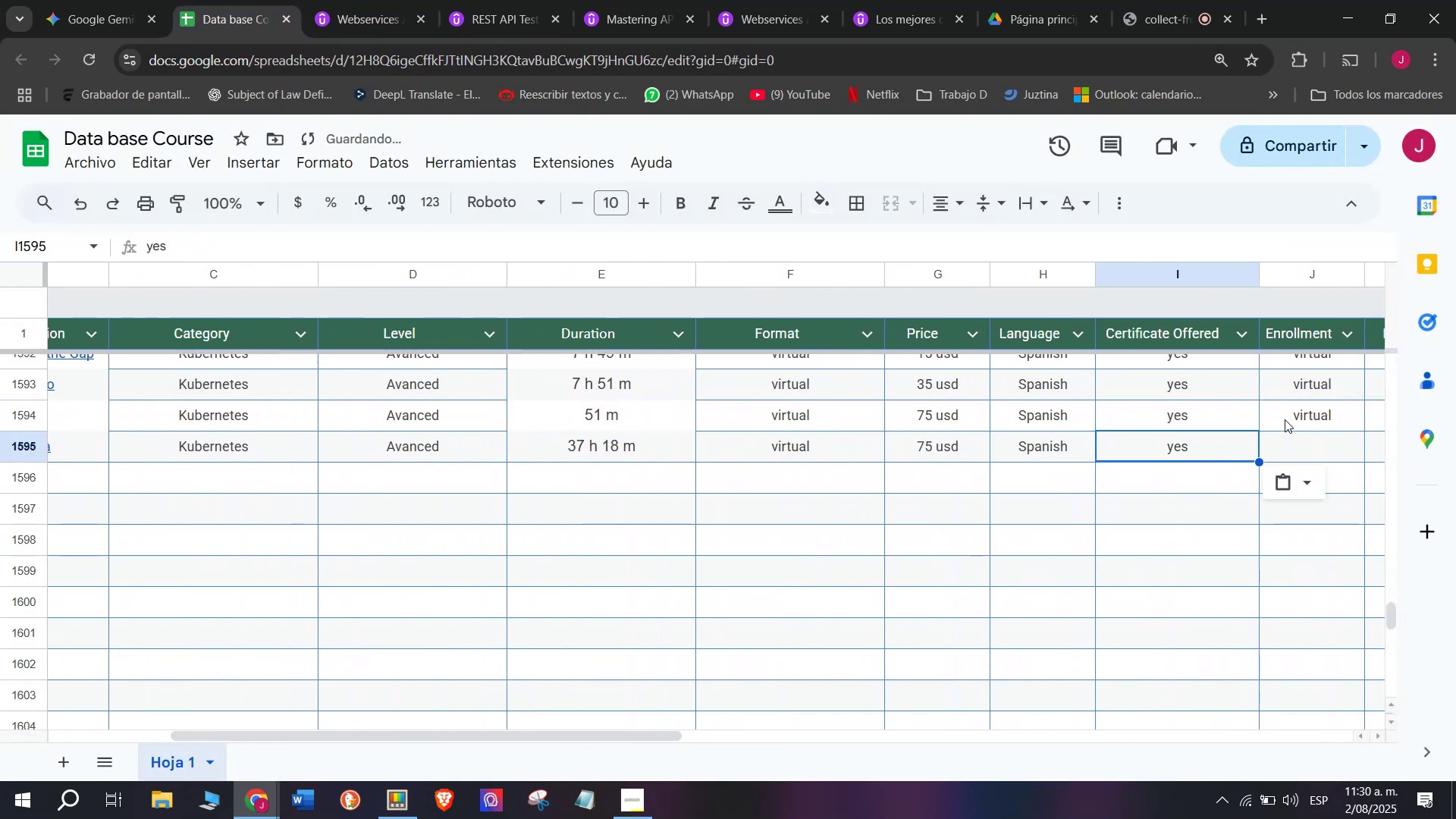 
left_click([1285, 417])
 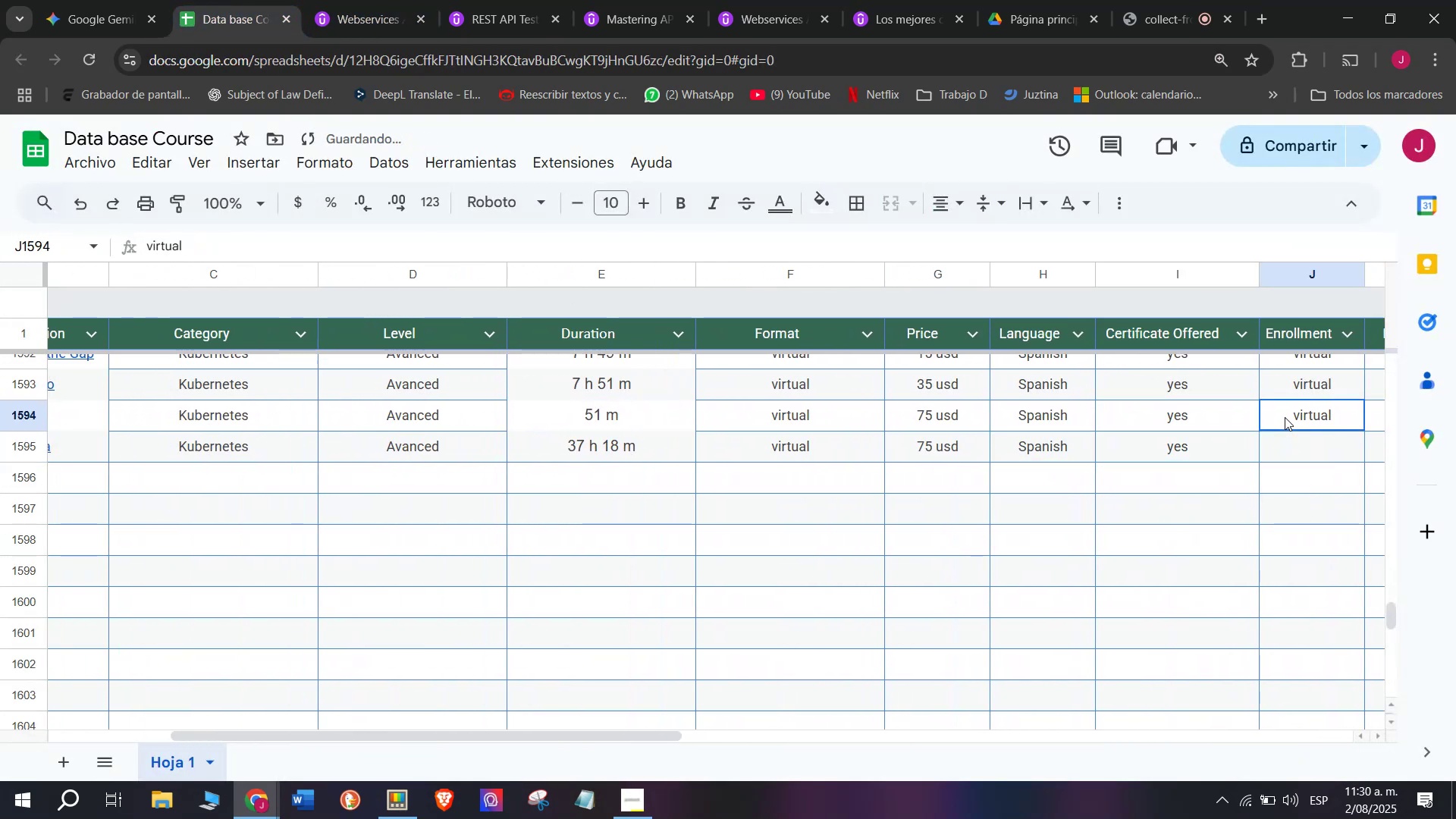 
key(Control+ControlLeft)
 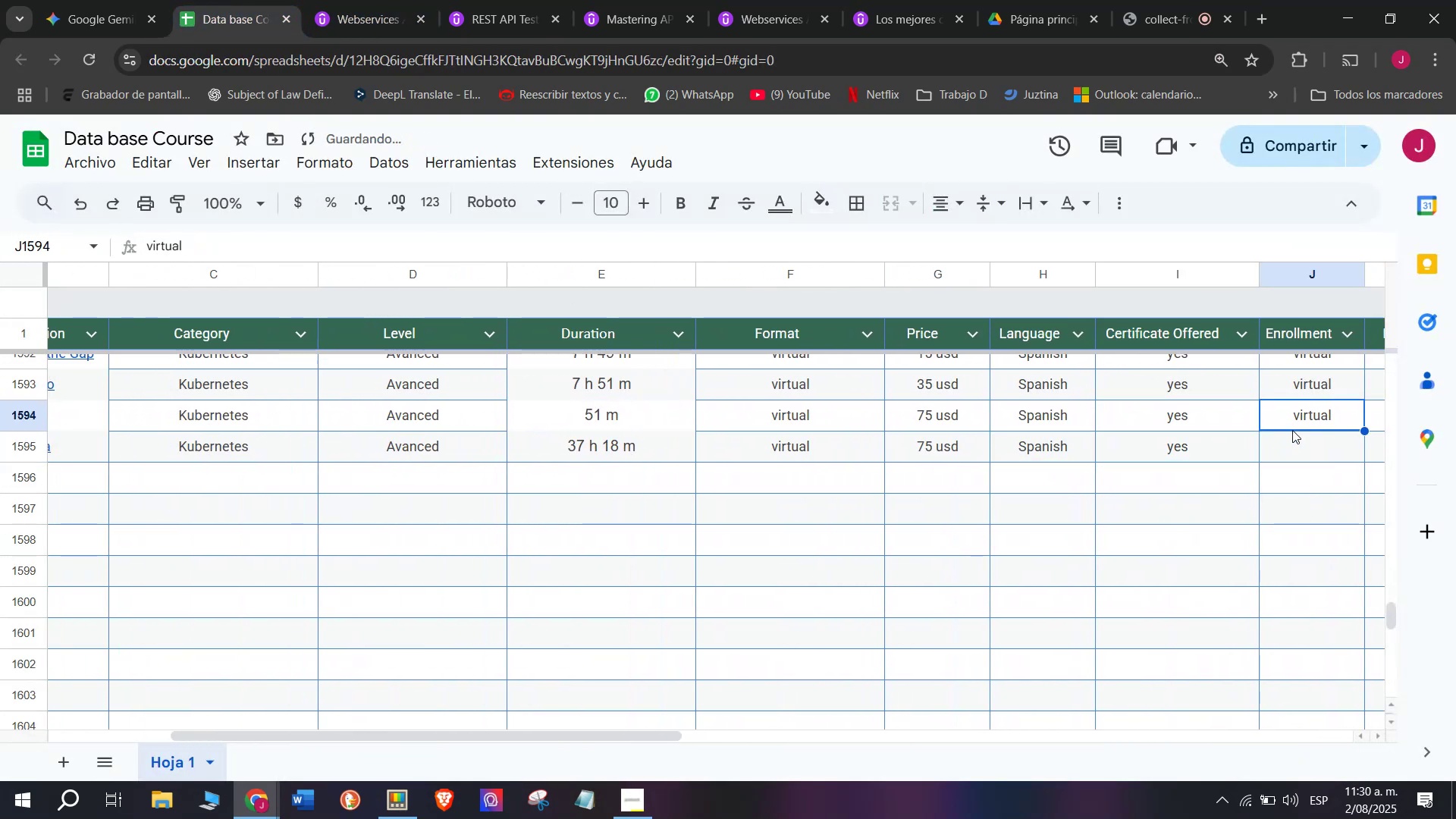 
key(Break)
 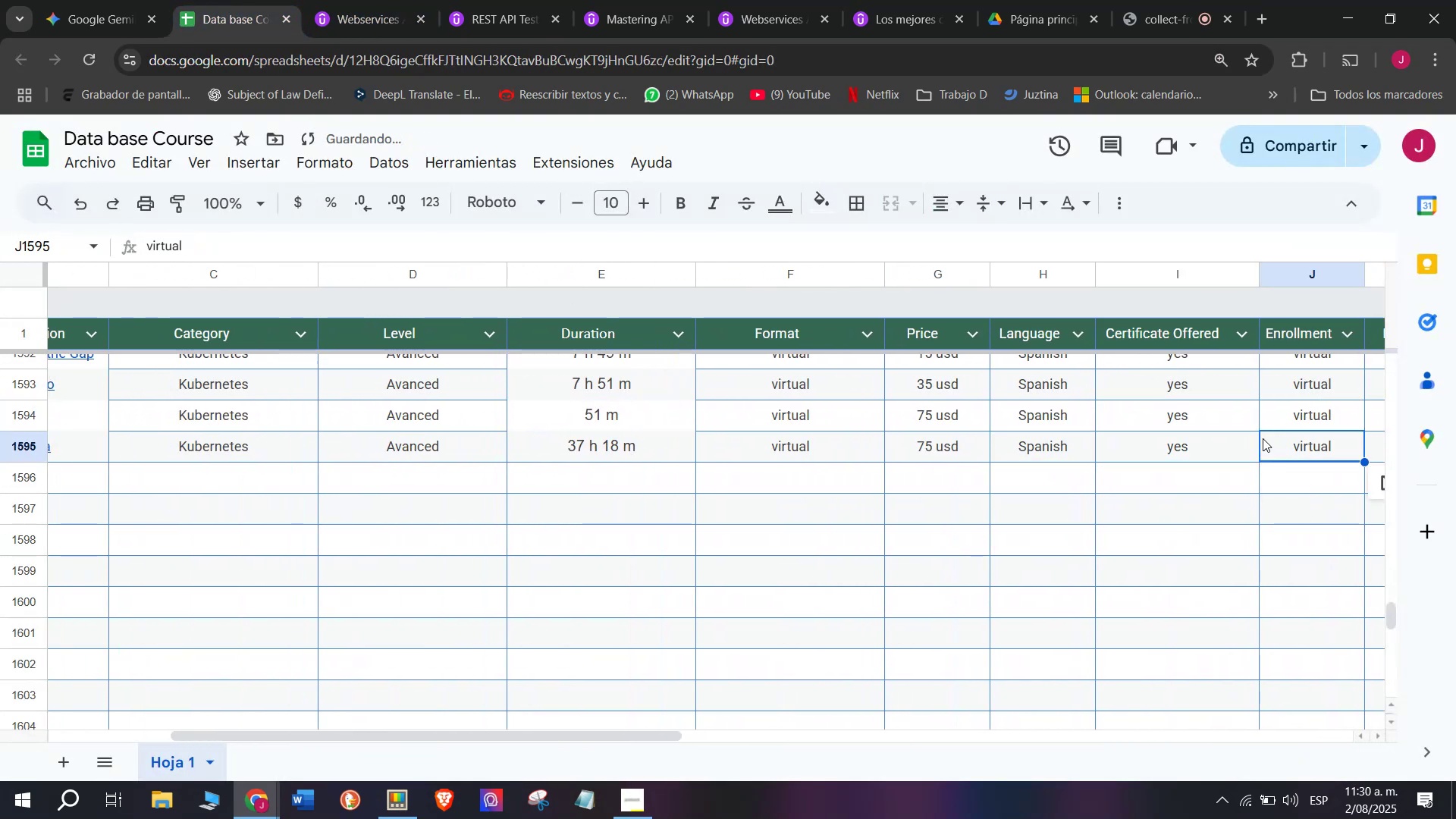 
key(Control+C)
 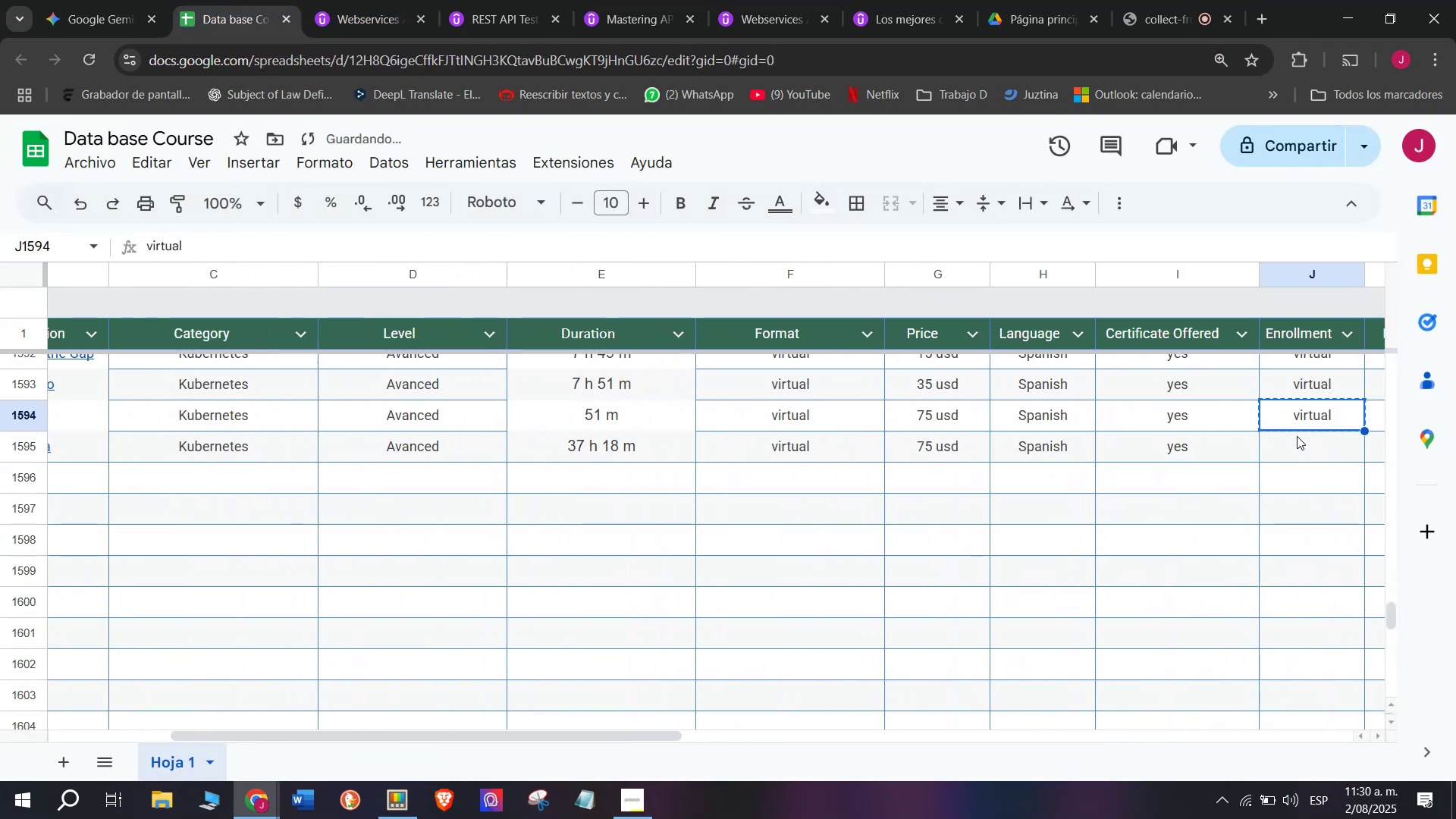 
key(Control+ControlLeft)
 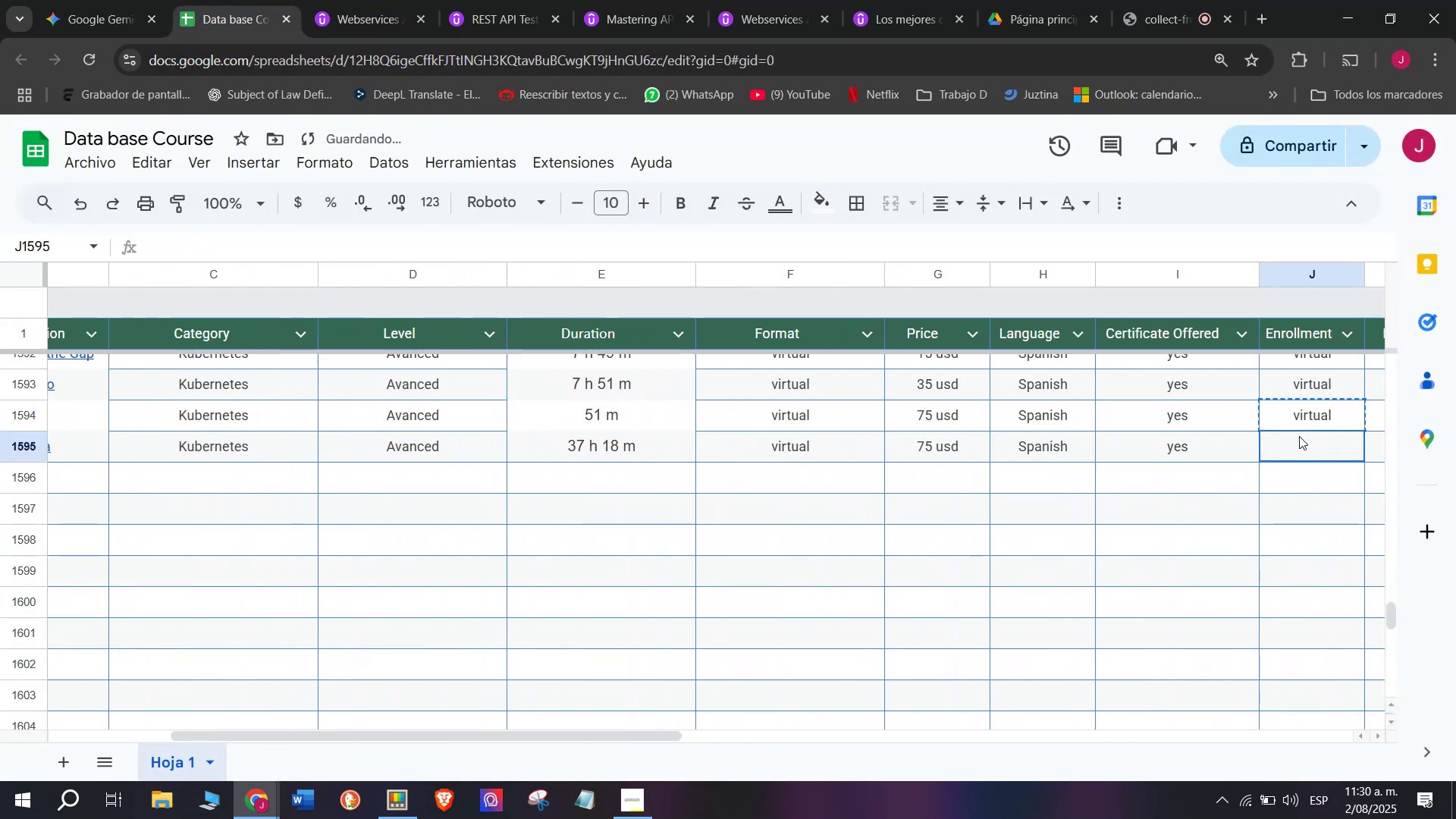 
key(Z)
 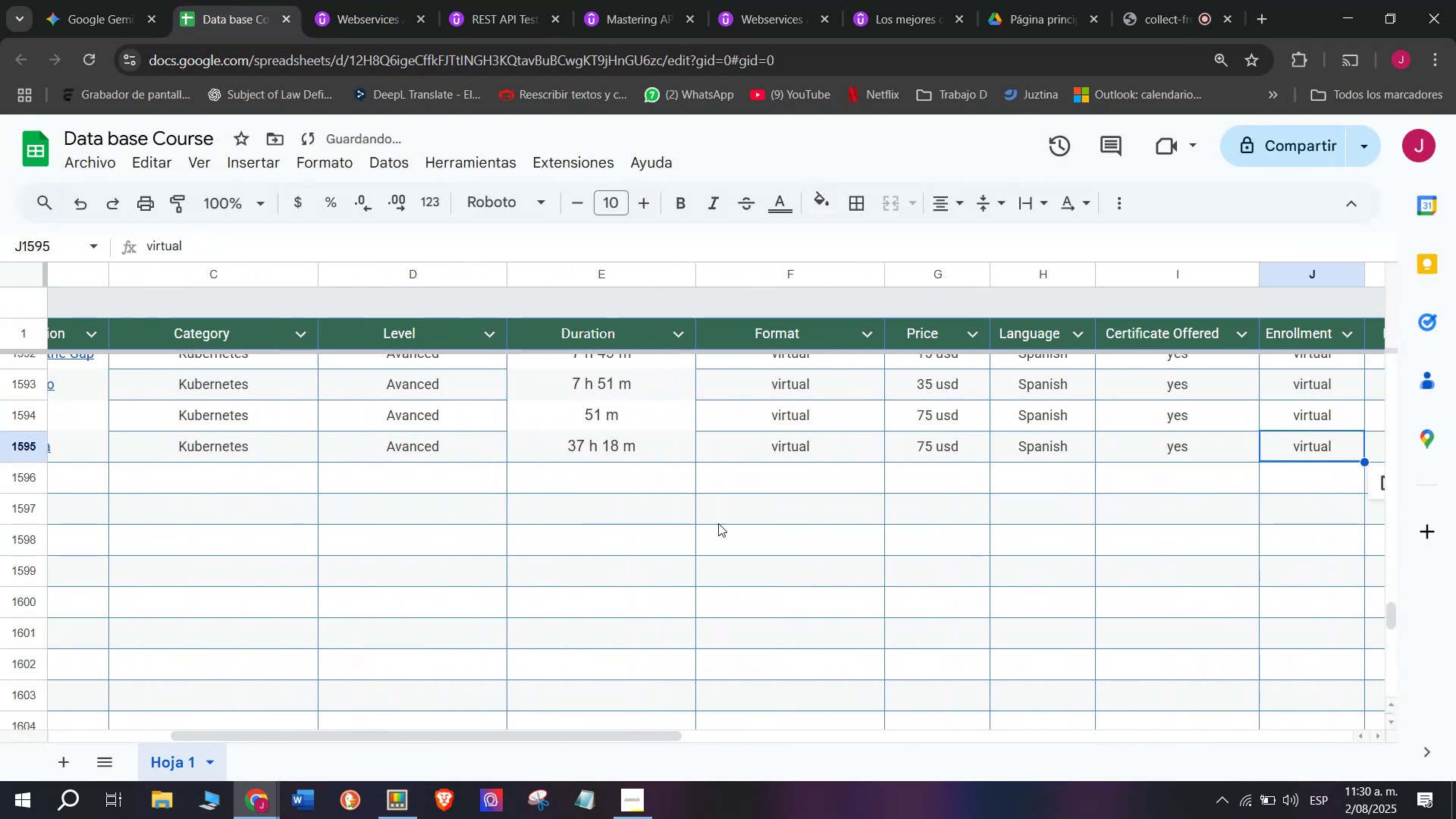 
key(Control+V)
 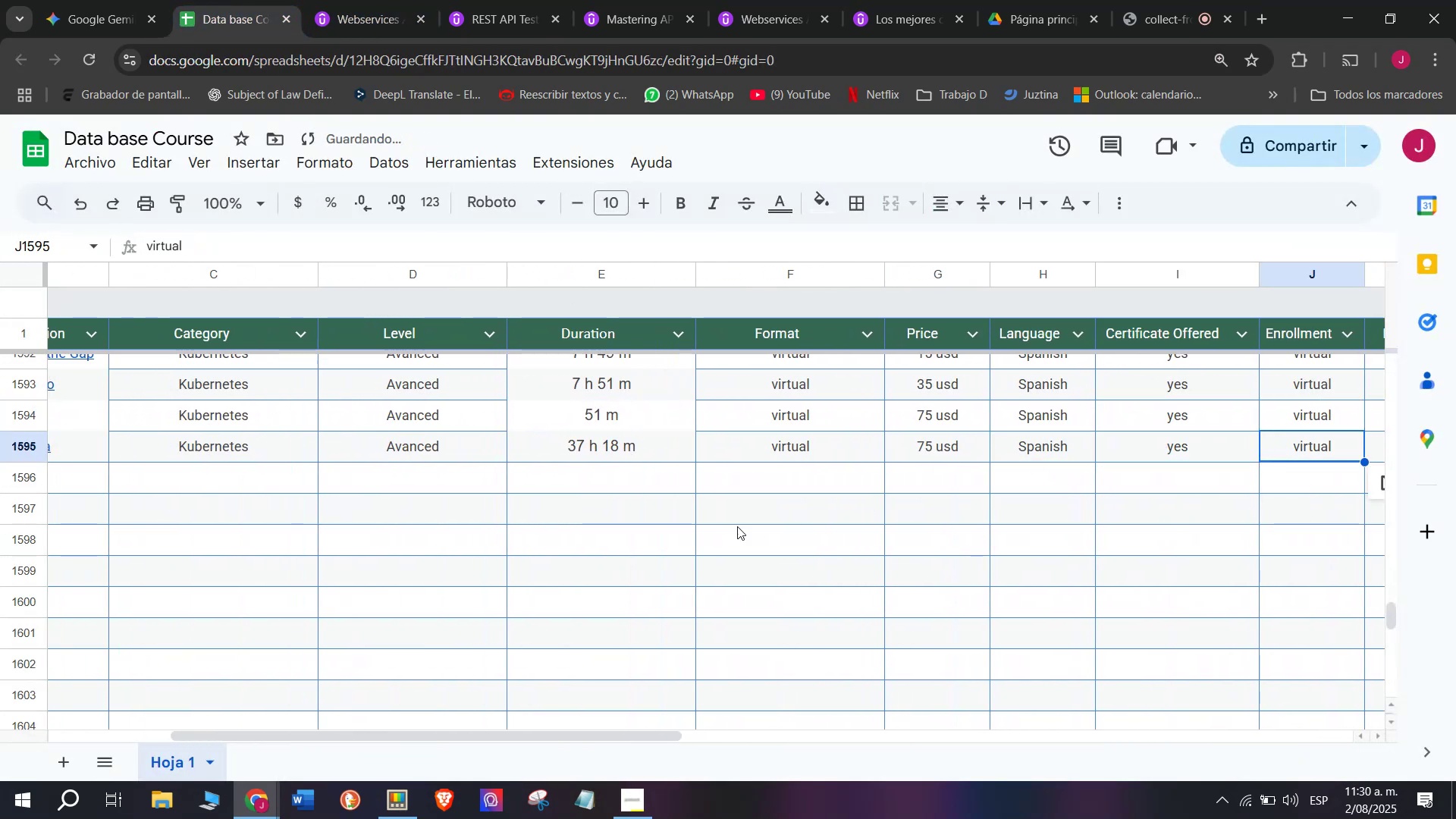 
scroll: coordinate [325, 464], scroll_direction: down, amount: 3.0
 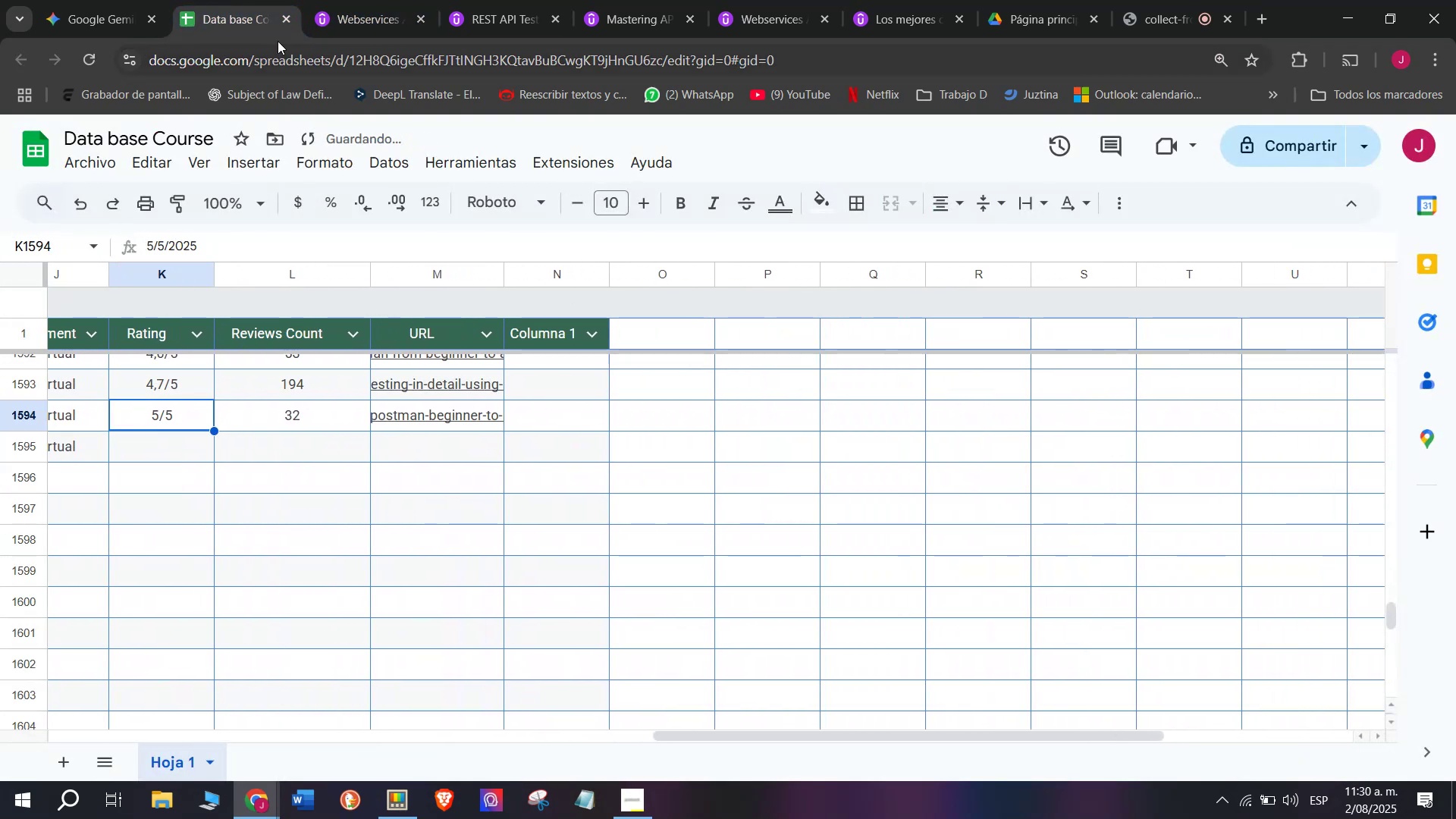 
left_click([325, 0])
 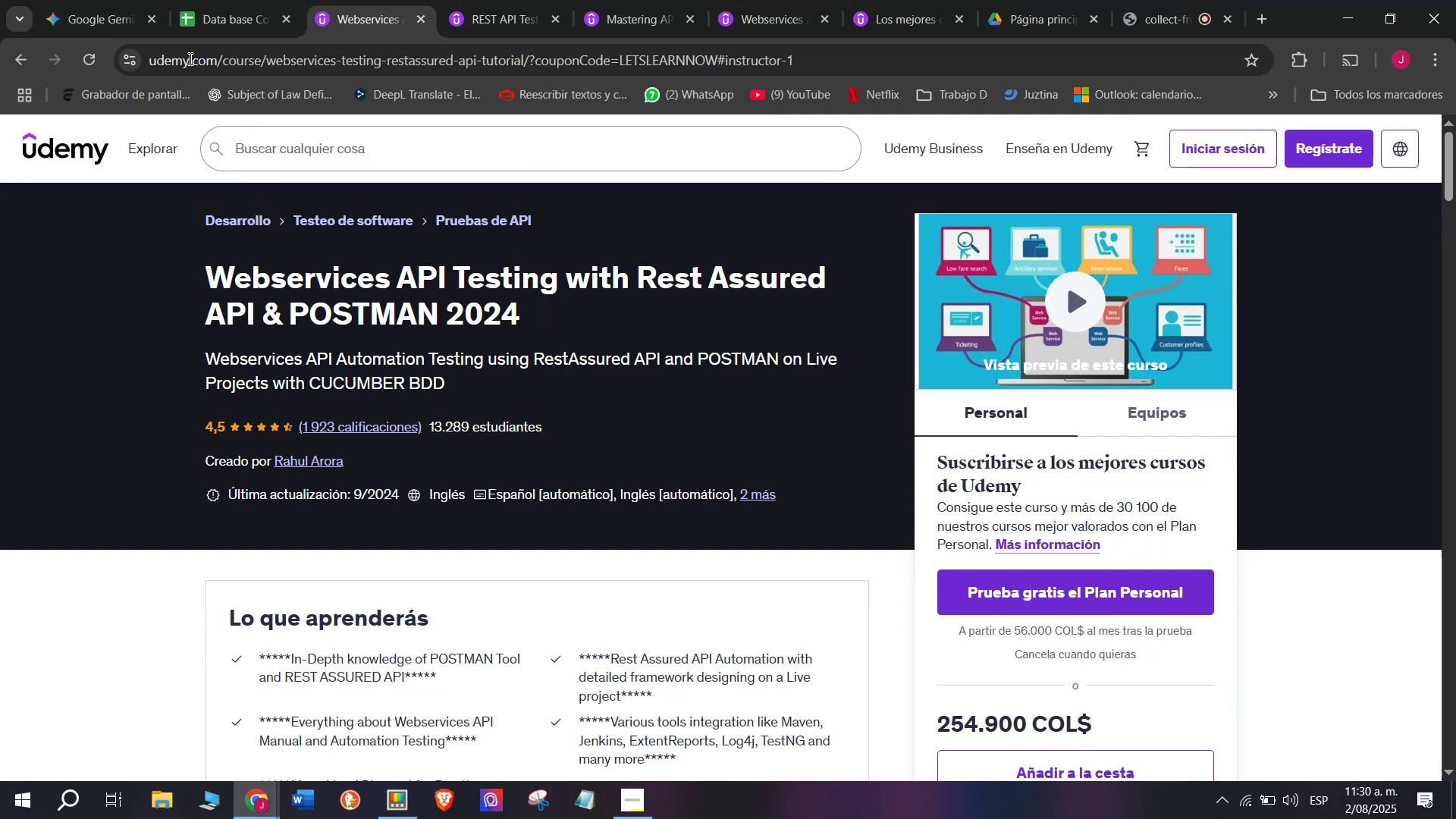 
left_click([192, 0])
 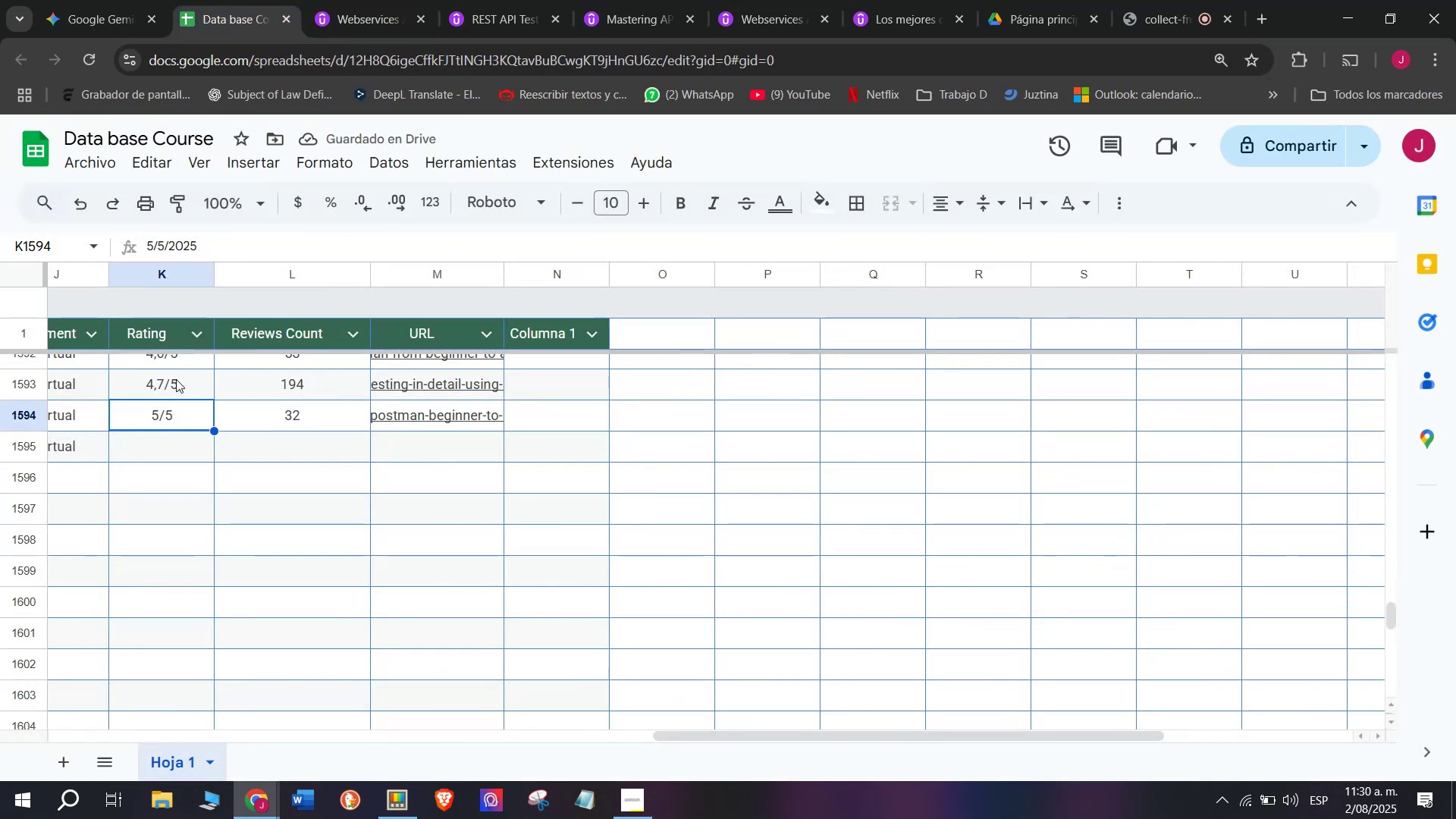 
left_click([178, 402])
 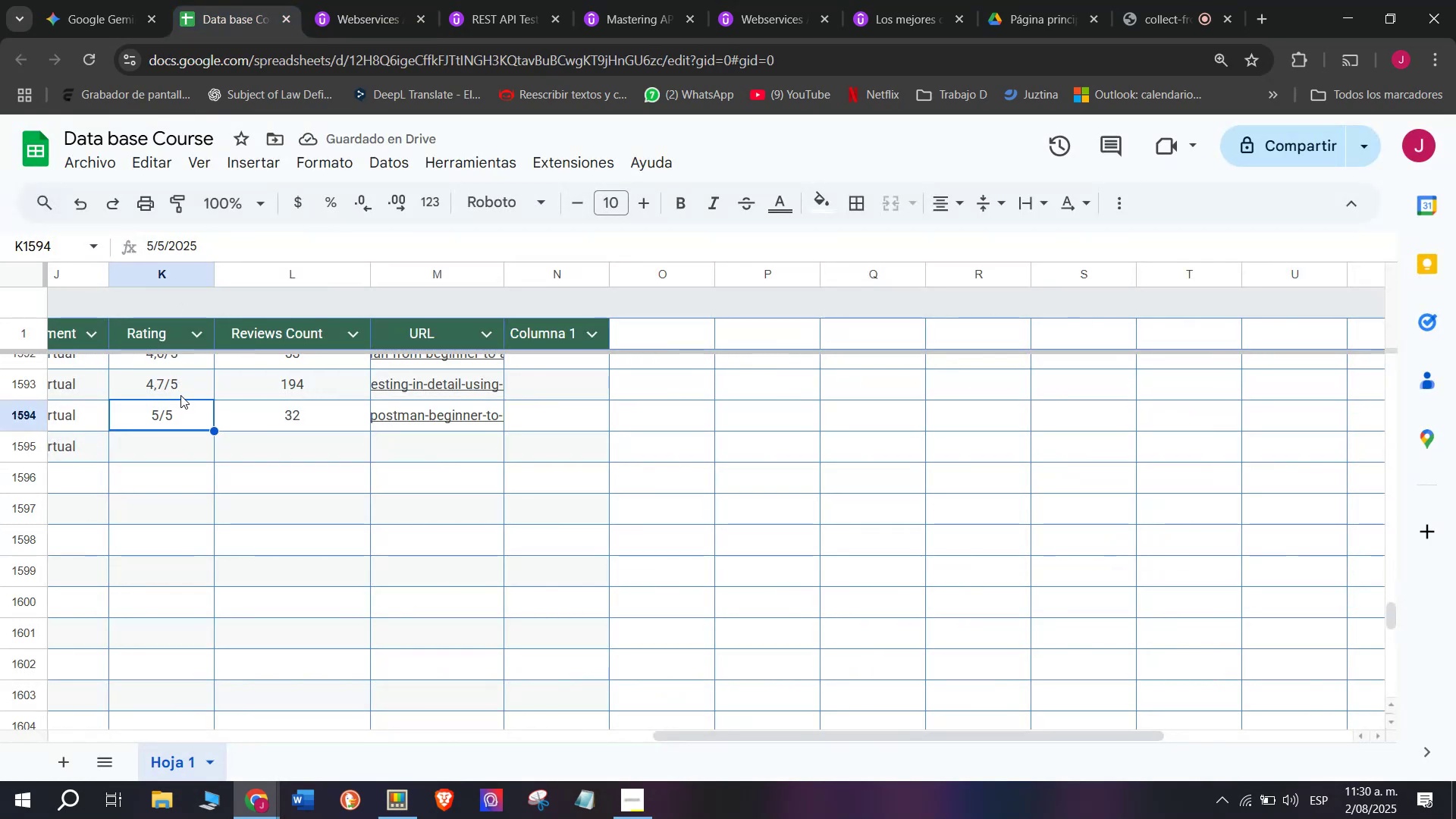 
left_click([180, 391])
 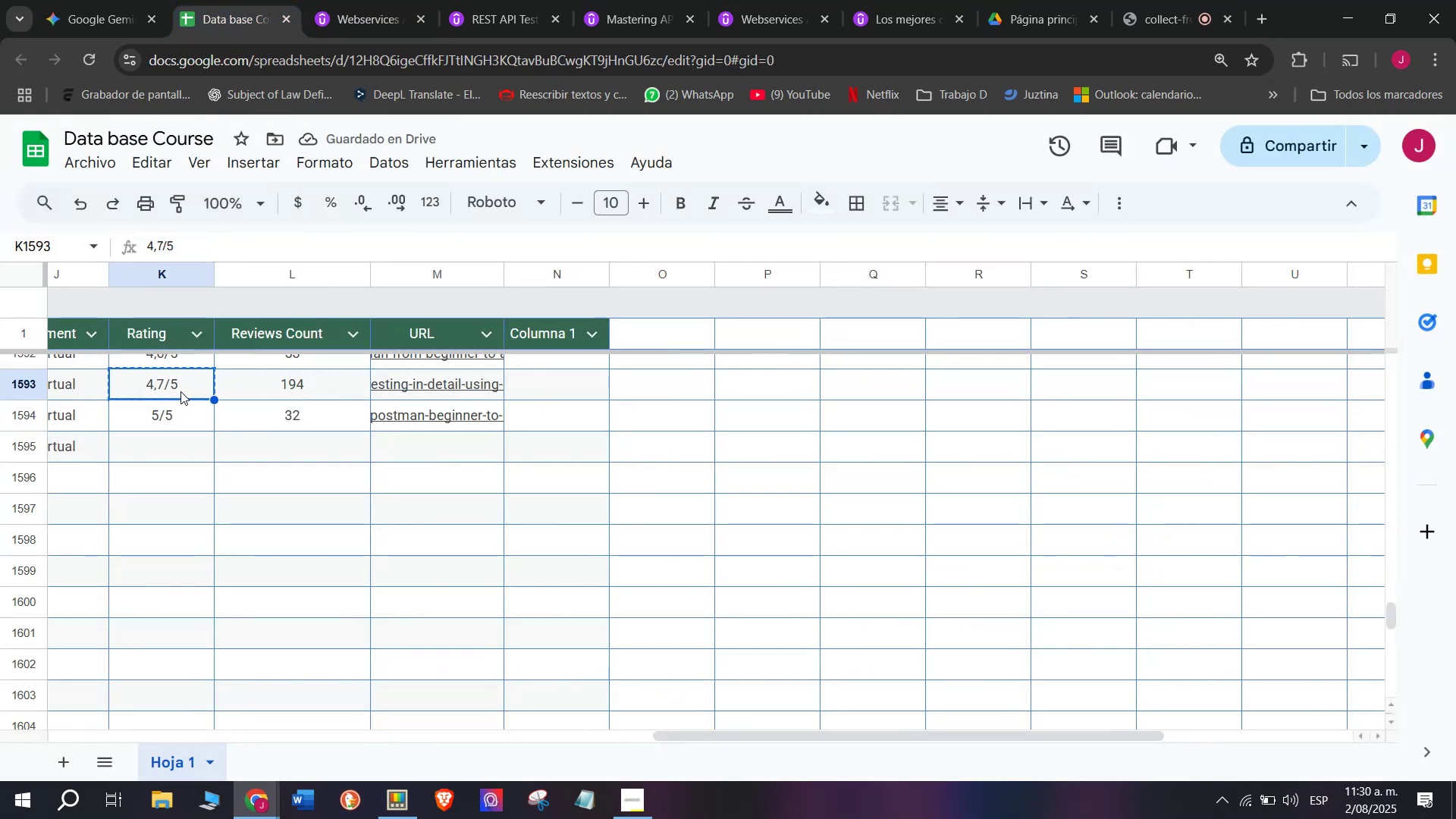 
key(Control+ControlLeft)
 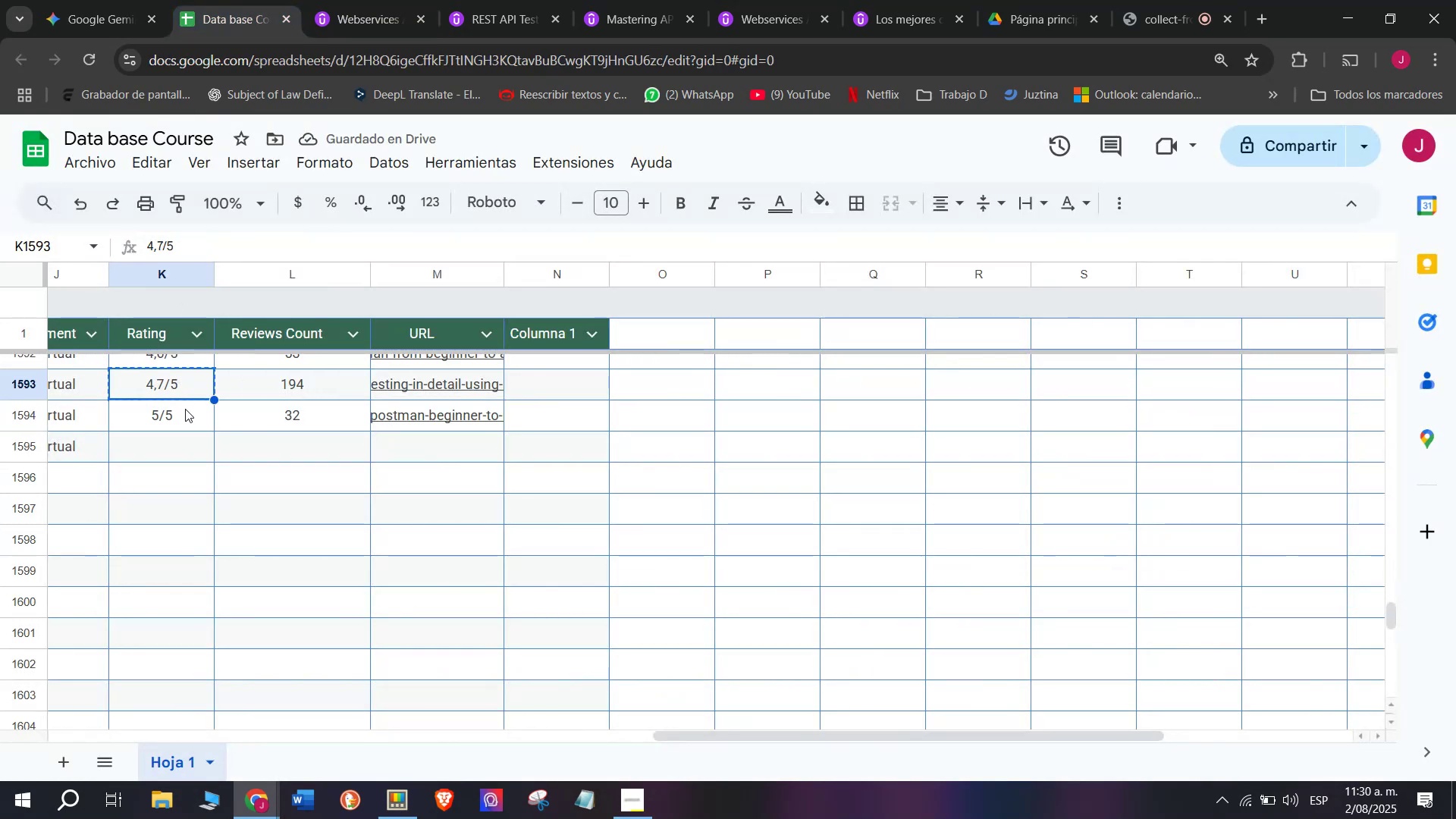 
key(Break)
 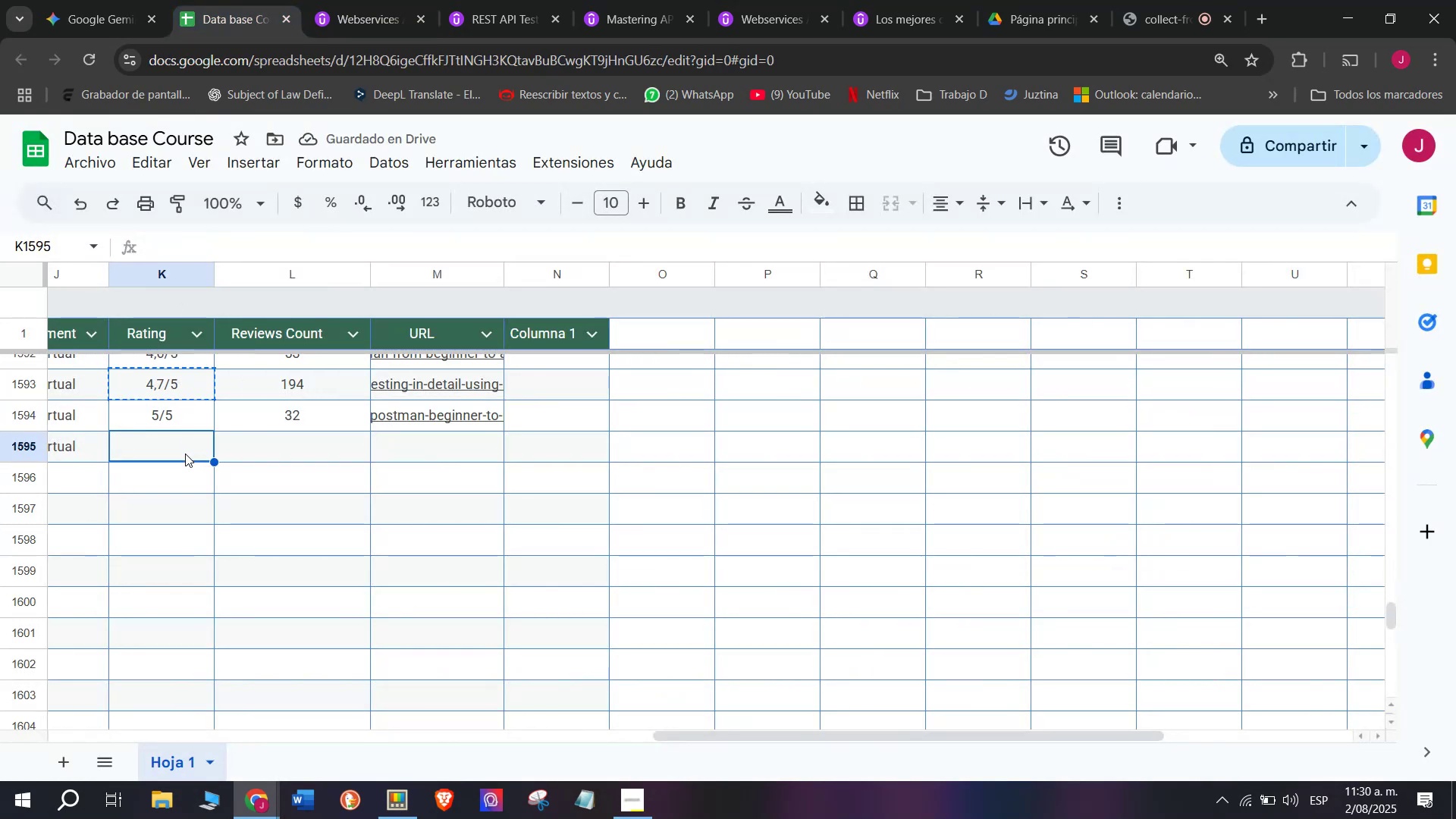 
key(Control+C)
 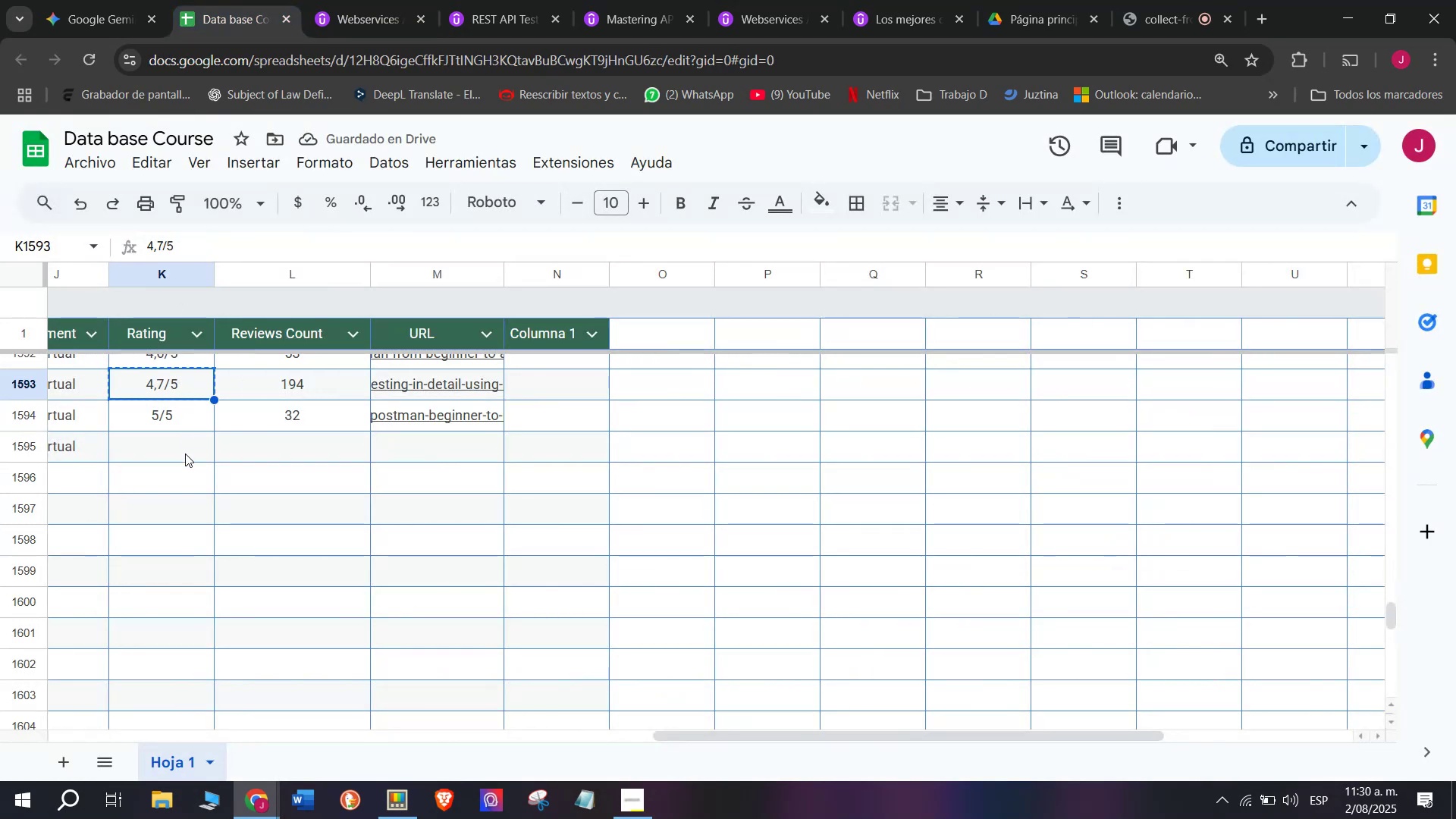 
double_click([185, 453])
 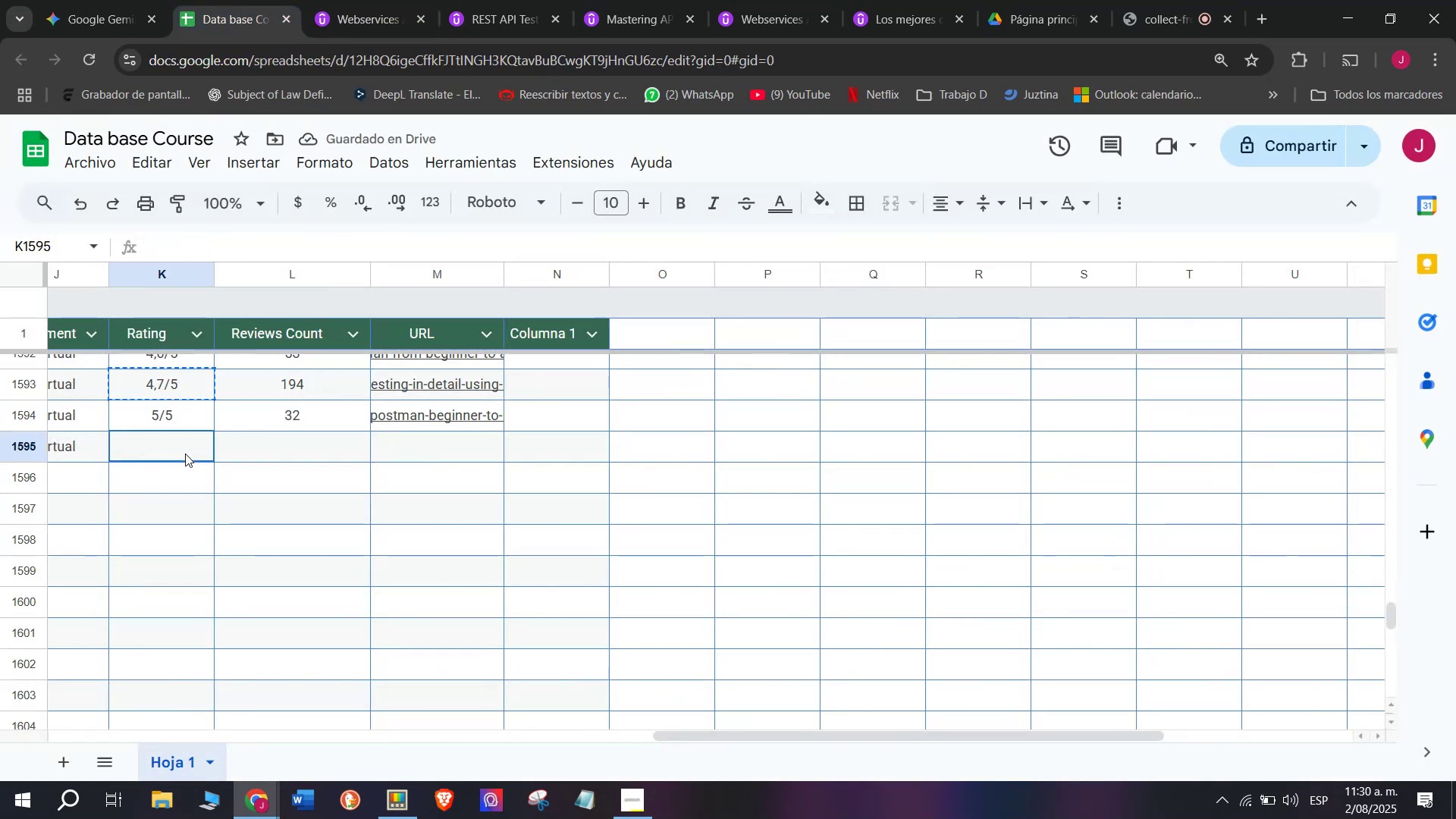 
key(Z)
 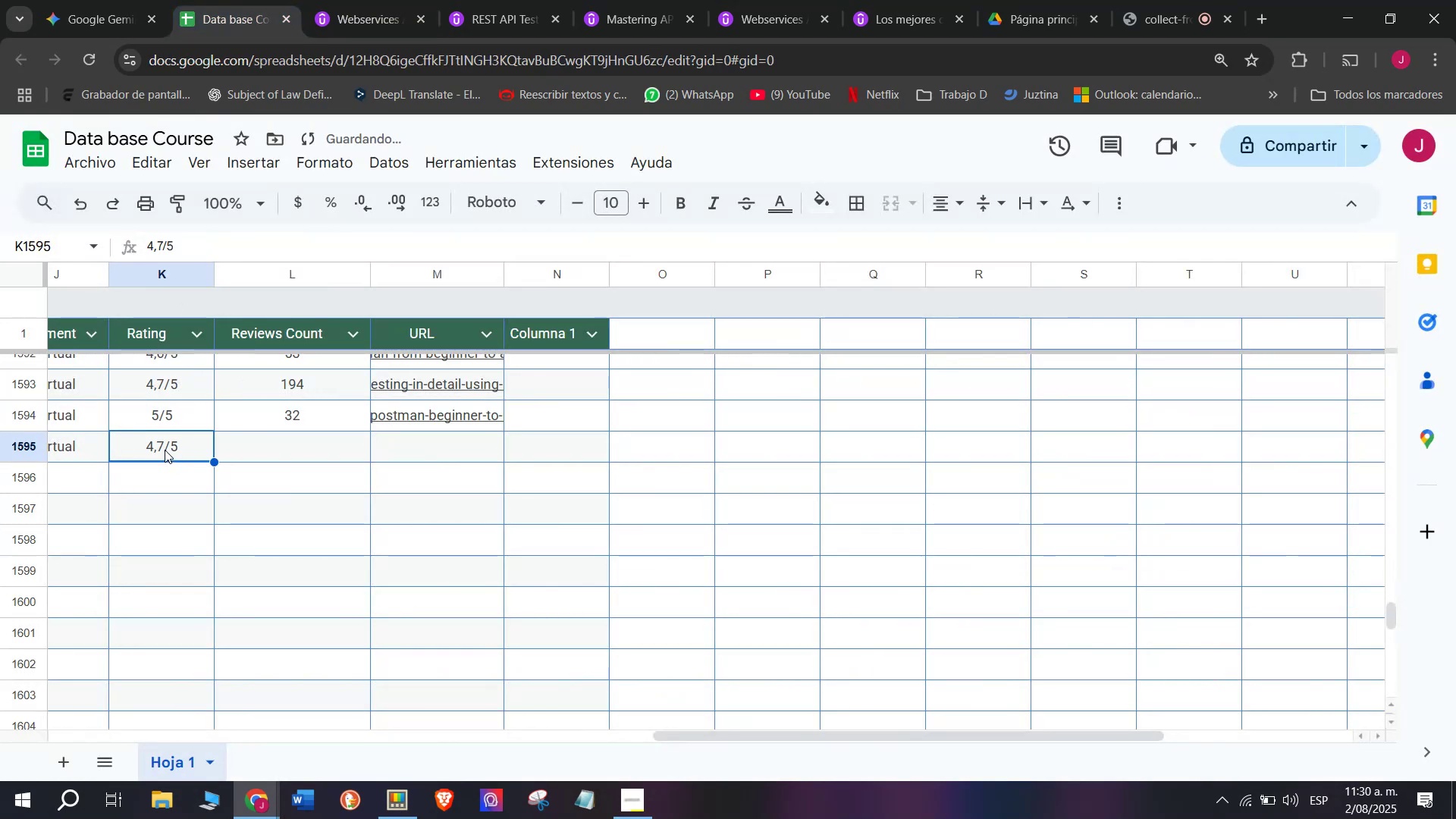 
key(Control+ControlLeft)
 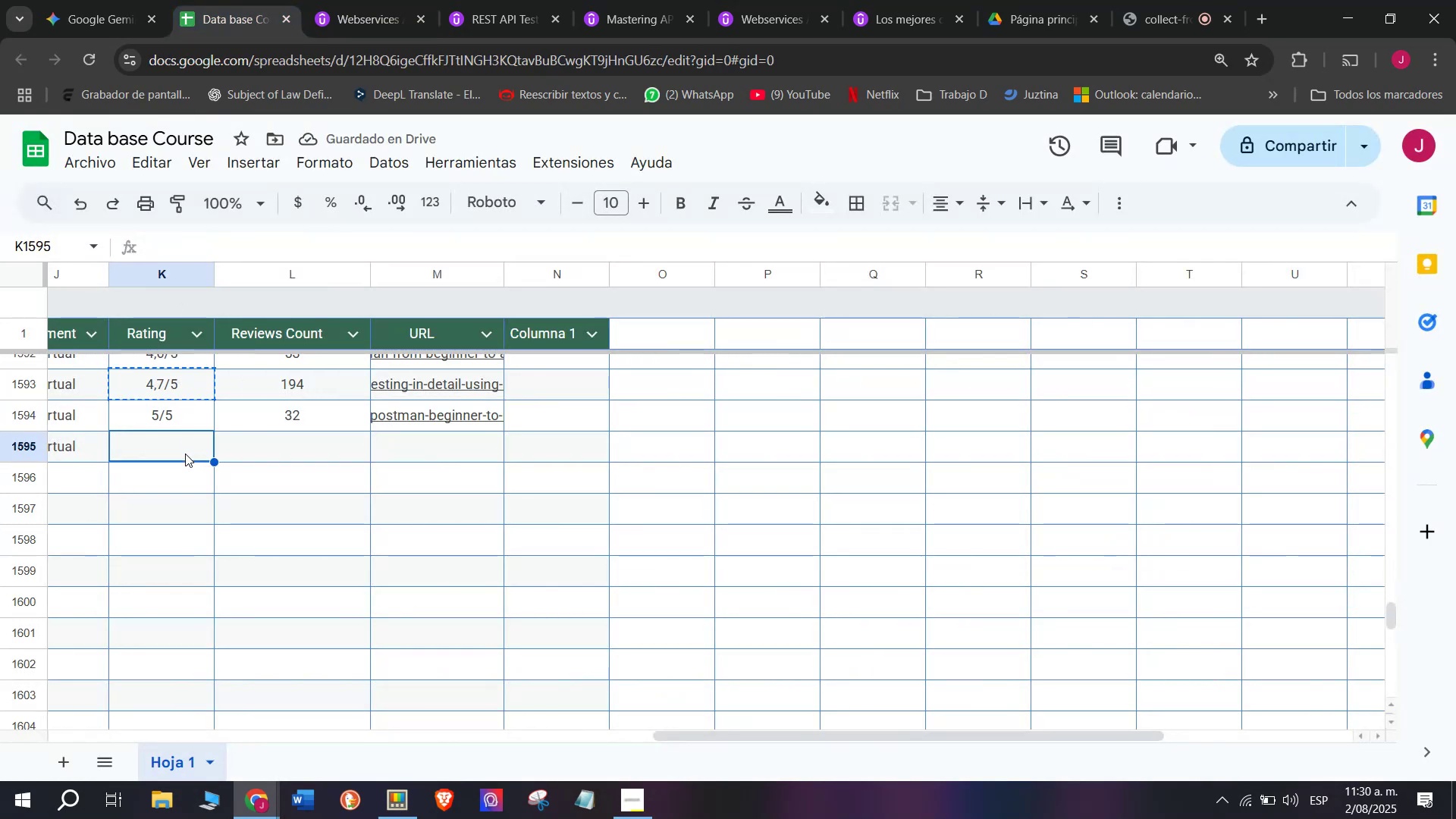 
key(Control+V)
 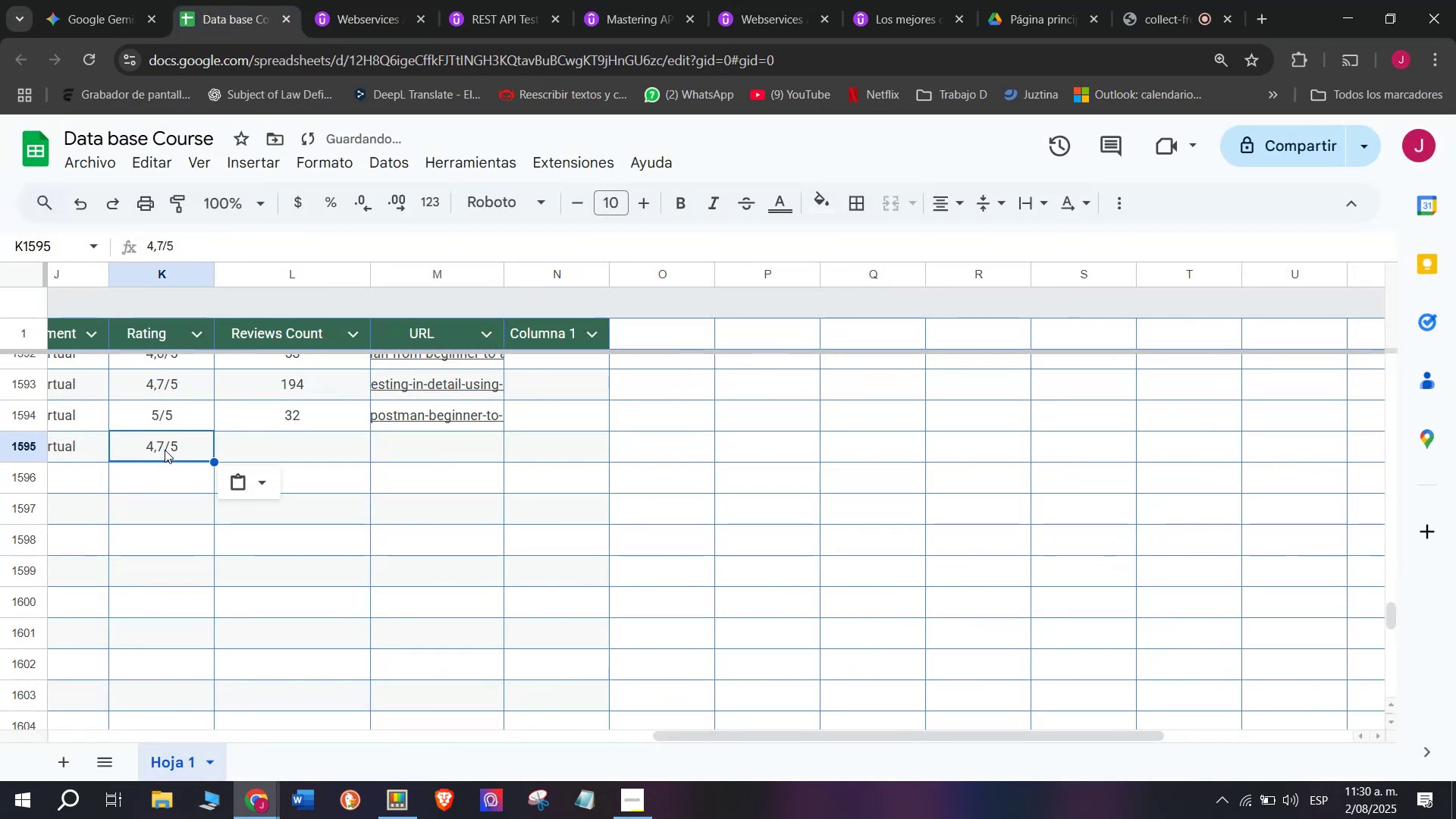 
triple_click([165, 450])
 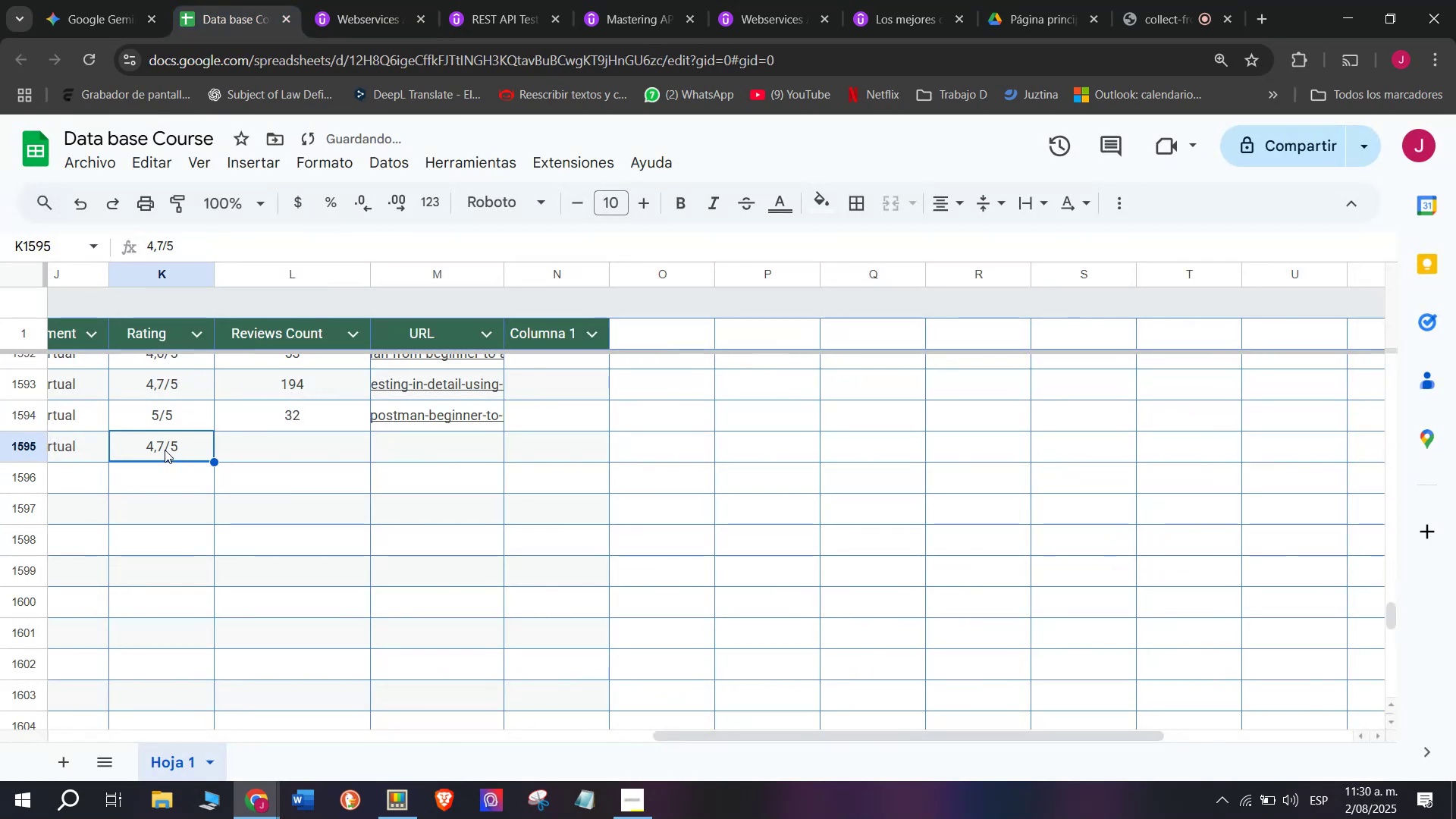 
triple_click([165, 450])
 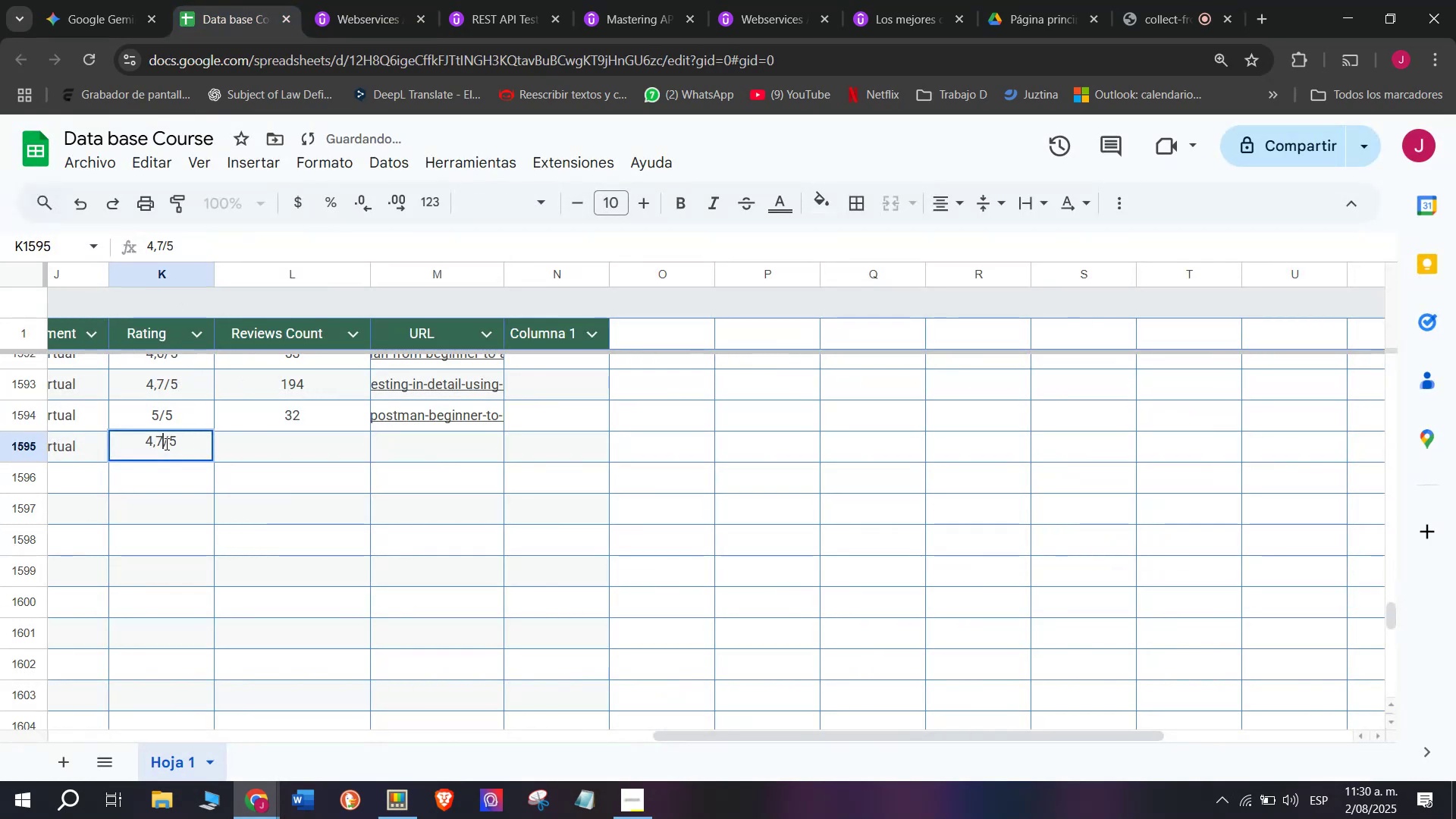 
key(Q)
 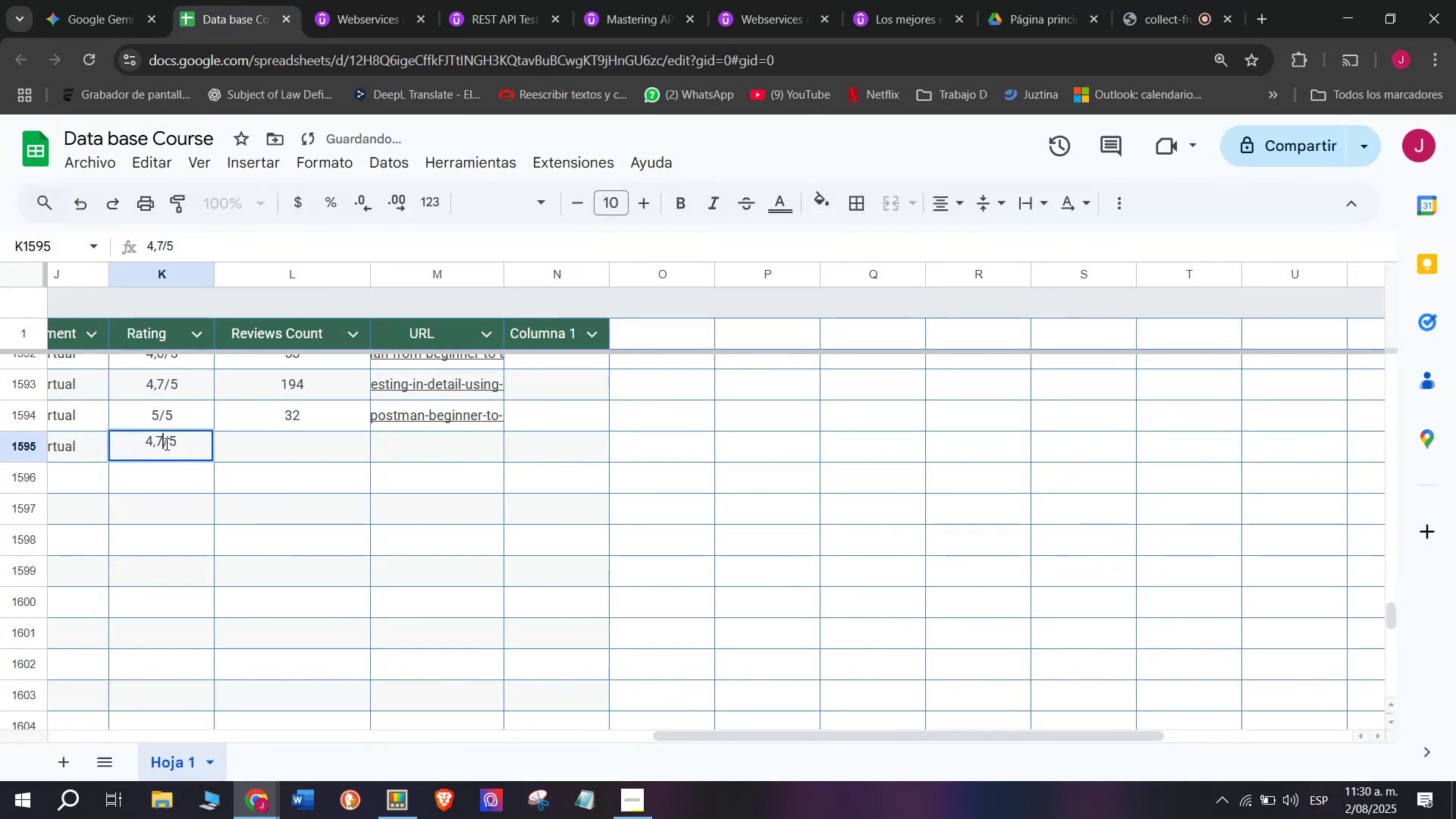 
key(Backspace)
 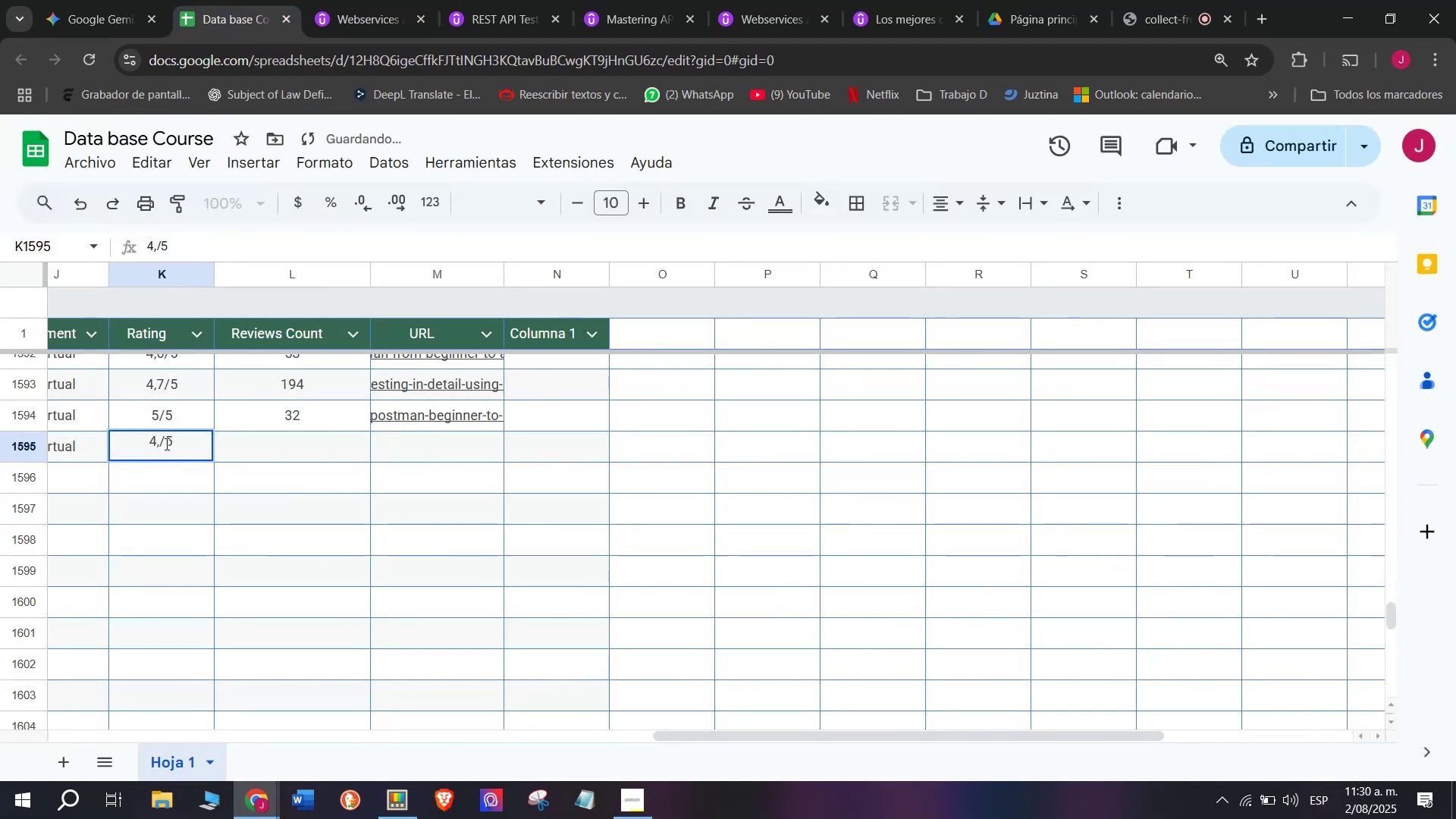 
key(5)
 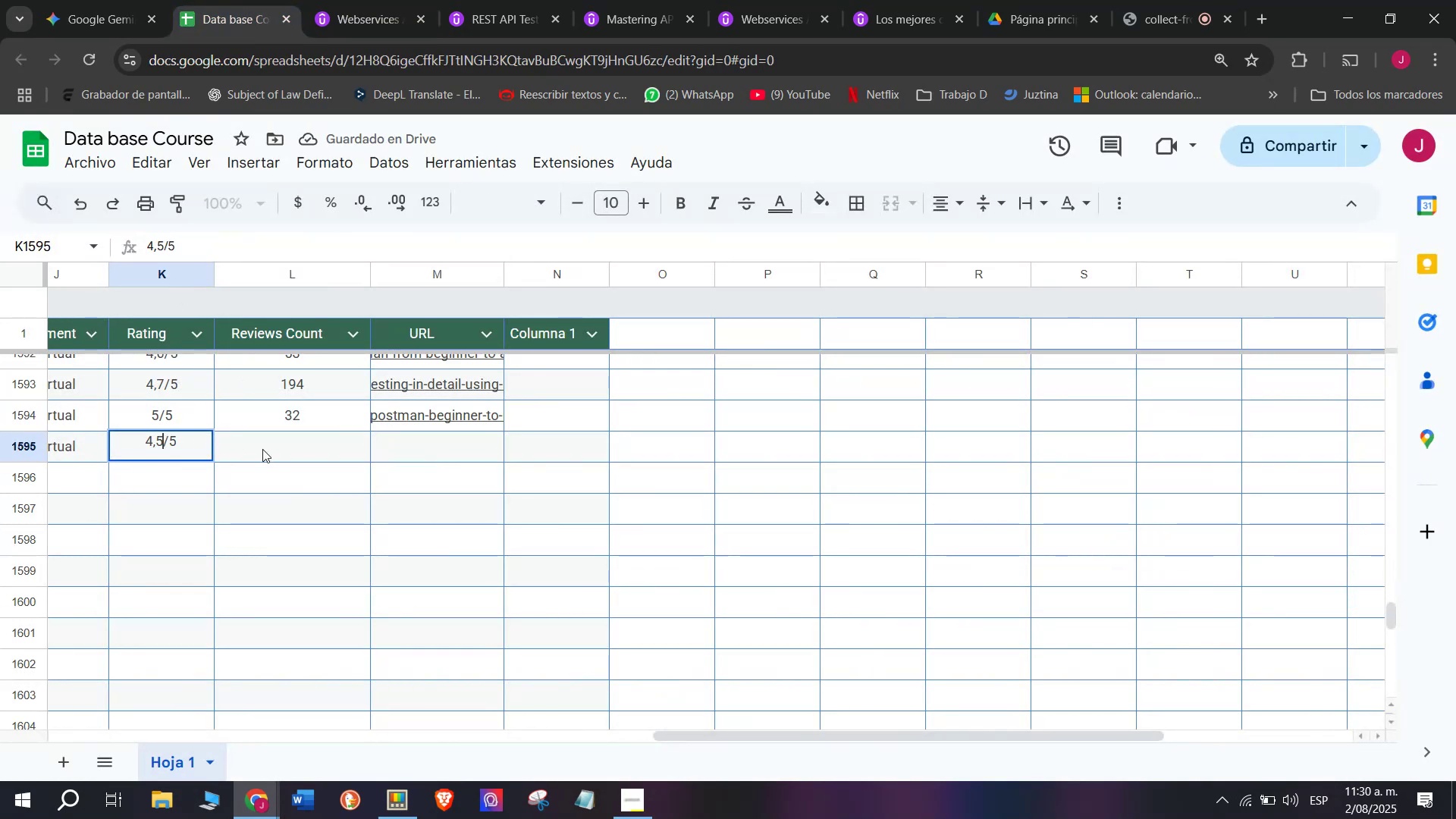 
left_click([271, 450])
 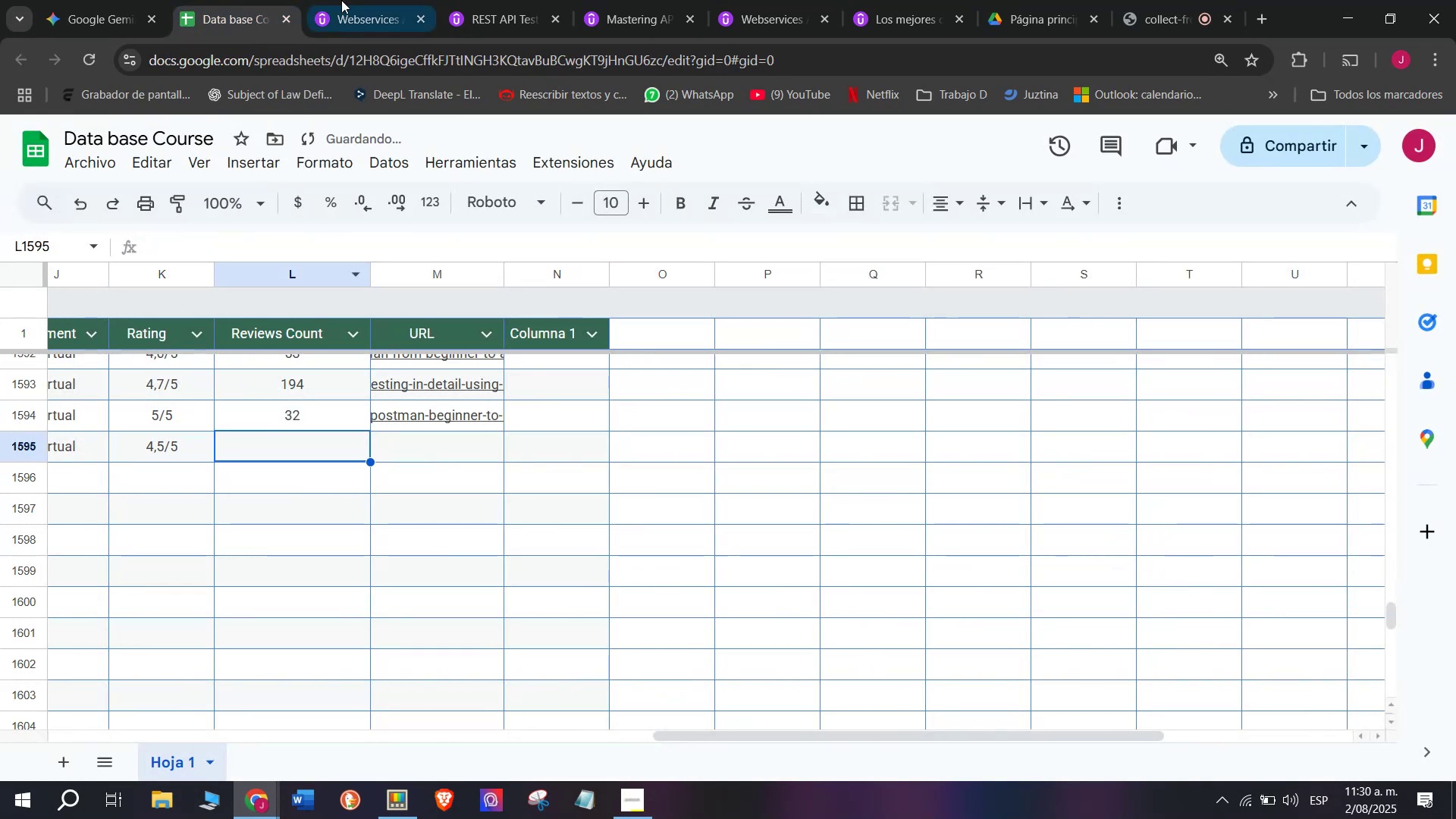 
left_click([344, 0])
 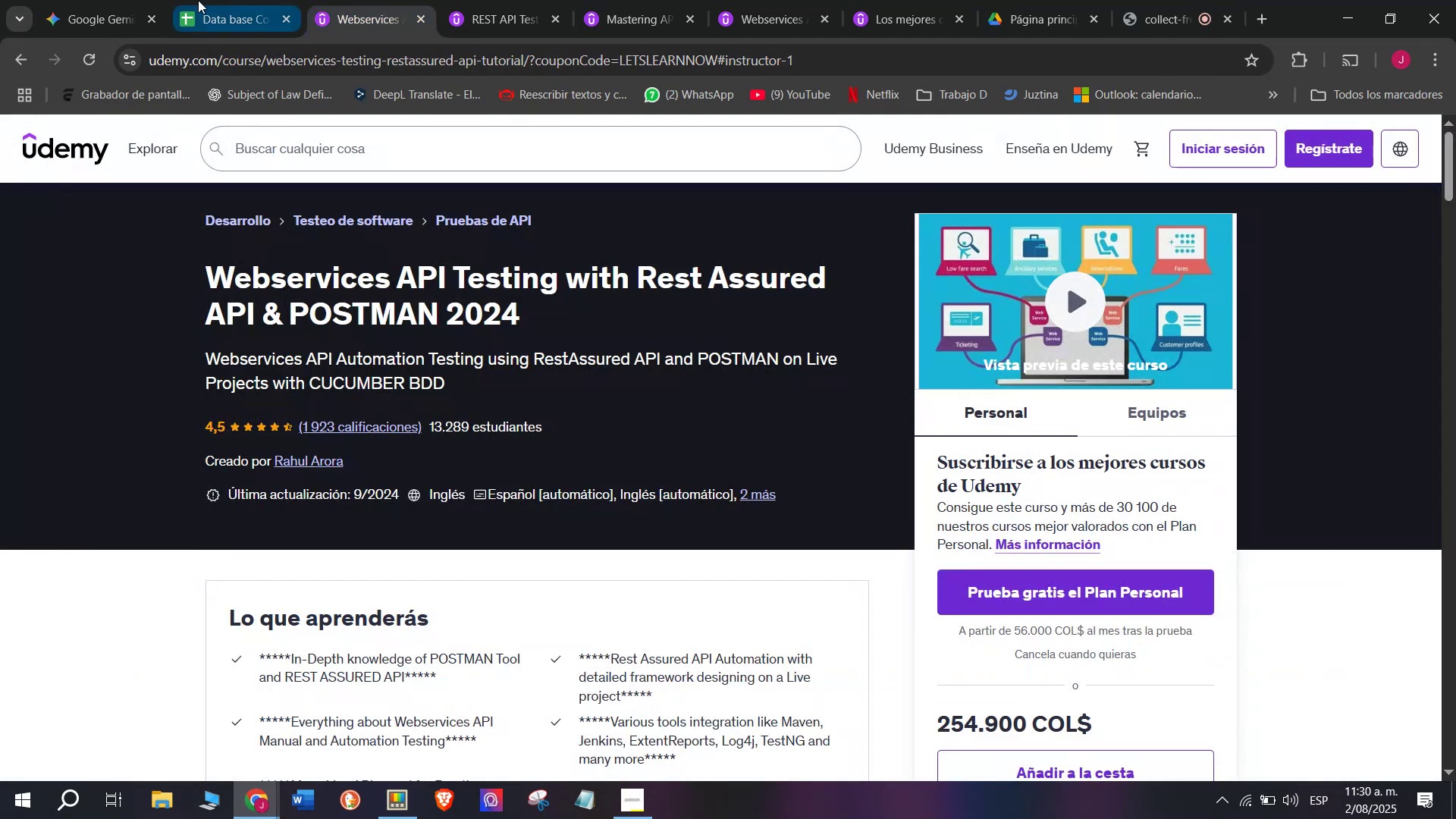 
left_click([199, 0])
 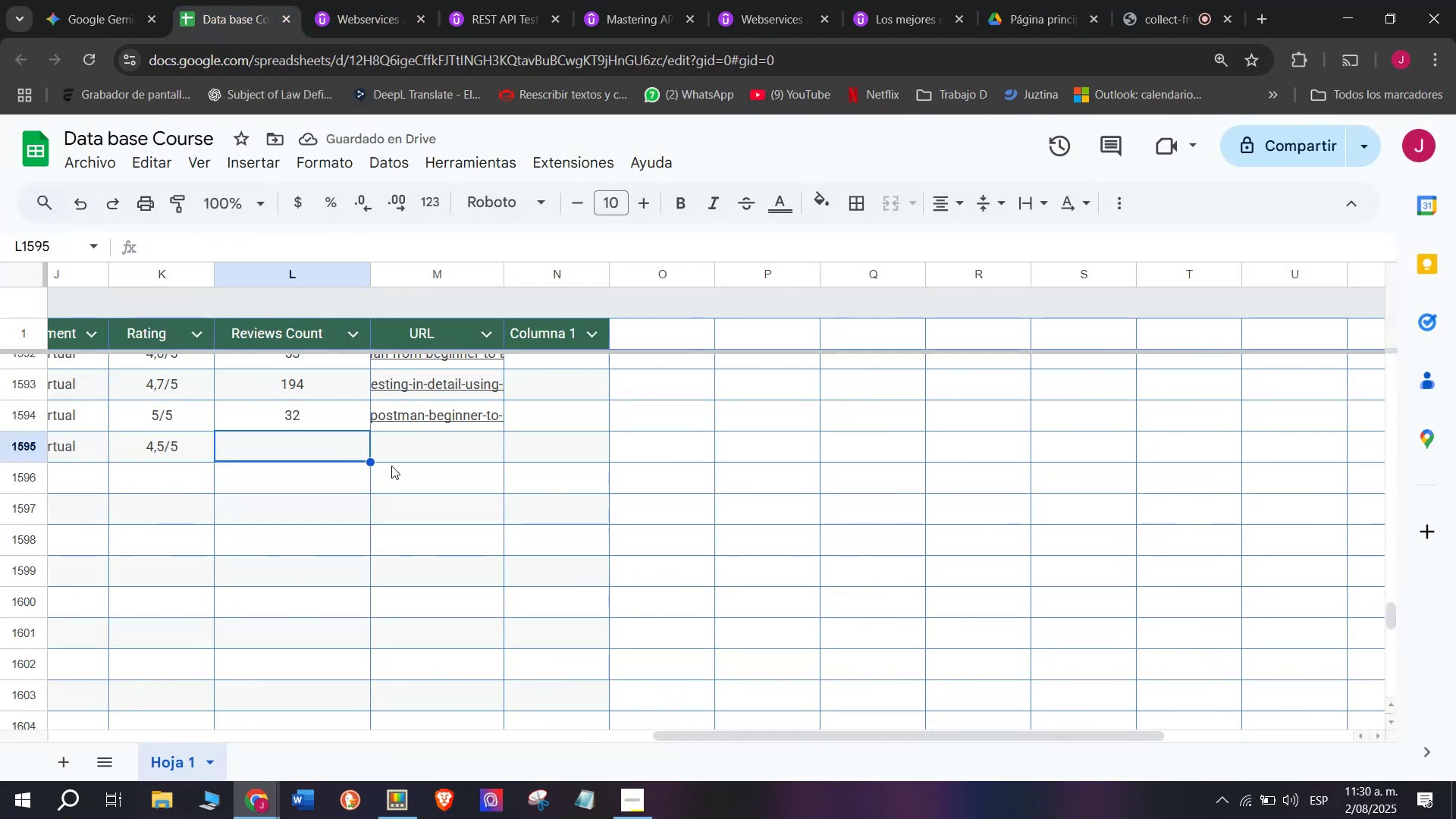 
type(1923)
 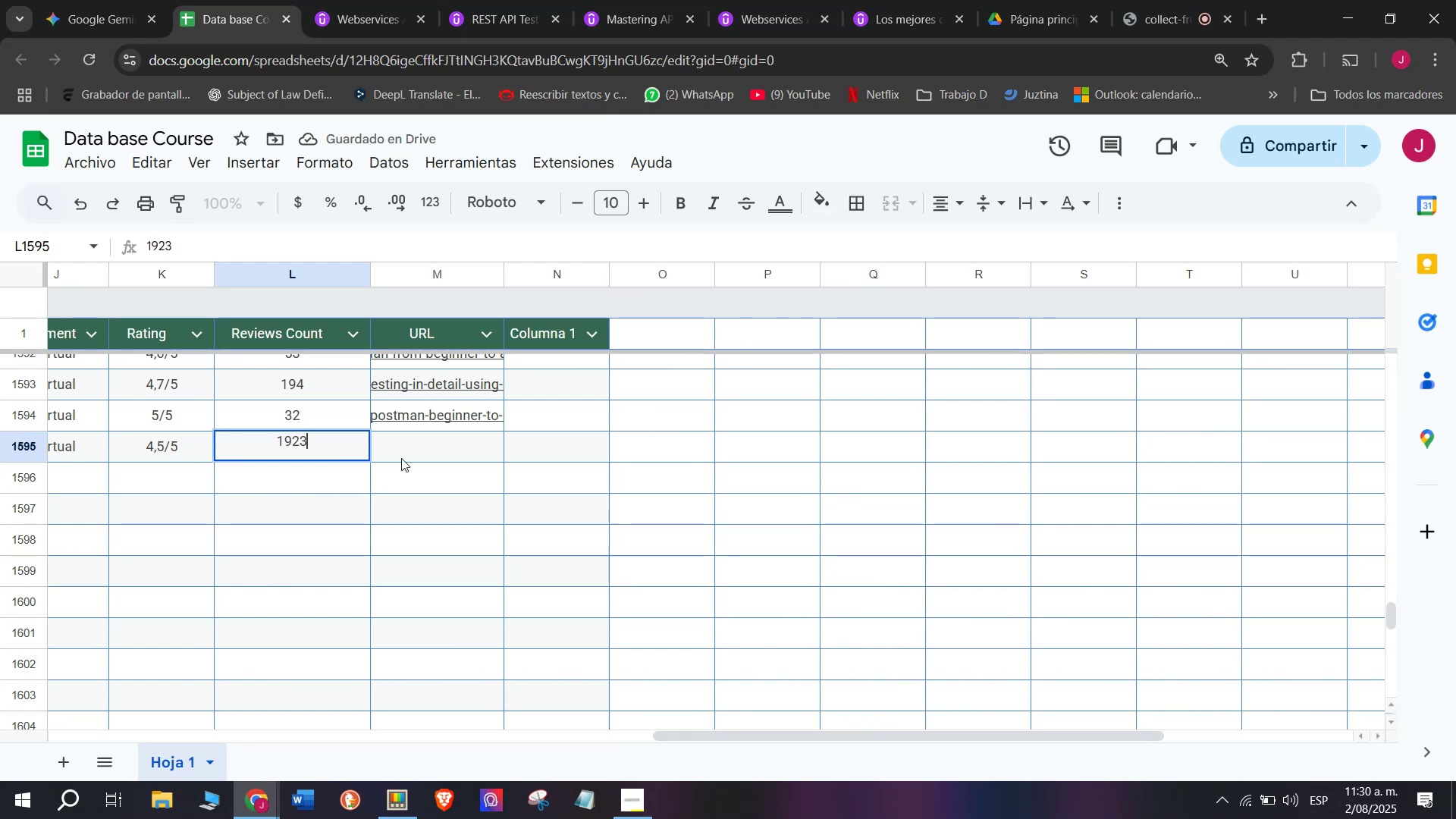 
left_click([410, 447])
 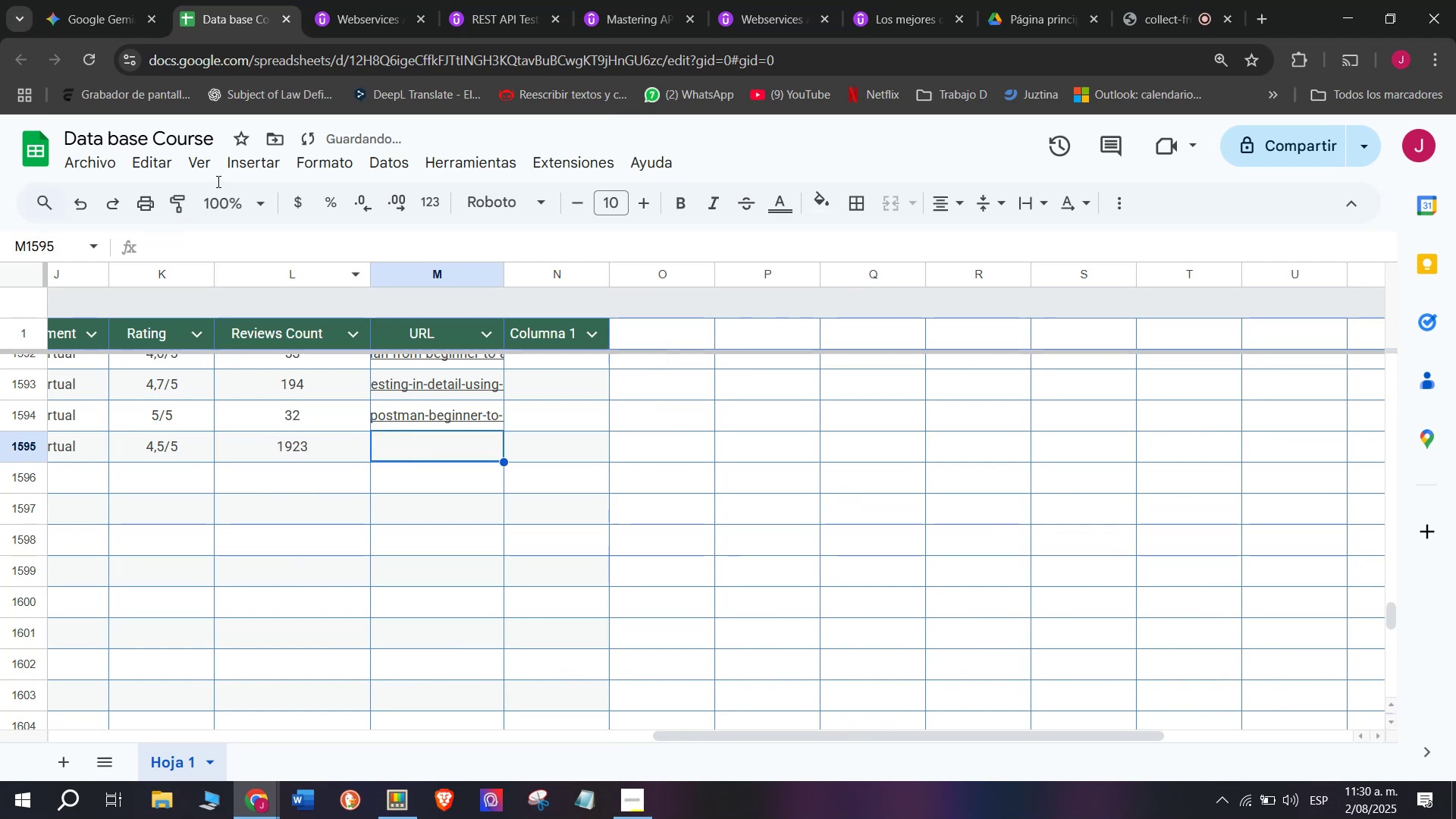 
left_click([317, 0])
 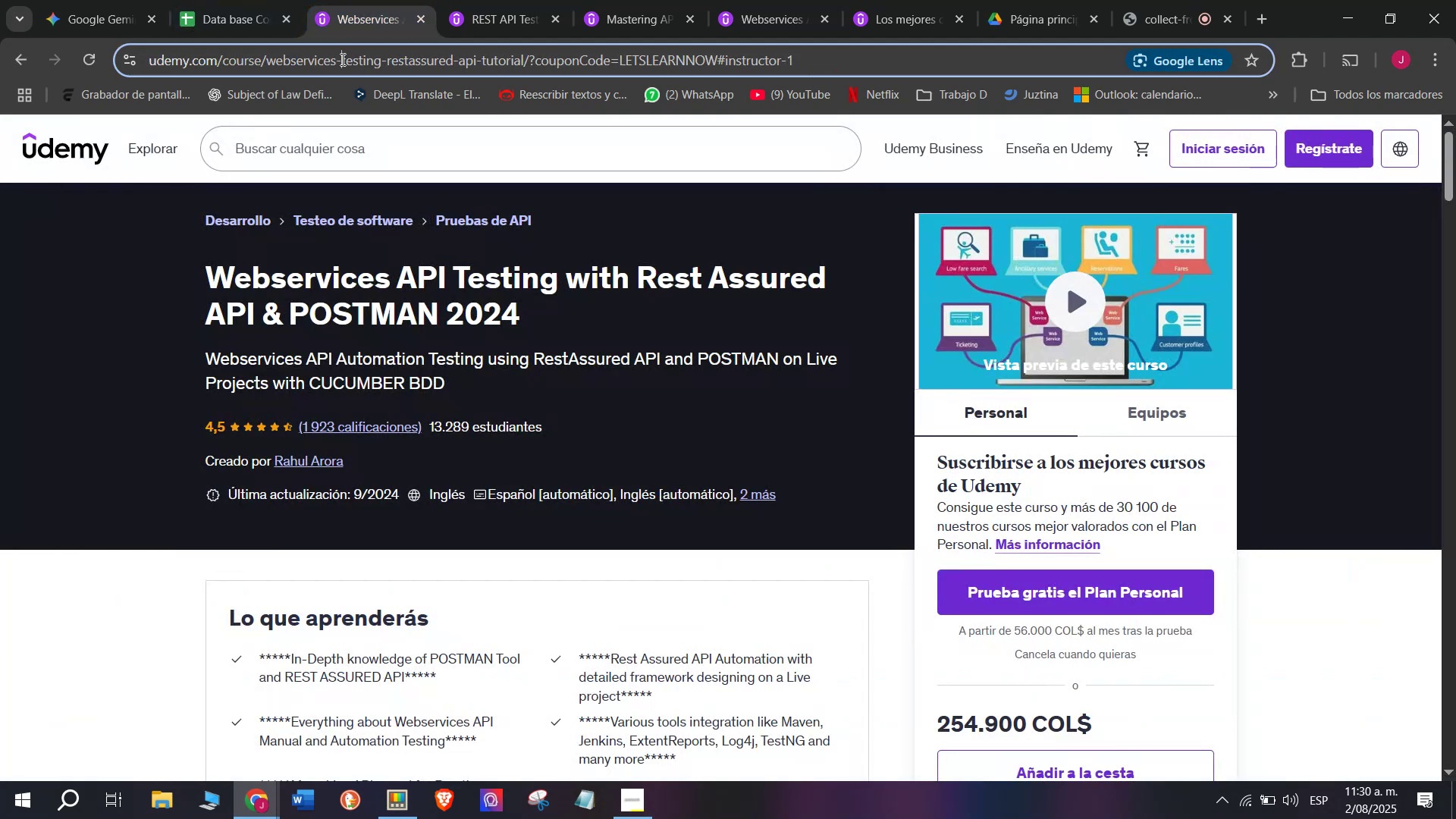 
double_click([341, 59])
 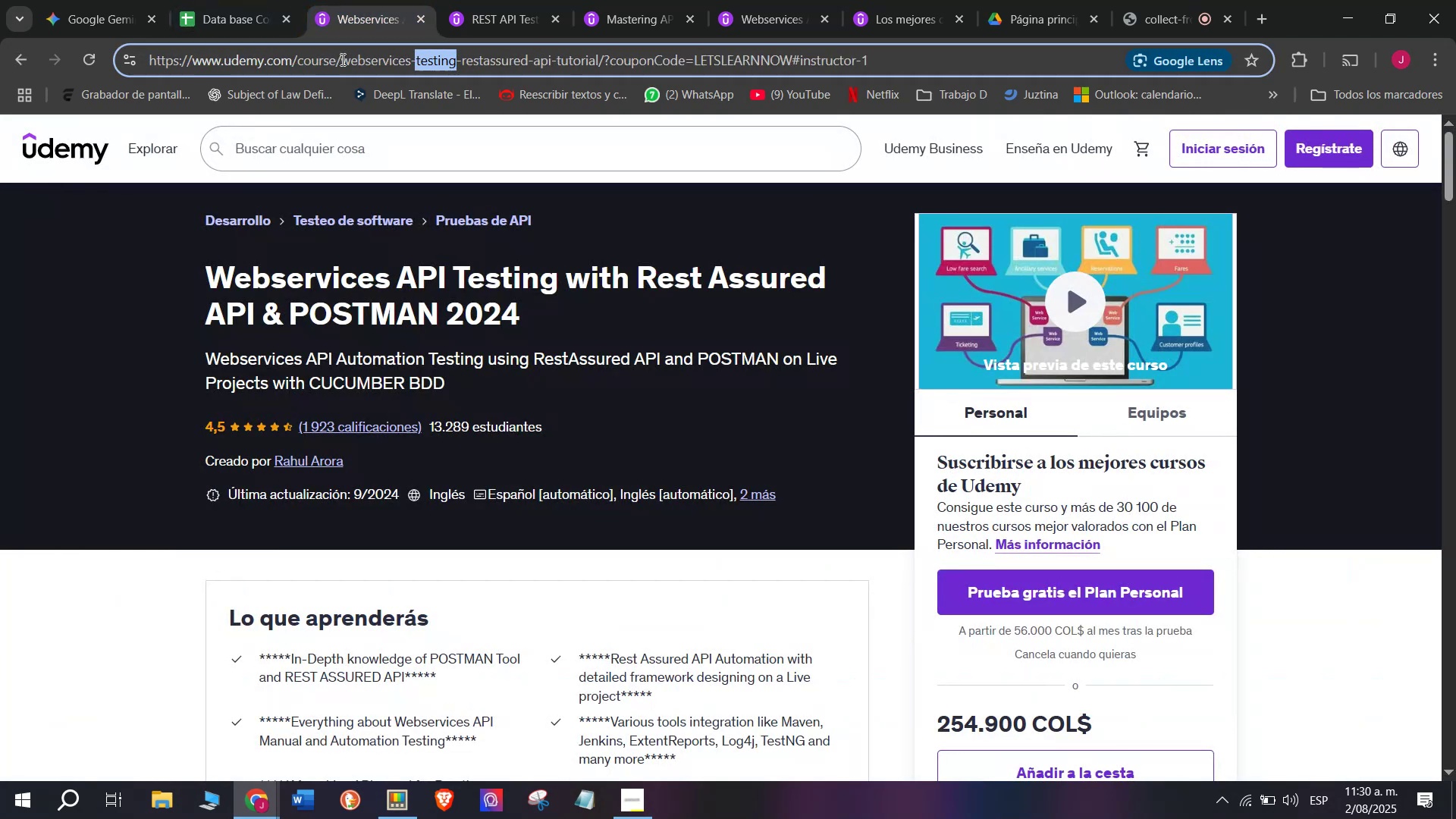 
triple_click([341, 59])
 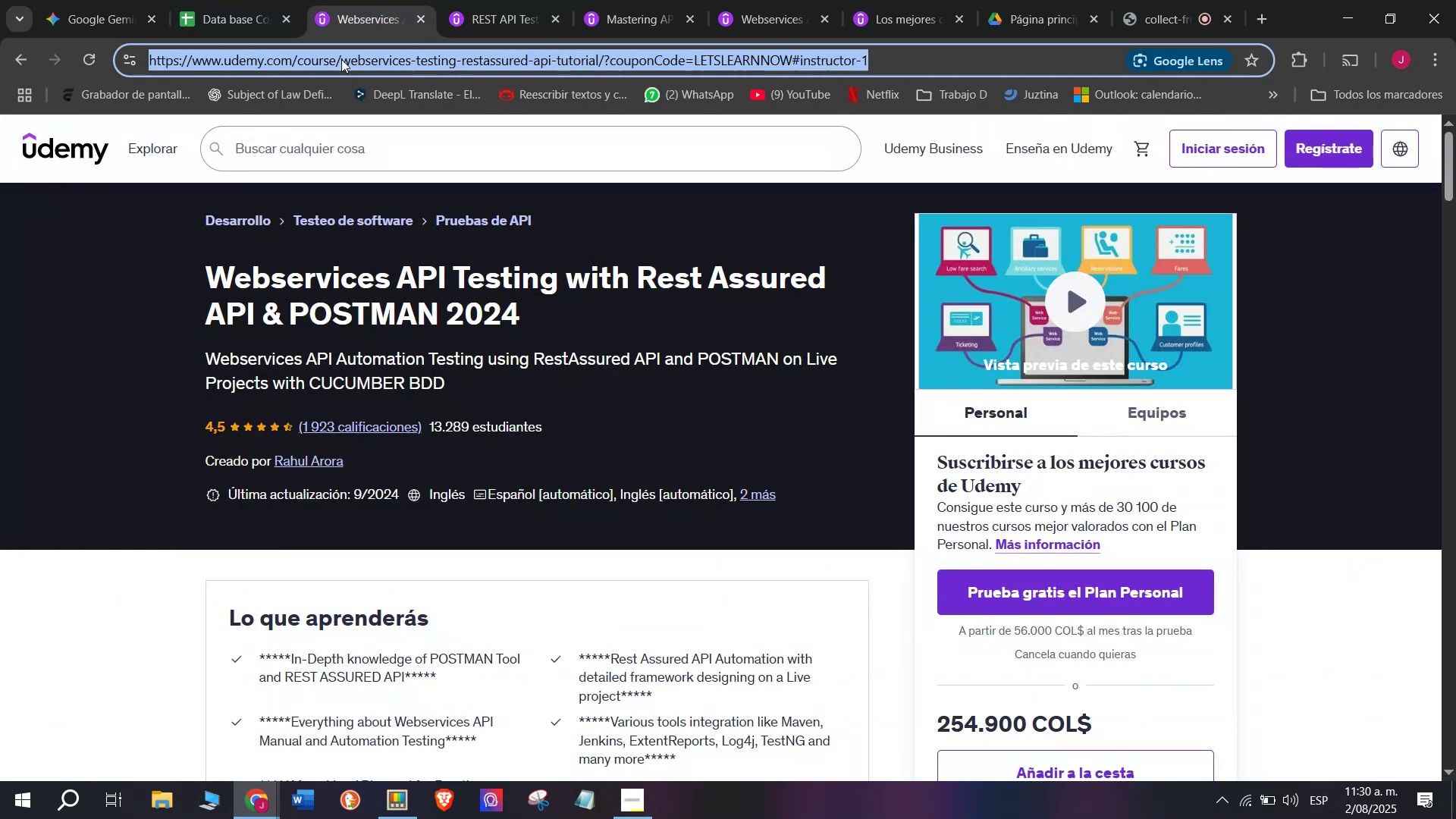 
key(Break)
 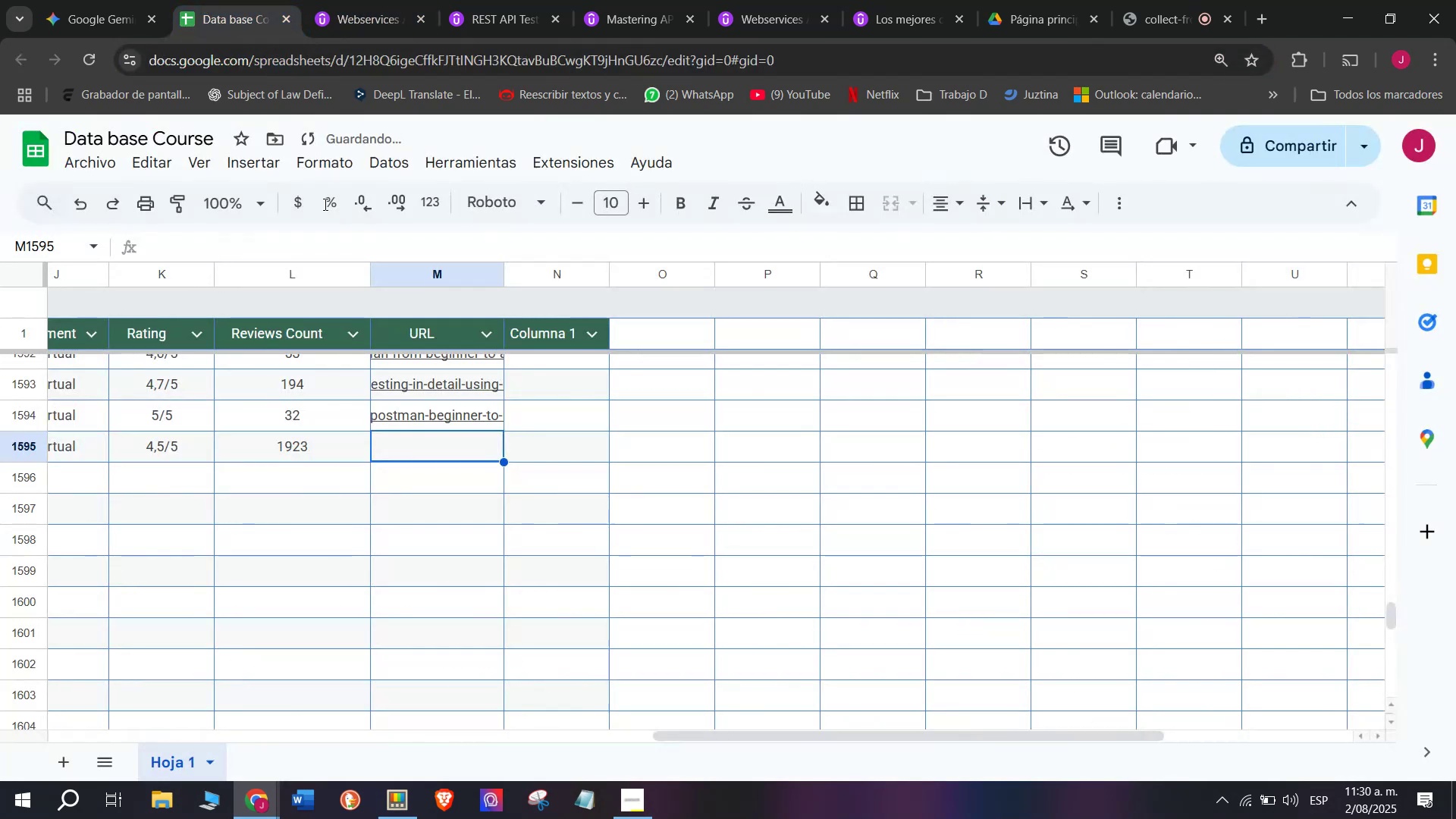 
key(Control+ControlLeft)
 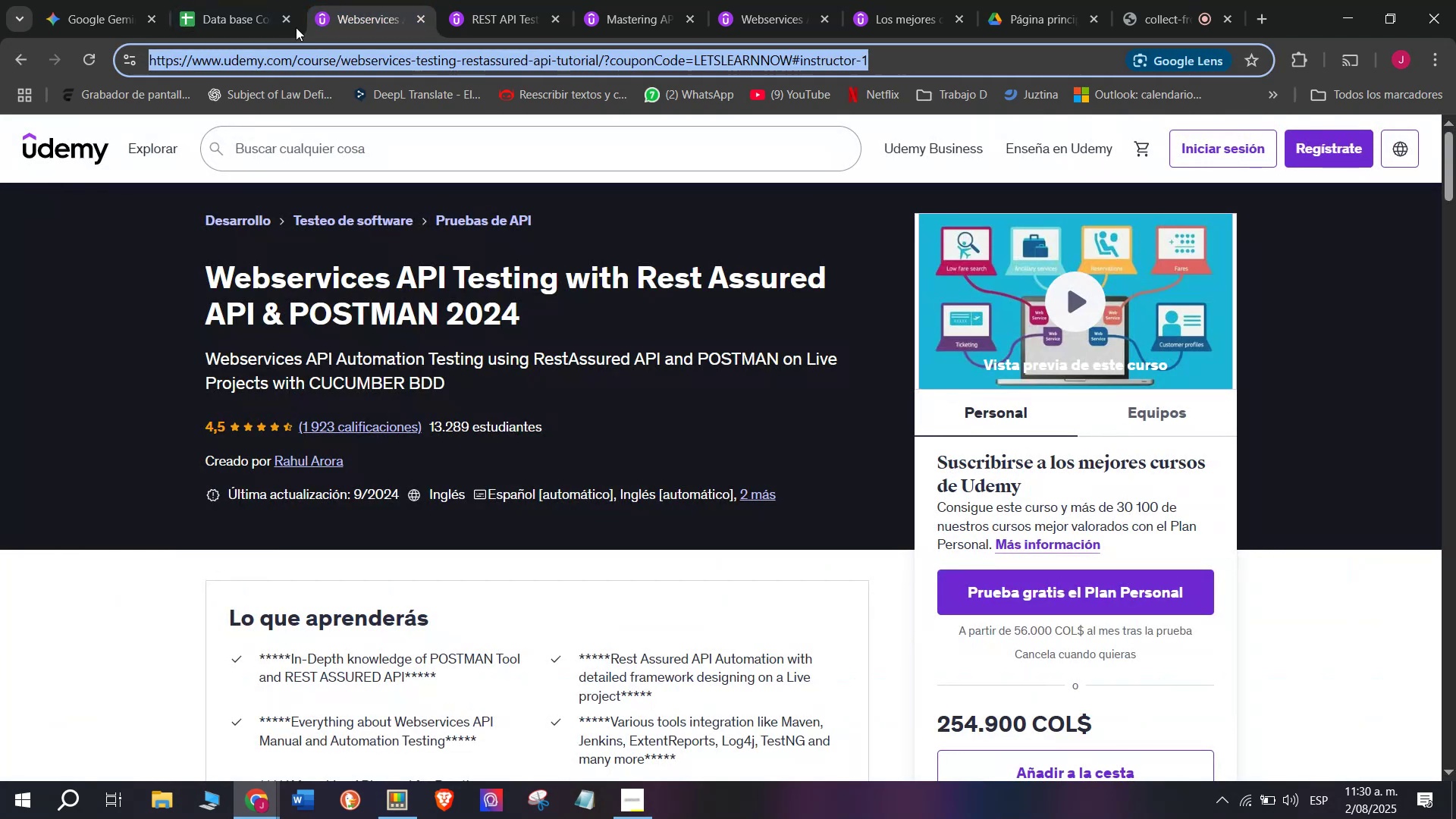 
key(Control+C)
 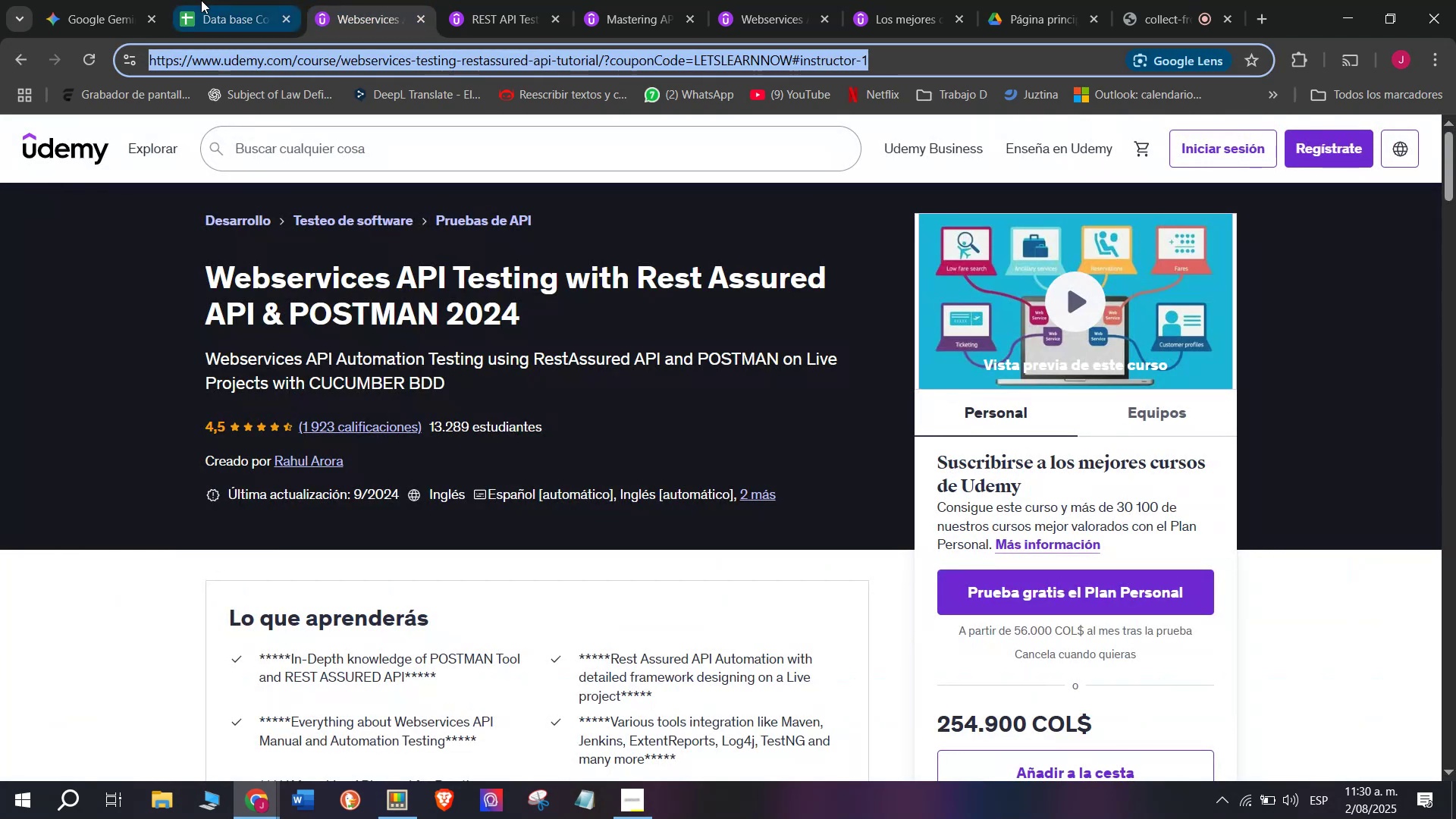 
triple_click([201, 0])
 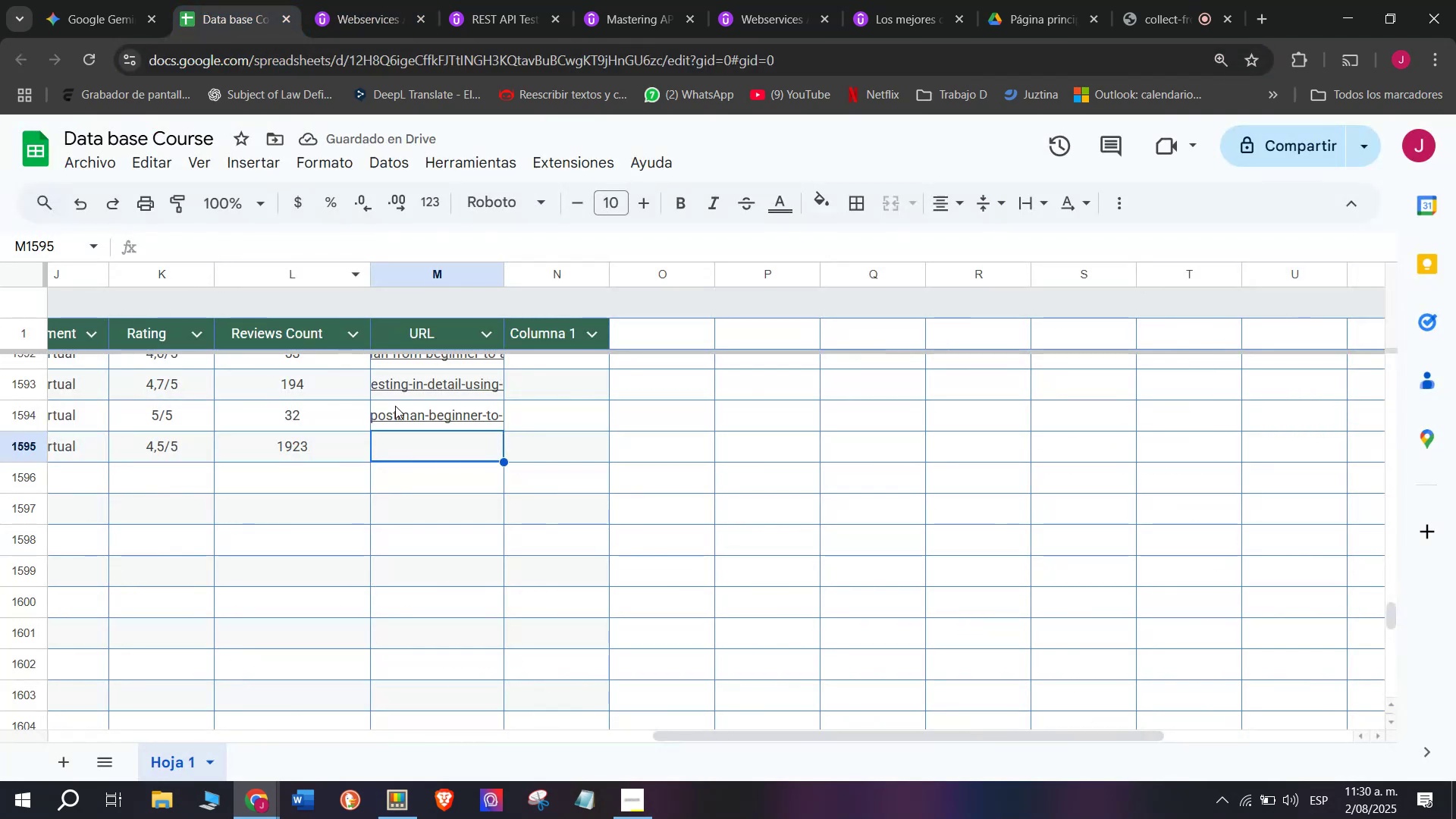 
key(Control+ControlLeft)
 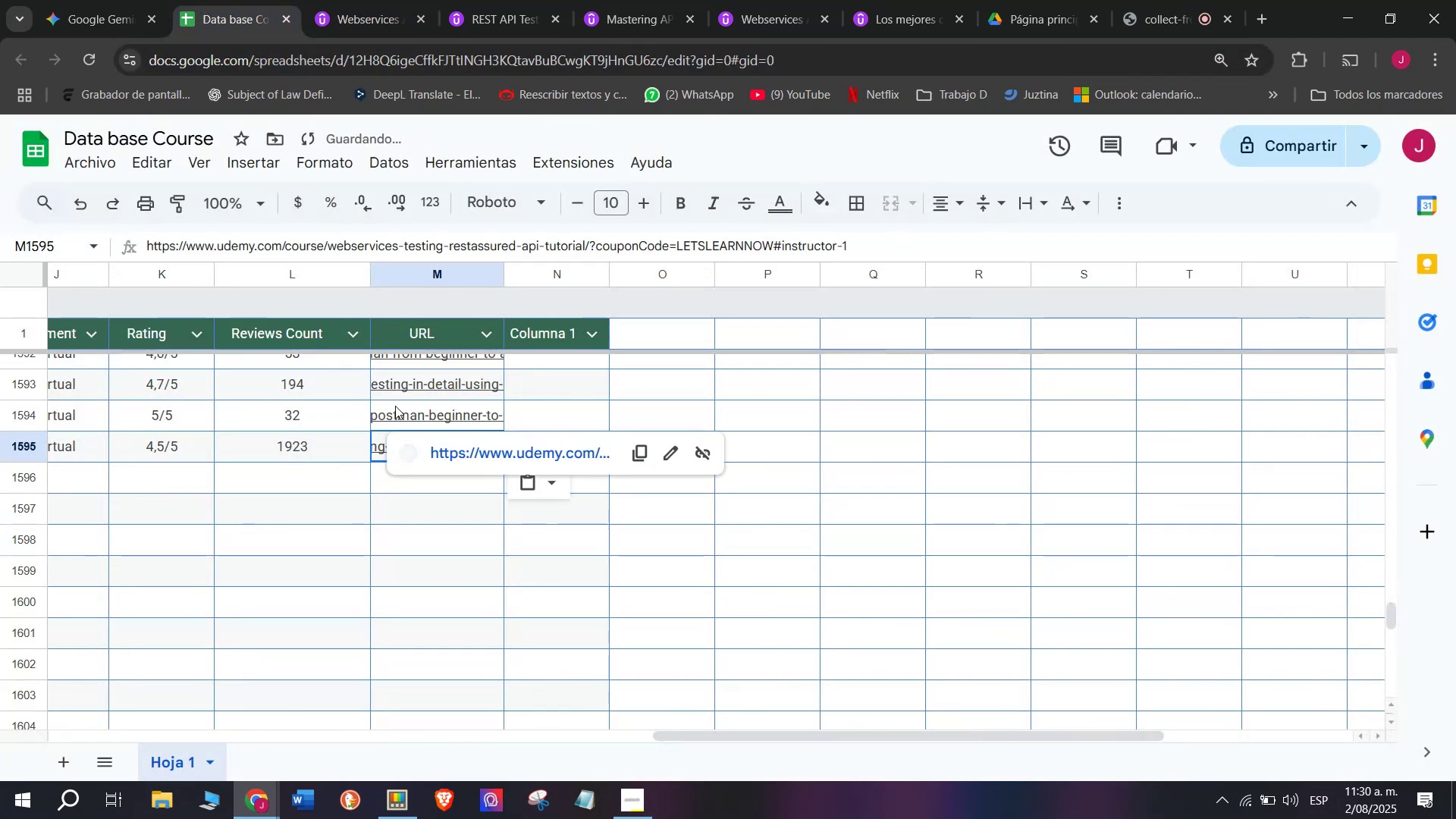 
key(Z)
 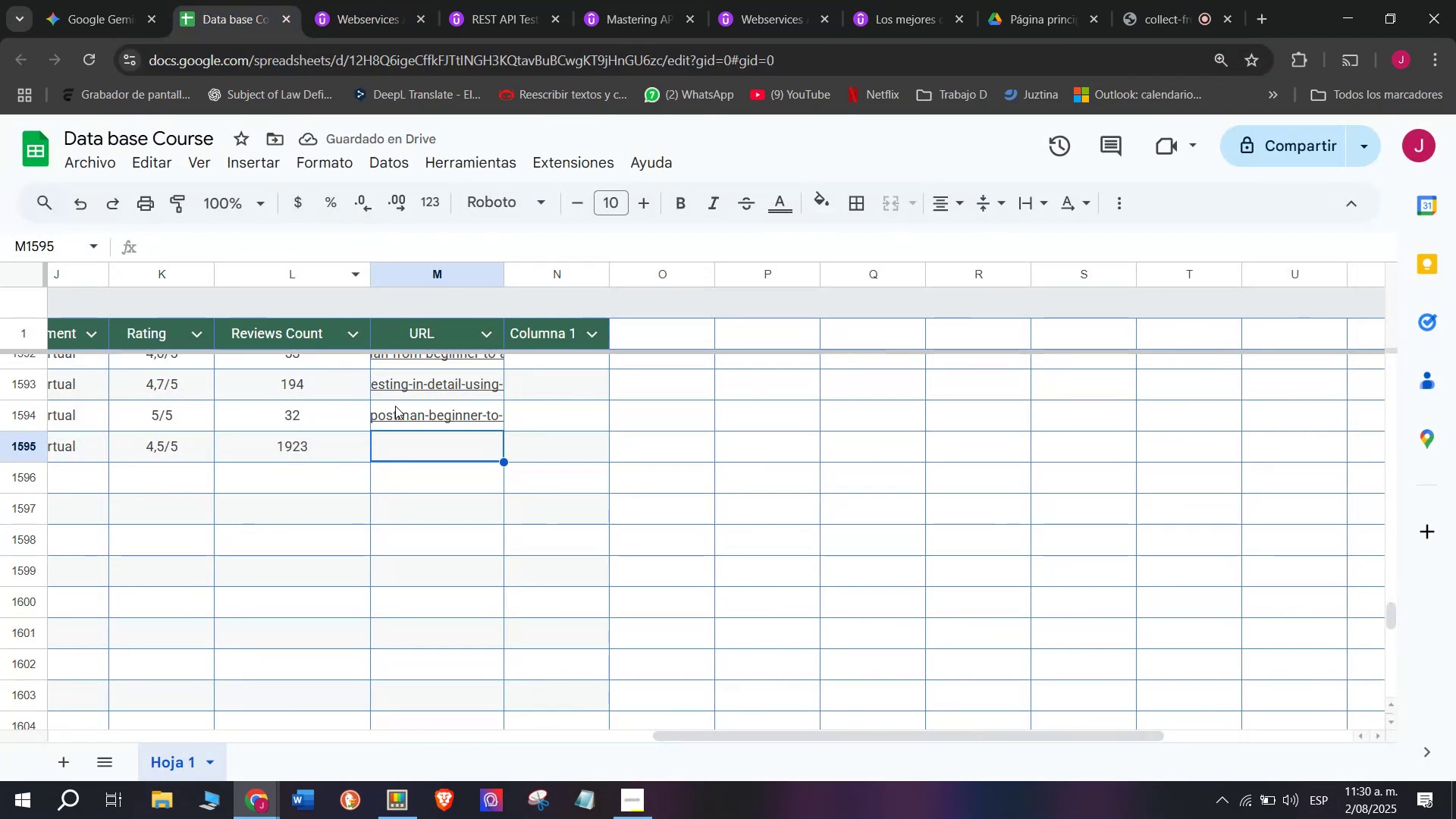 
key(Control+V)
 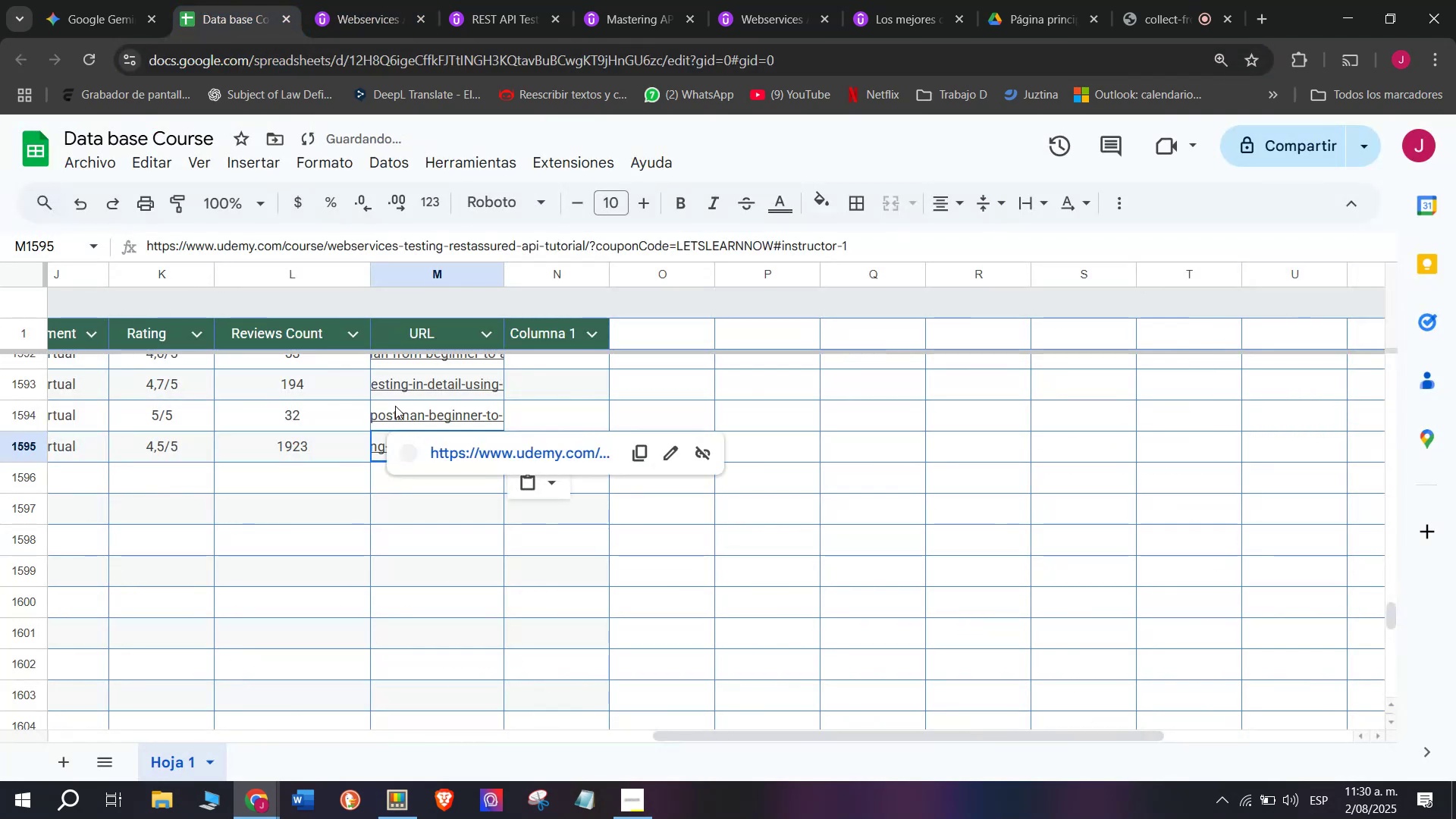 
scroll: coordinate [264, 500], scroll_direction: up, amount: 7.0
 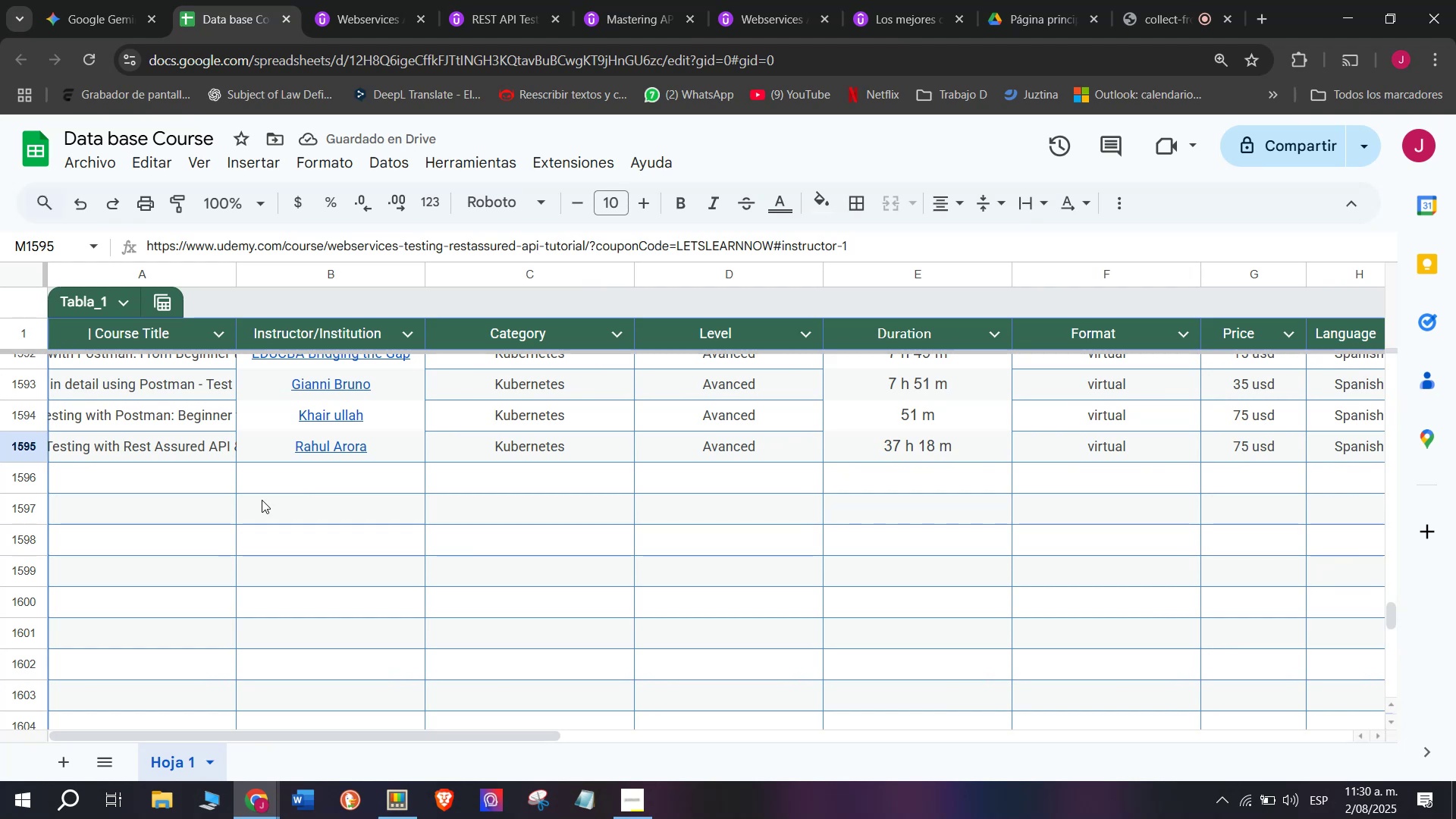 
left_click([158, 477])
 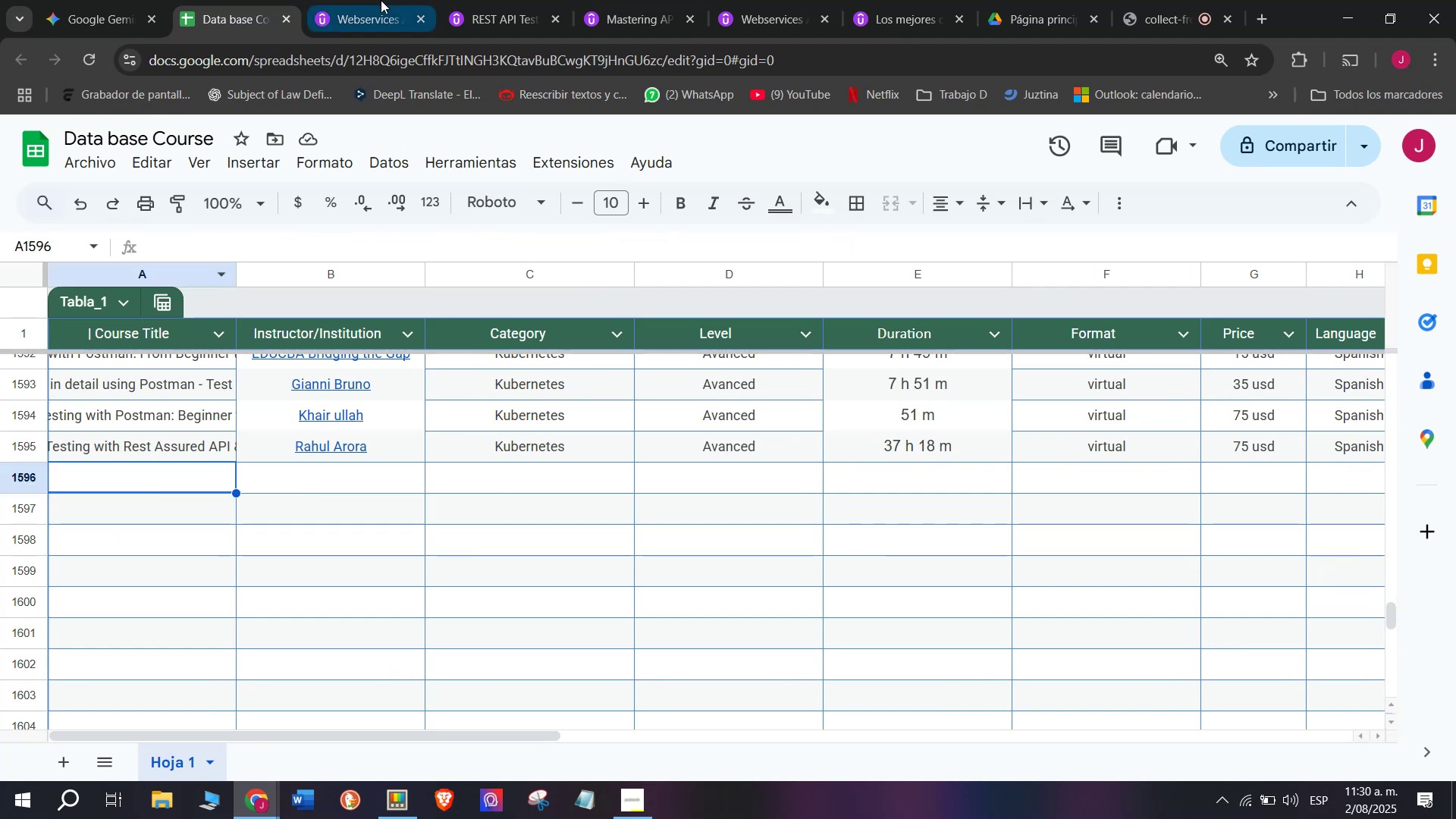 
left_click([387, 0])
 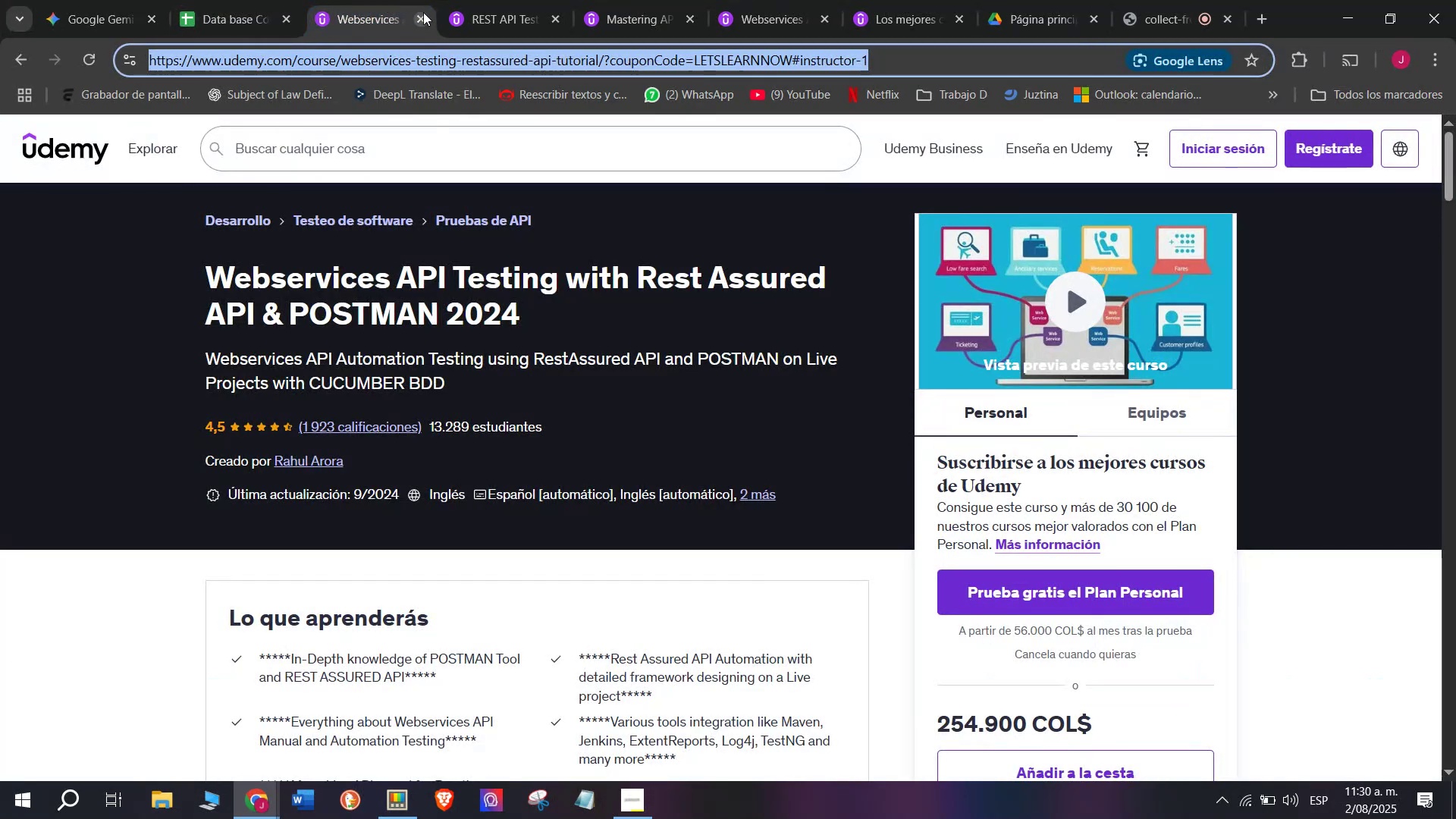 
left_click([423, 12])
 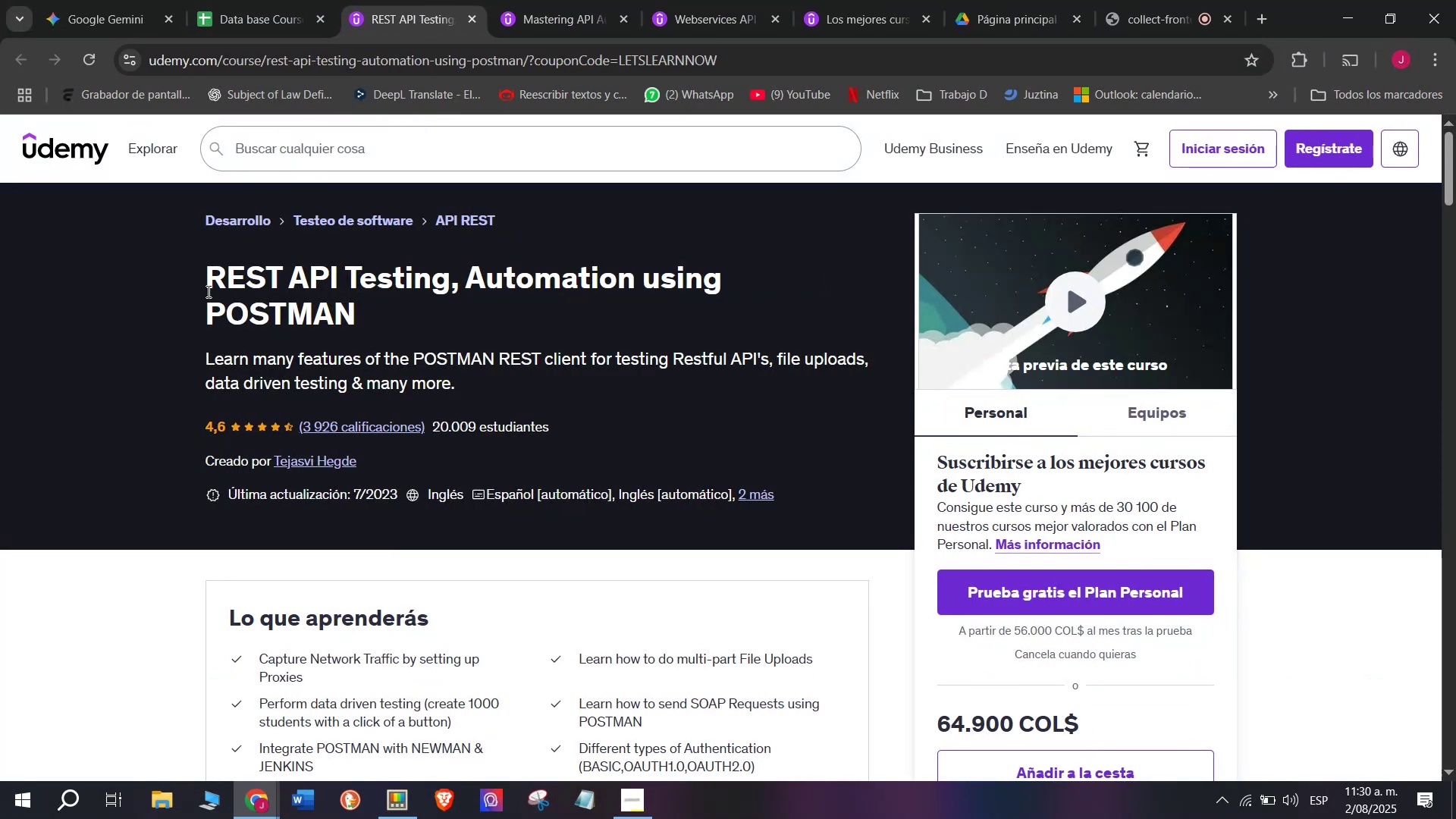 
left_click_drag(start_coordinate=[196, 281], to_coordinate=[403, 301])
 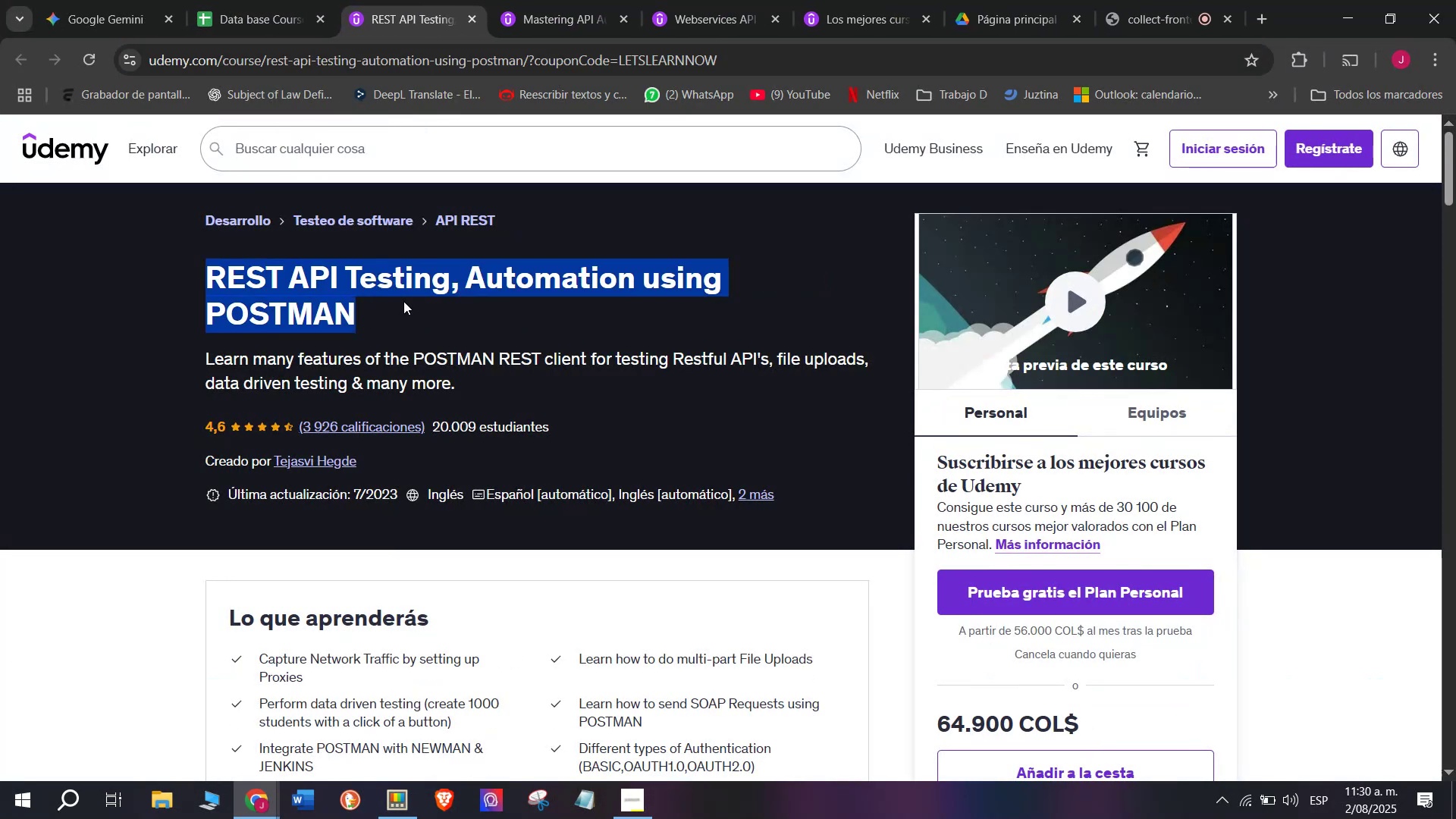 
key(Control+ControlLeft)
 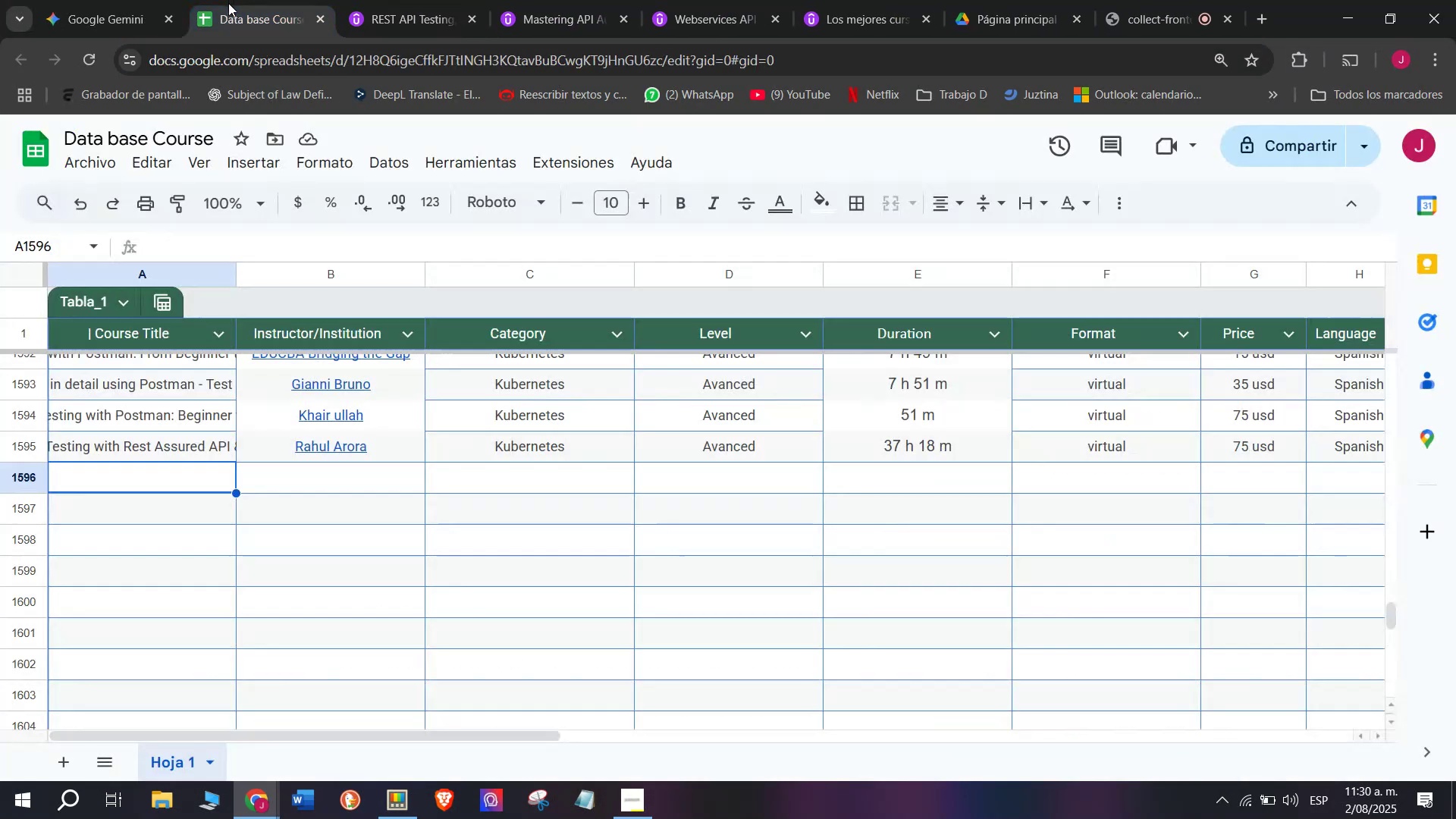 
key(Break)
 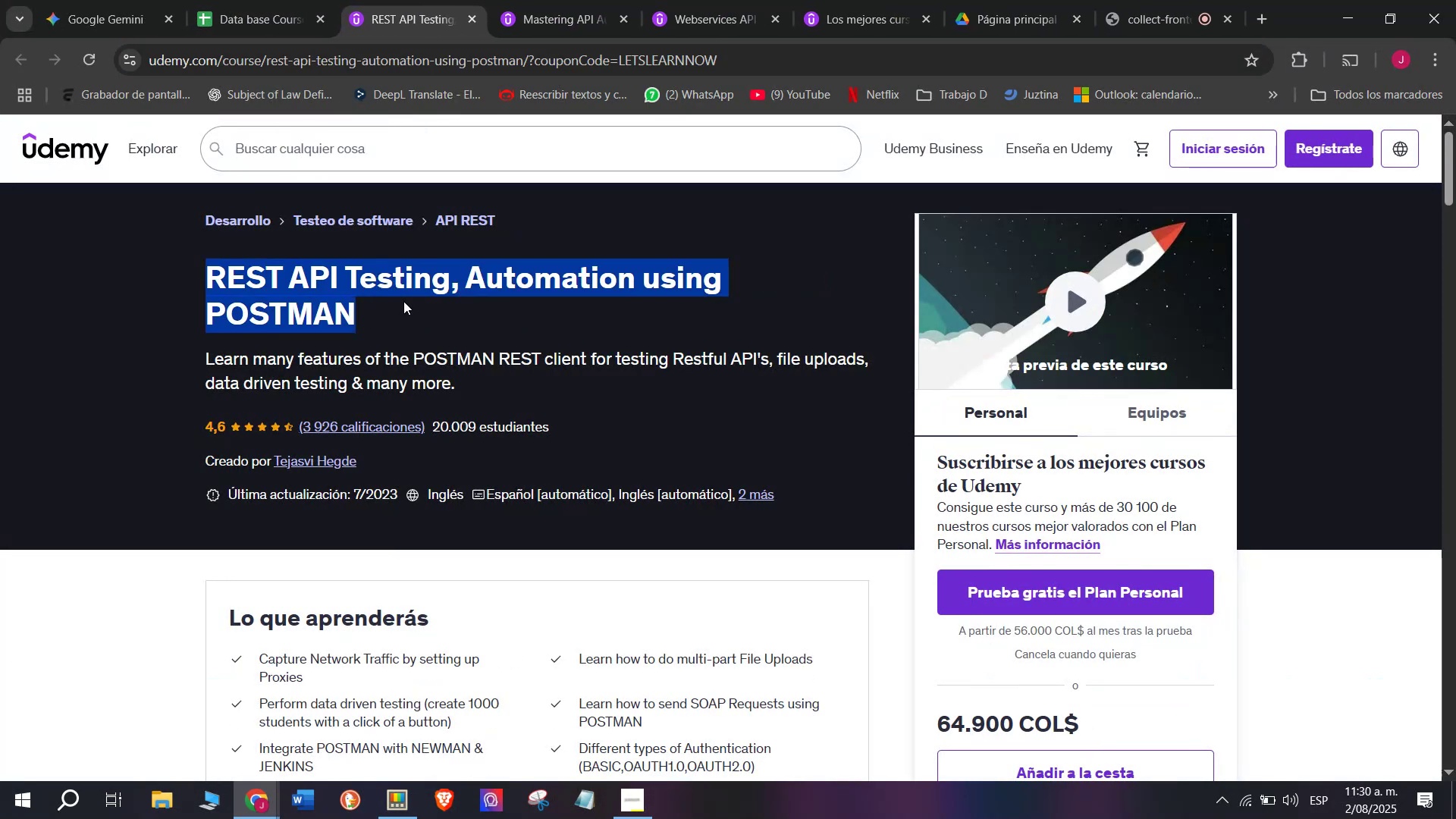 
key(Control+C)
 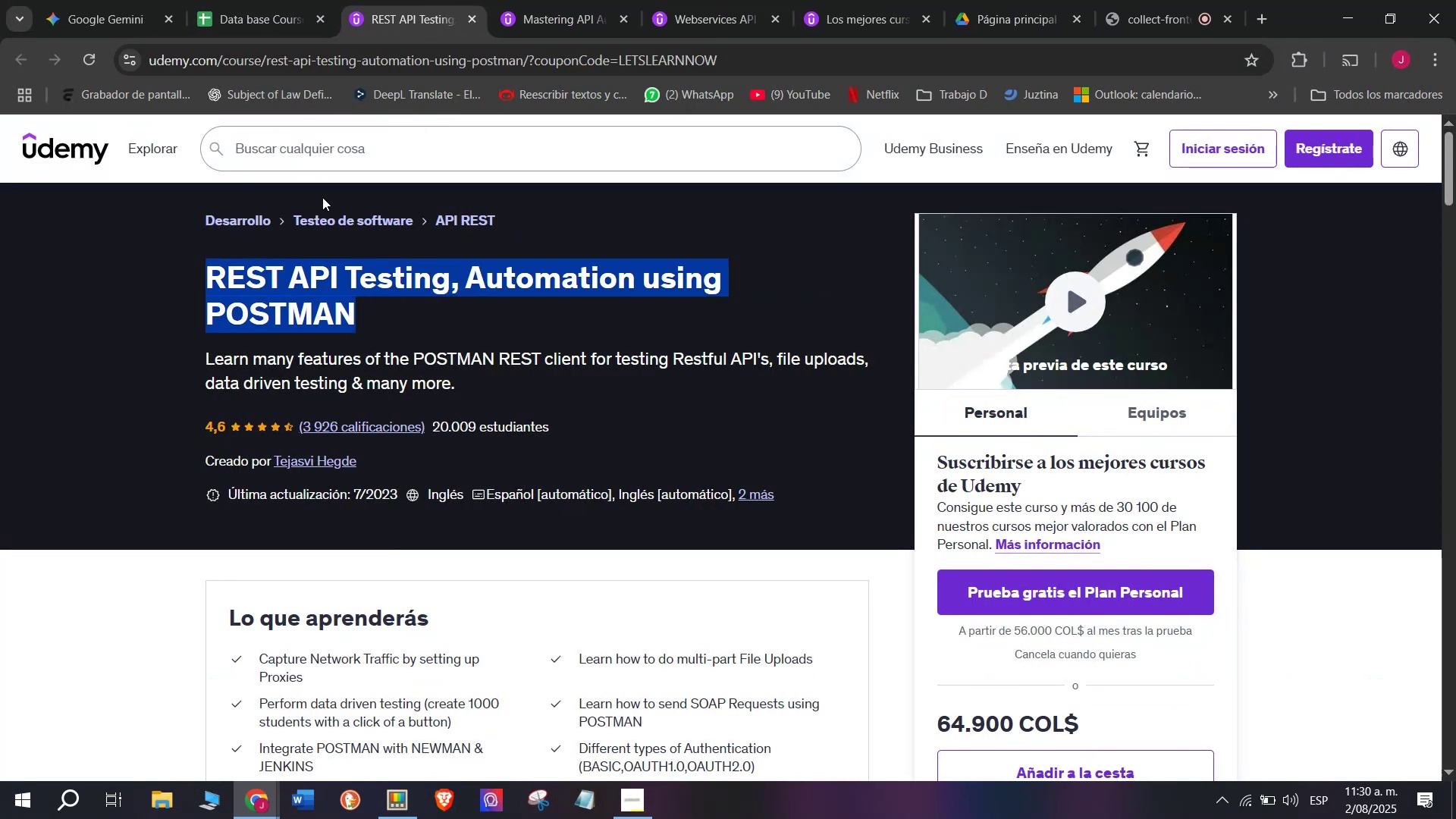 
key(Break)
 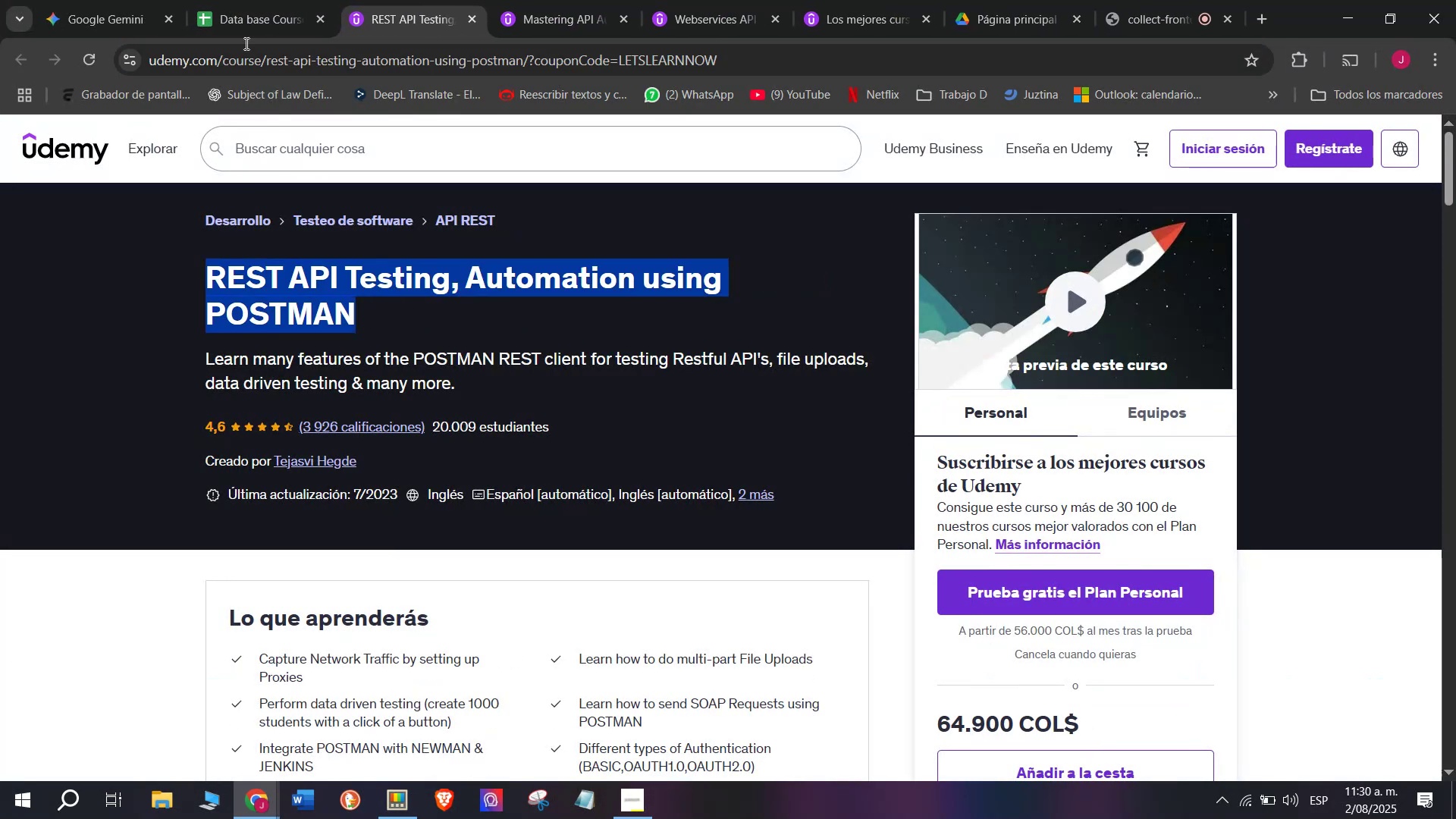 
key(Control+ControlLeft)
 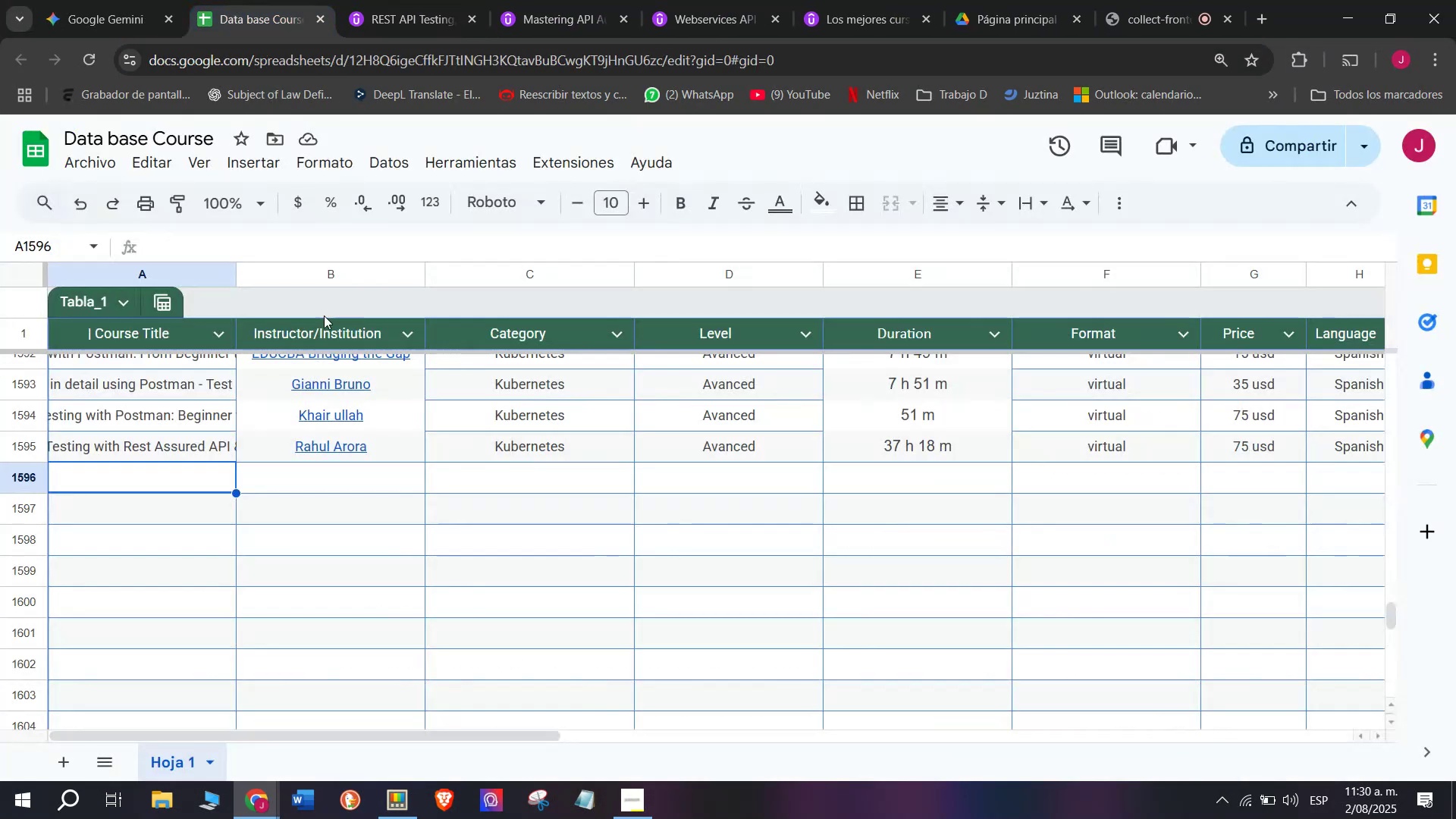 
key(Control+C)
 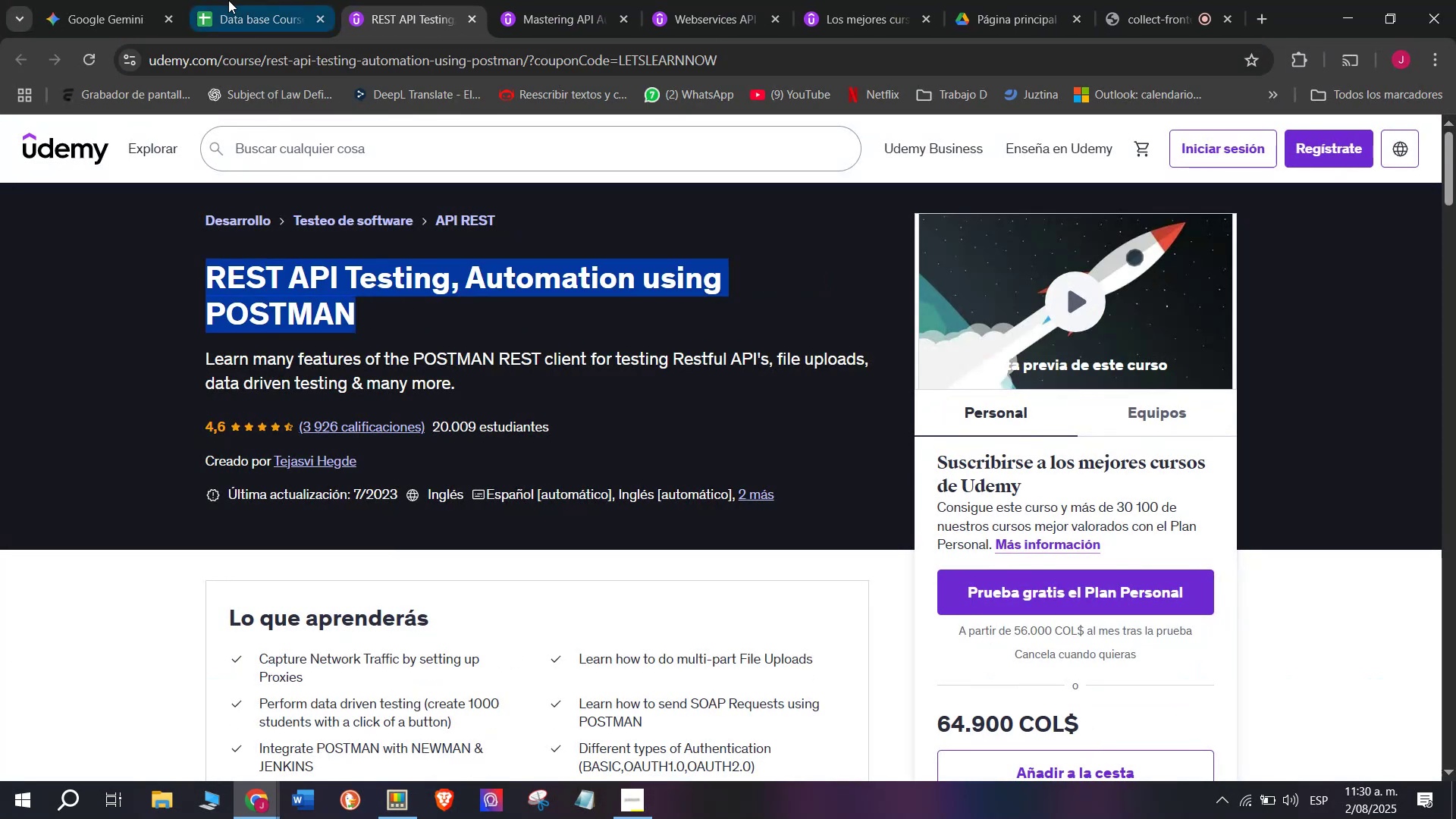 
left_click([228, 0])
 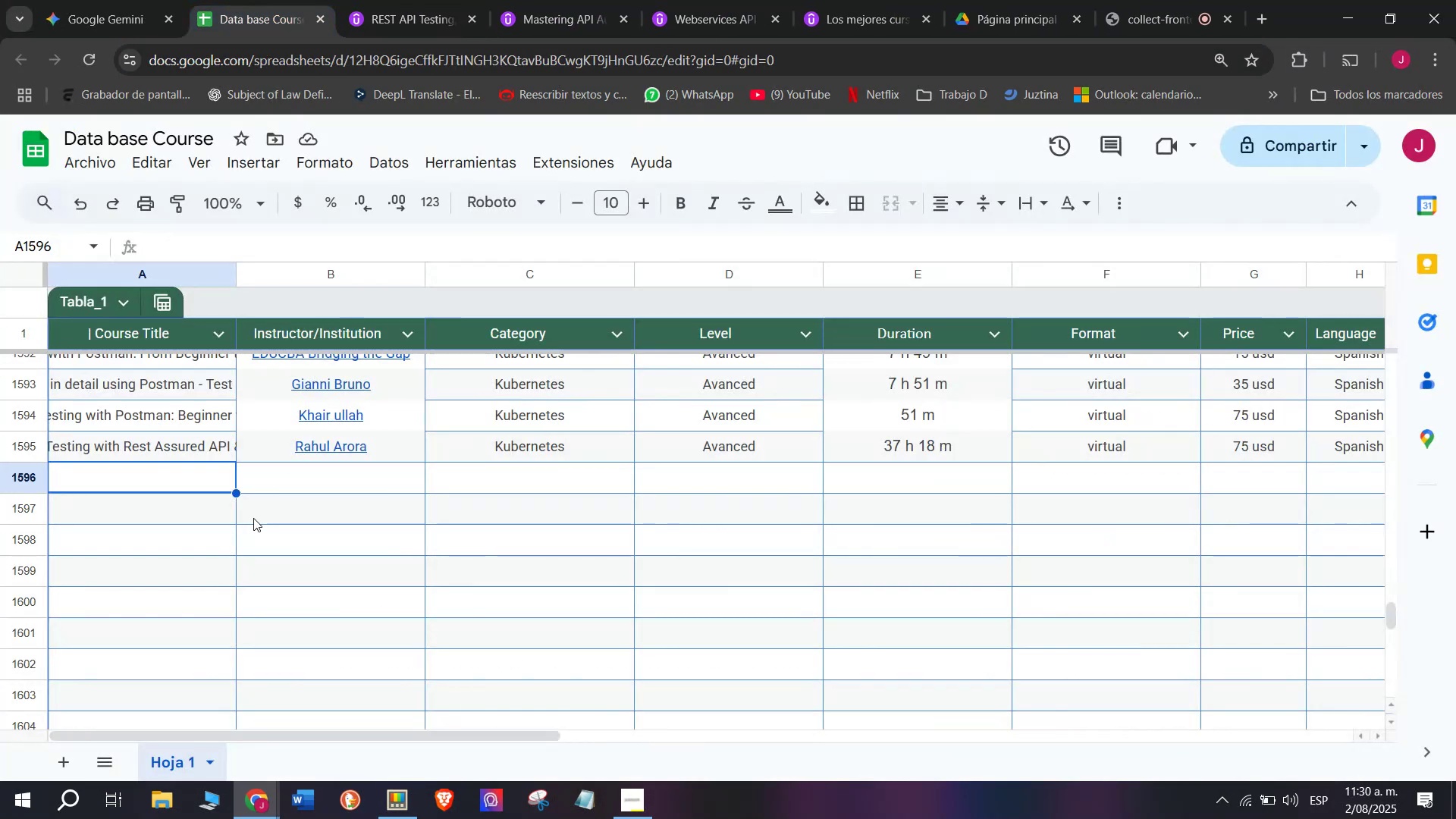 
key(Control+ControlLeft)
 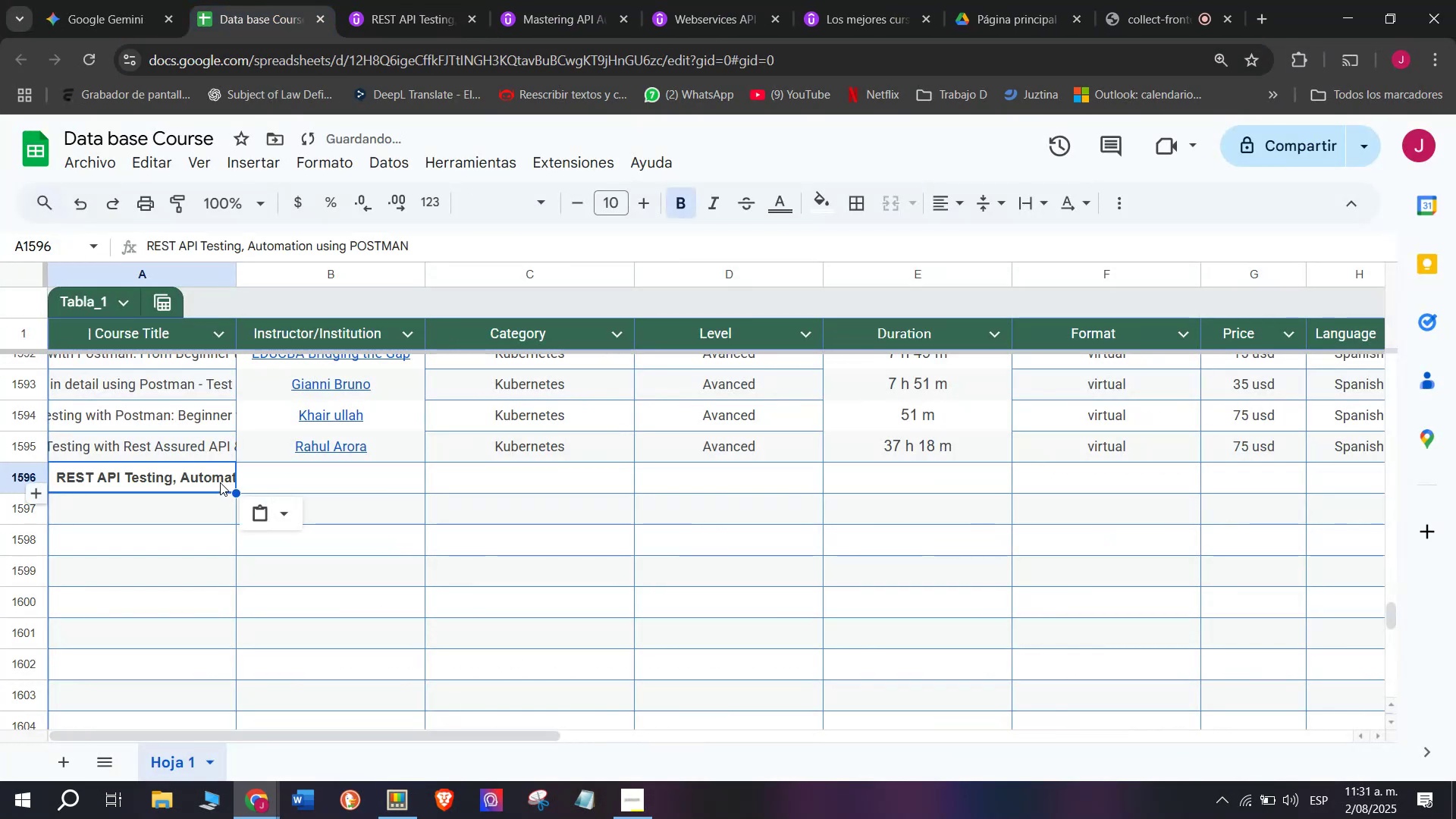 
key(Z)
 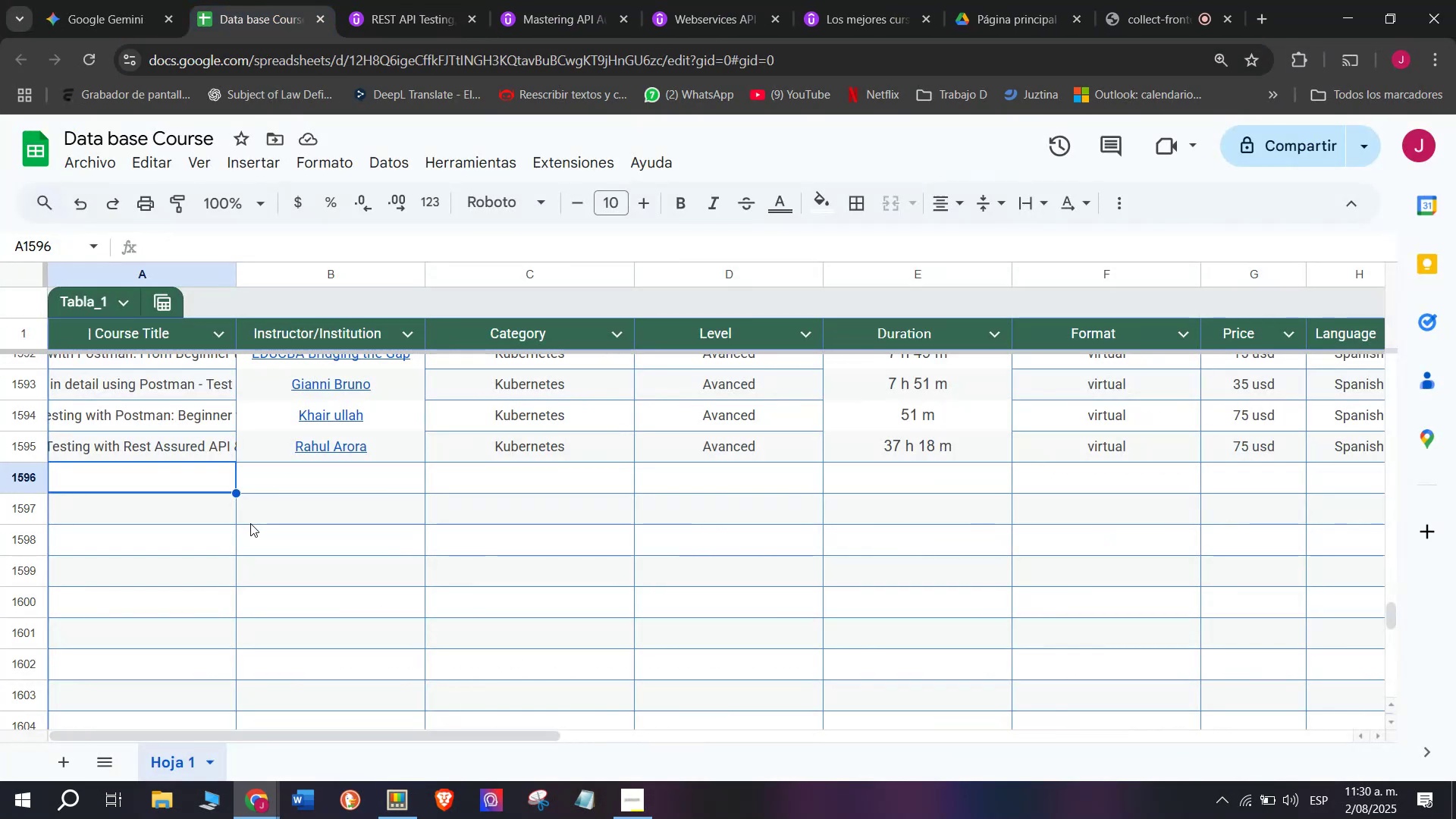 
key(Control+V)
 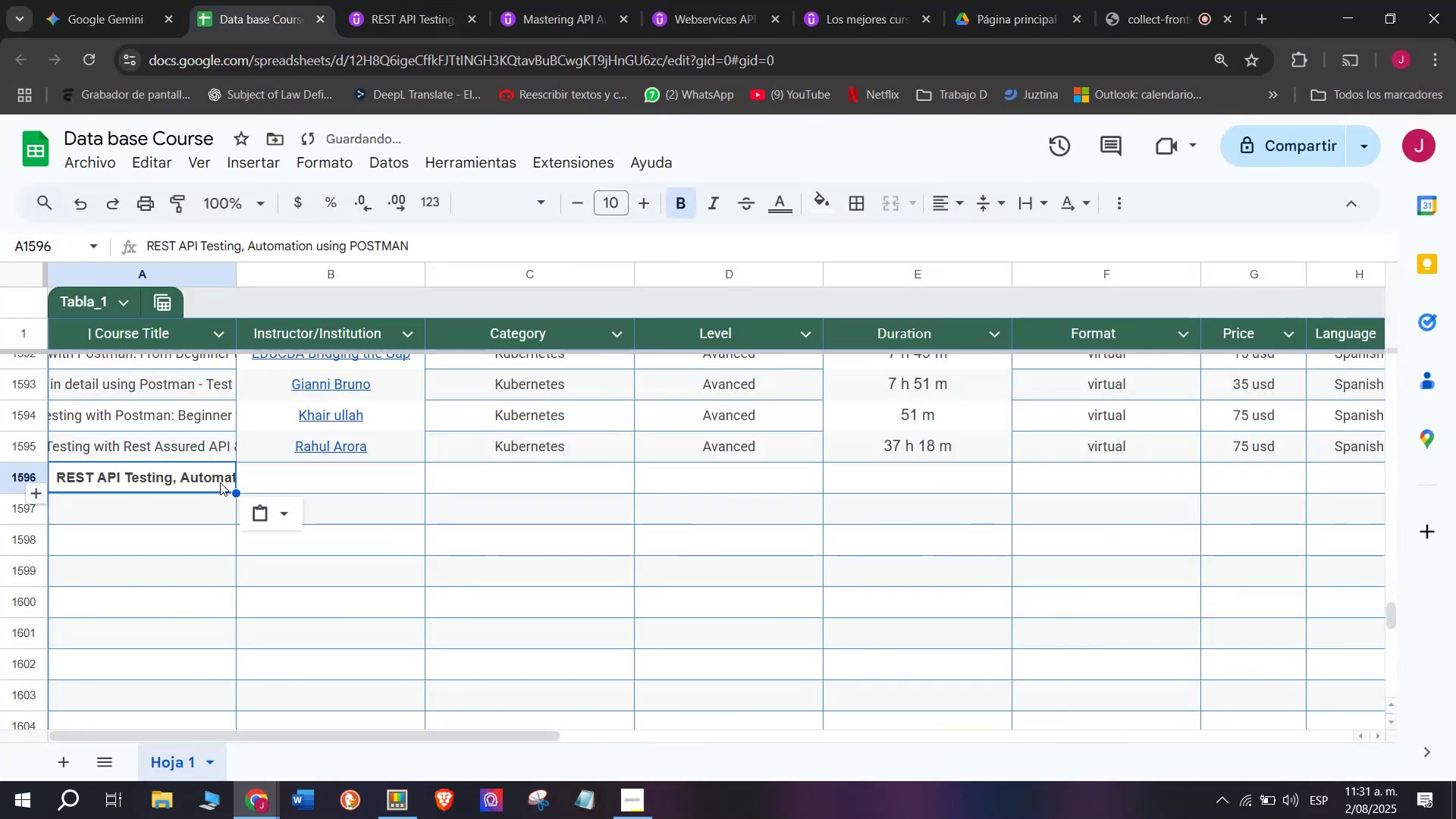 
key(Control+Shift+ControlLeft)
 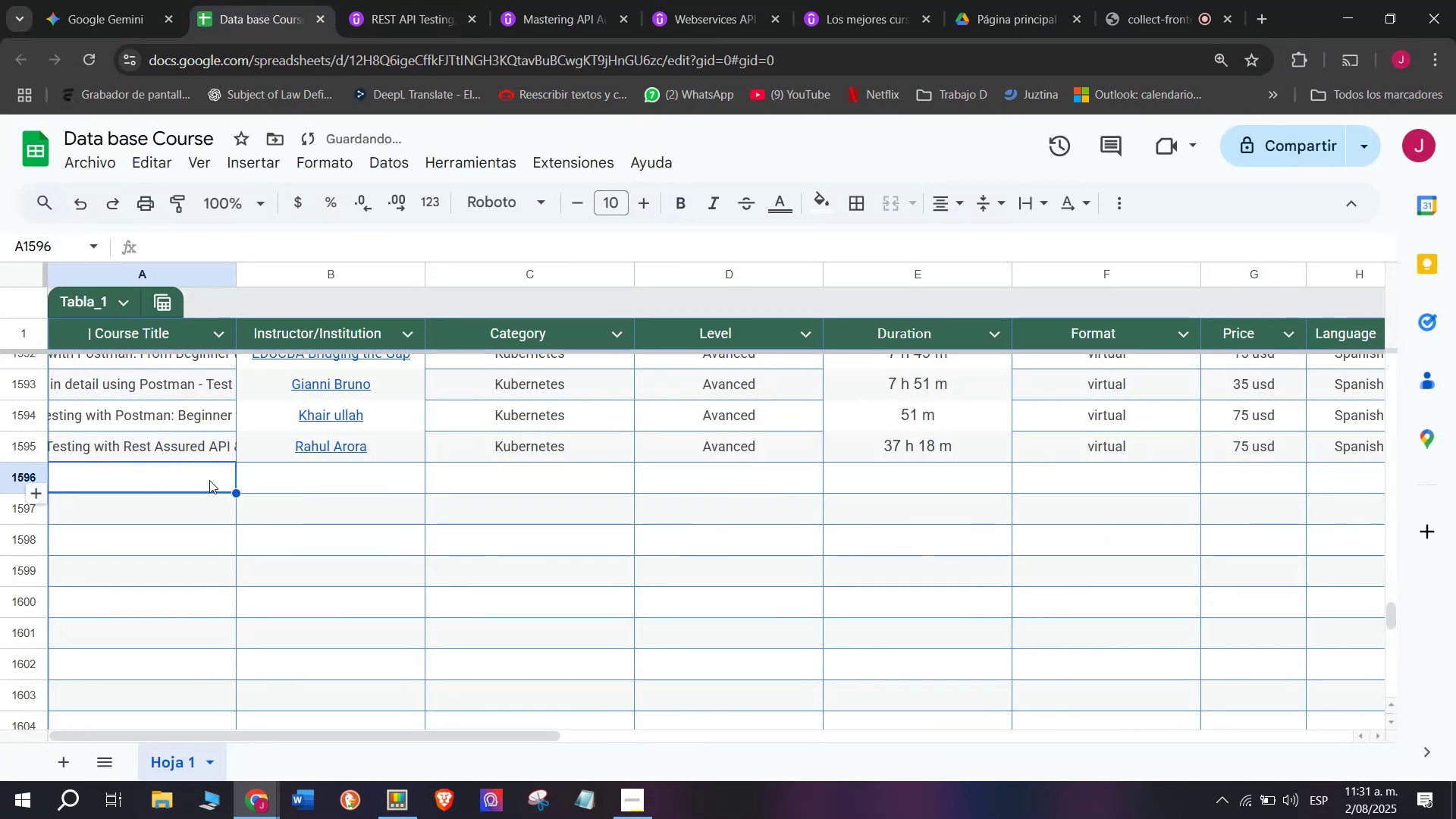 
key(Shift+ShiftLeft)
 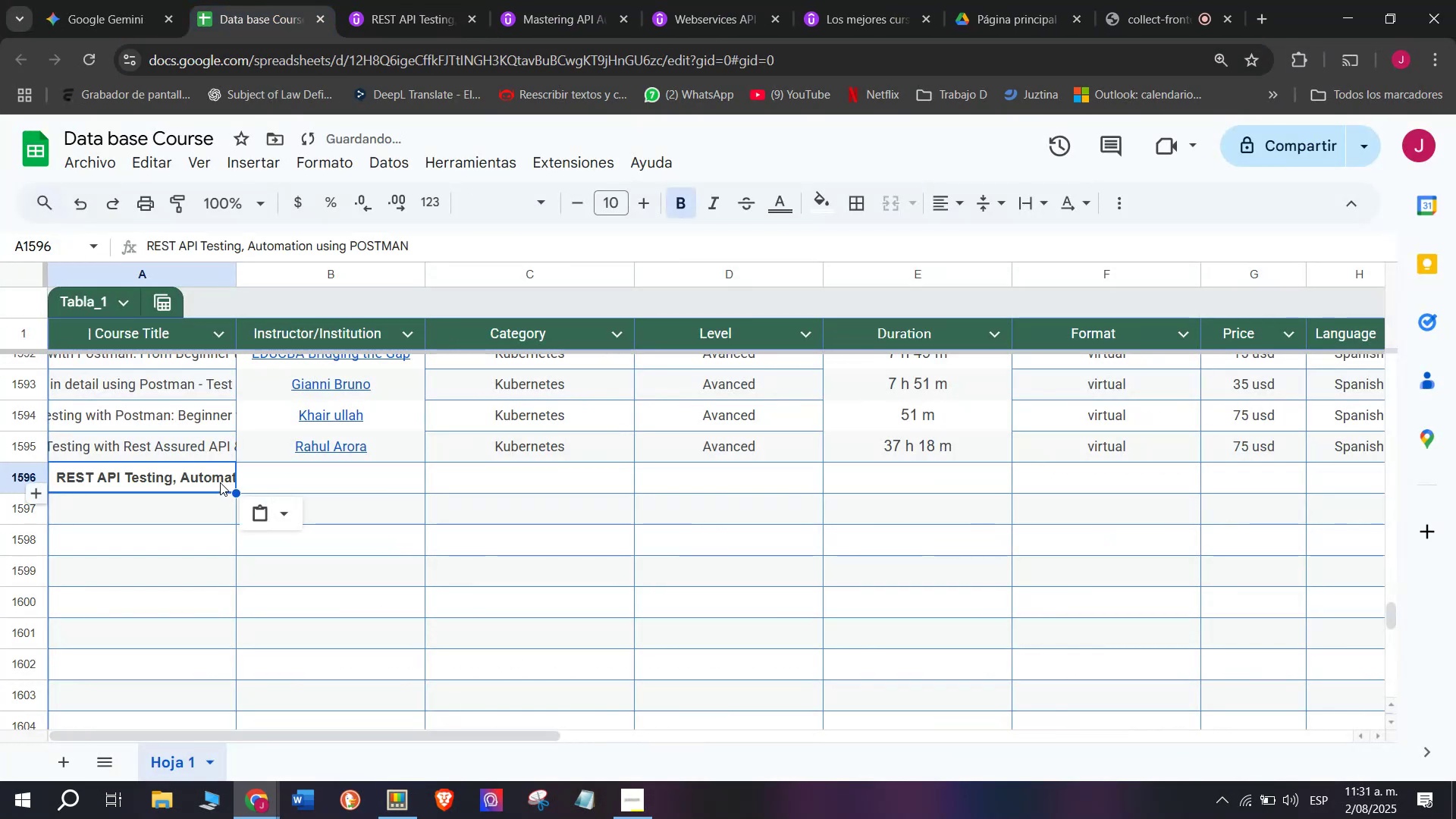 
key(Control+Shift+Z)
 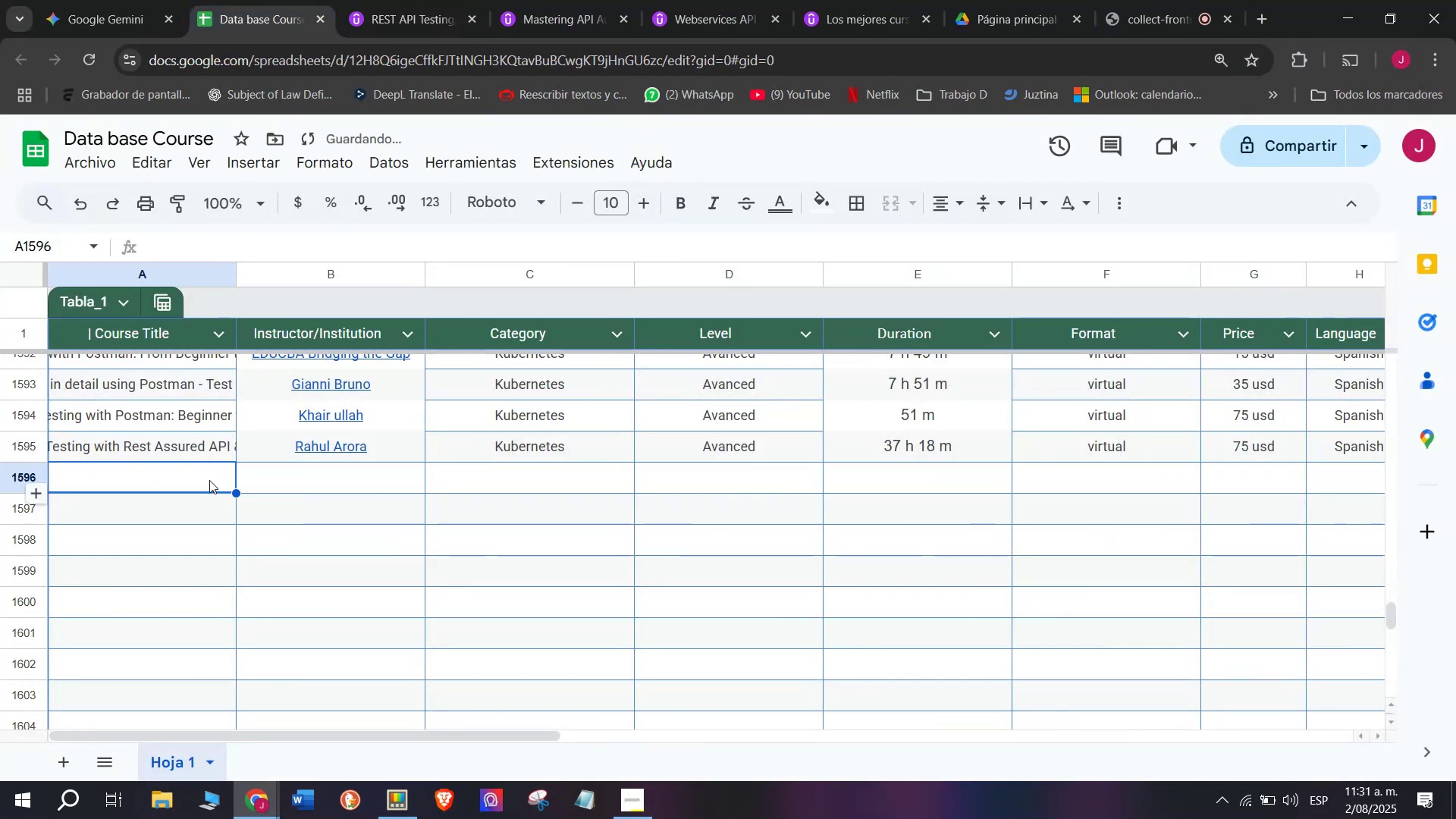 
double_click([209, 480])
 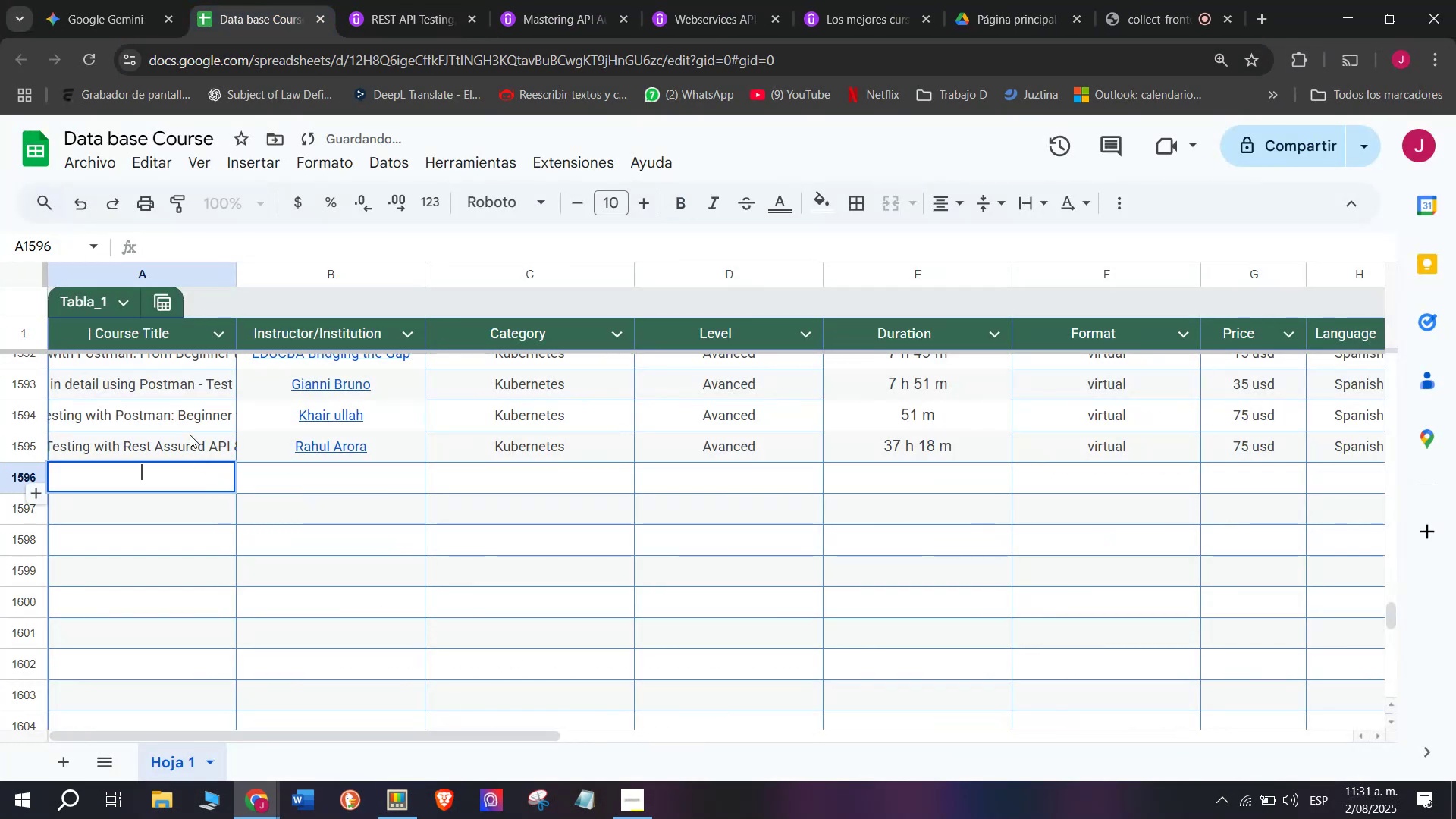 
key(Control+ControlLeft)
 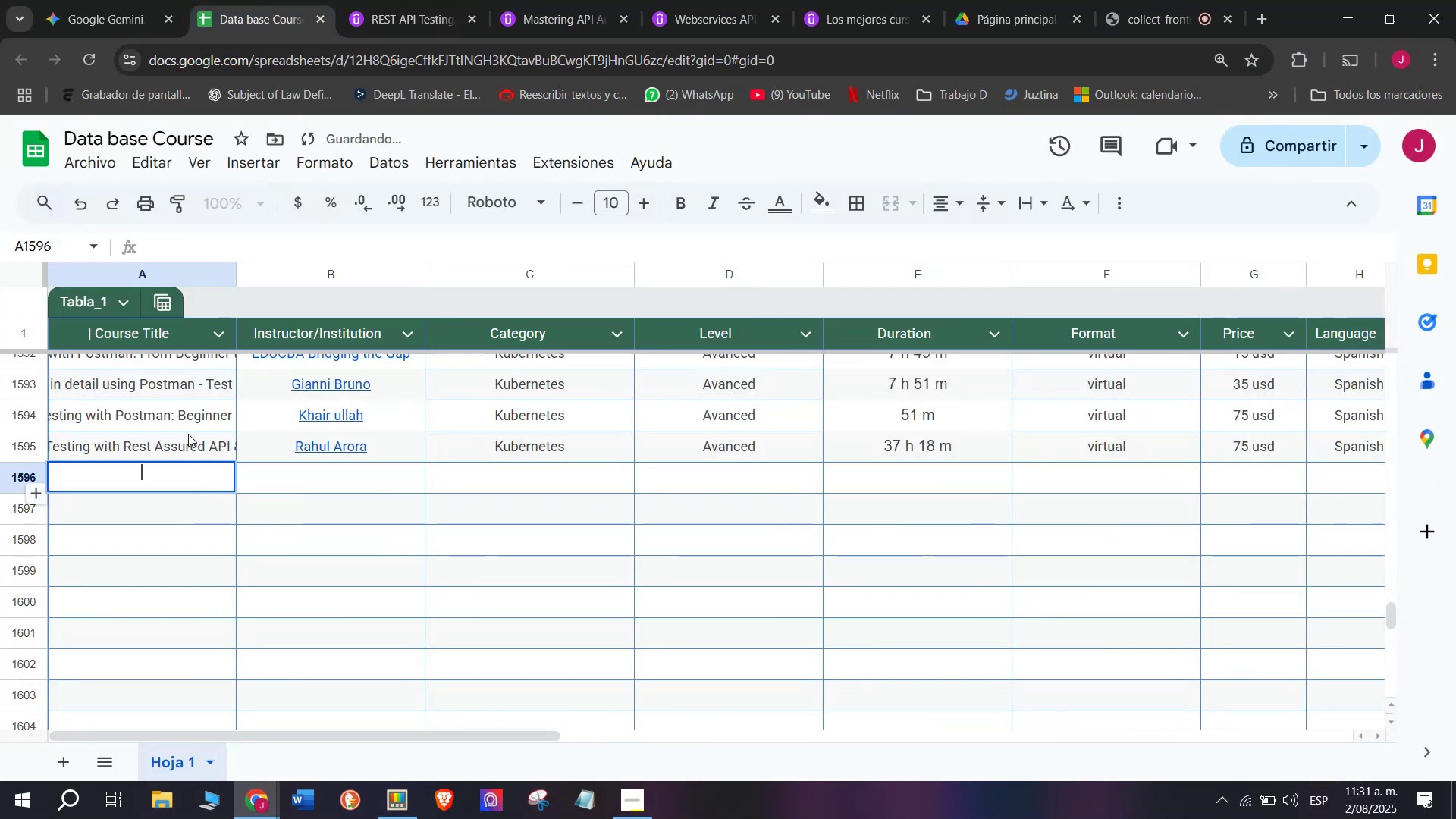 
key(Z)
 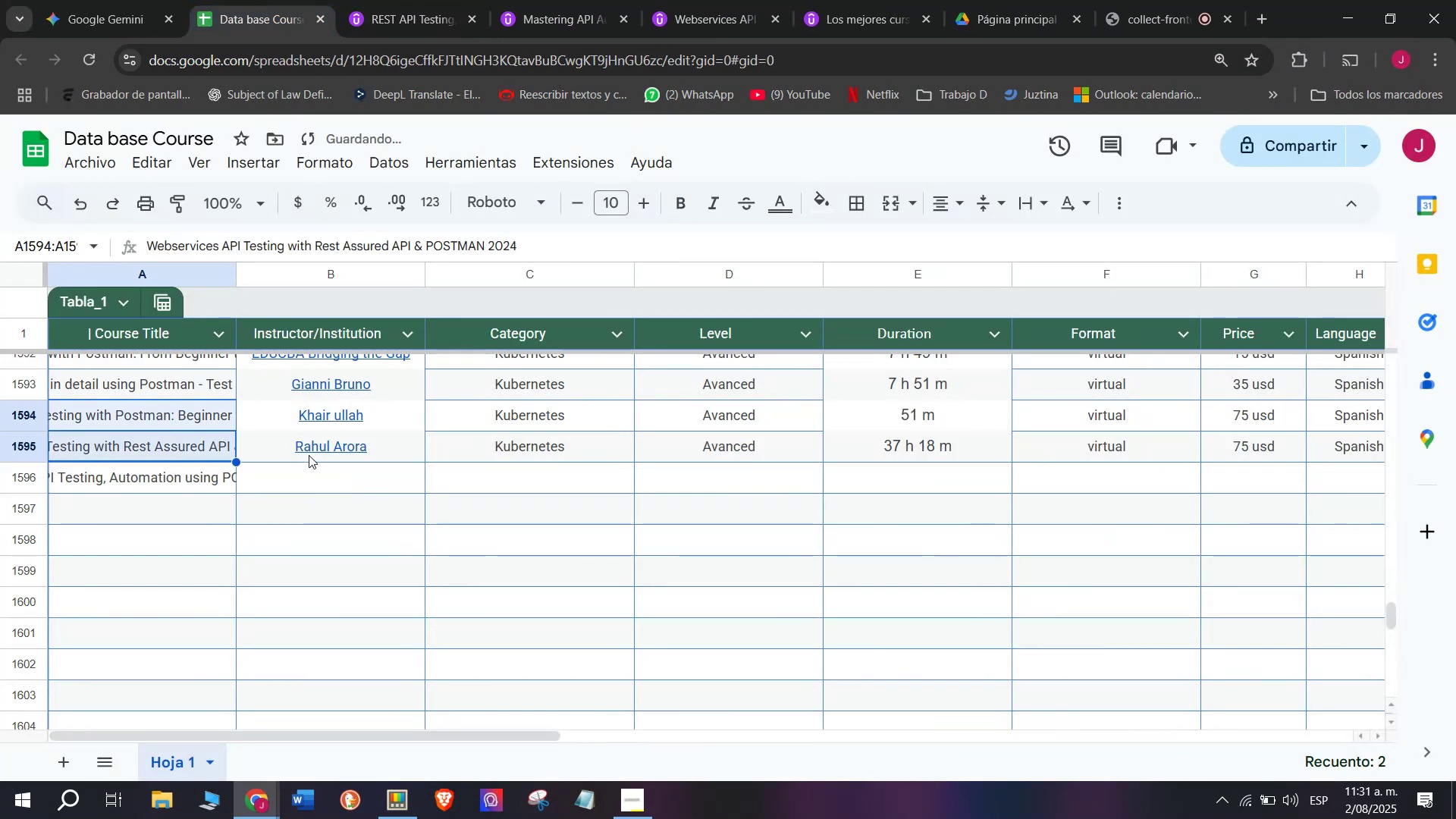 
key(Control+V)
 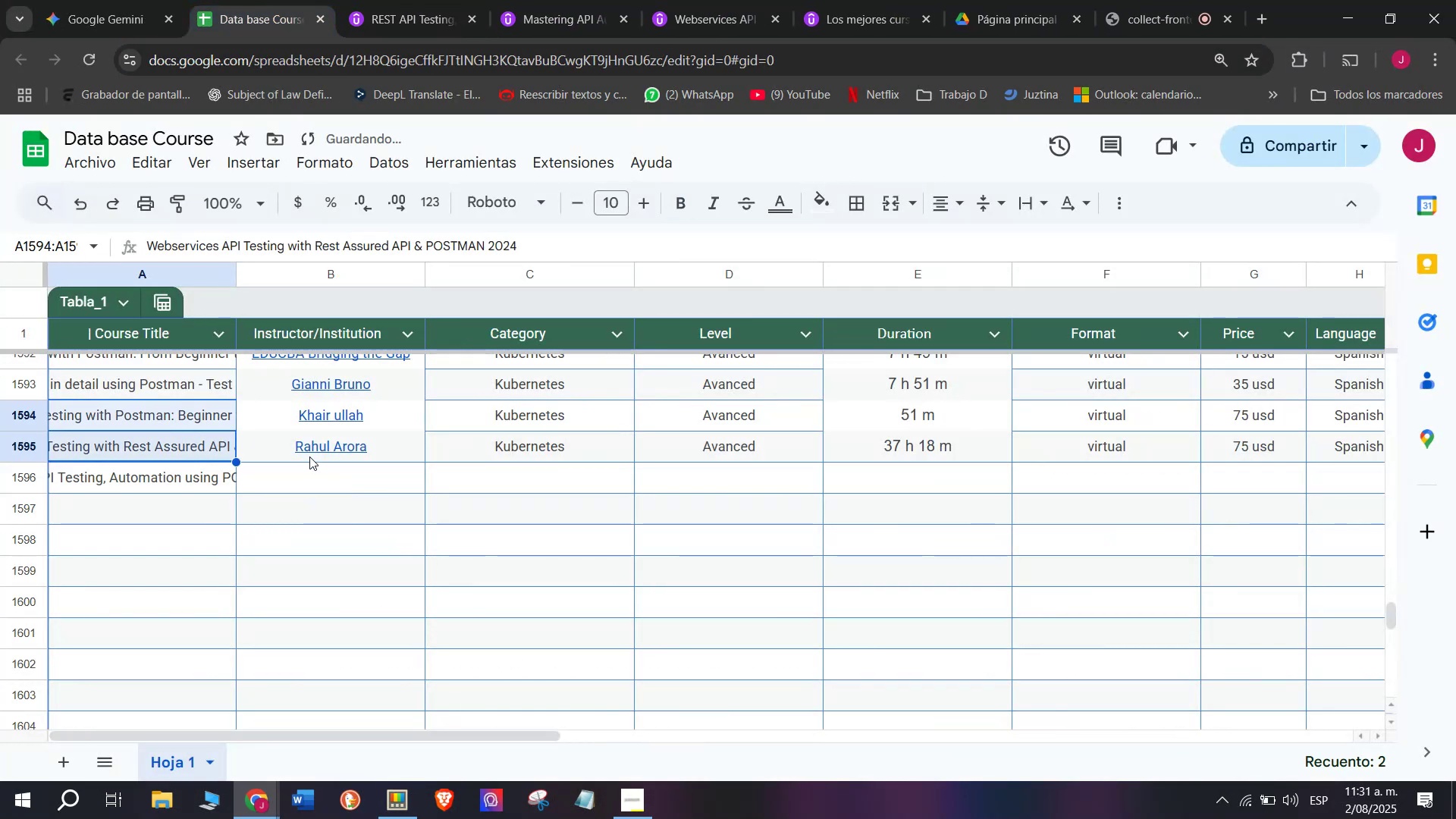 
left_click([311, 457])
 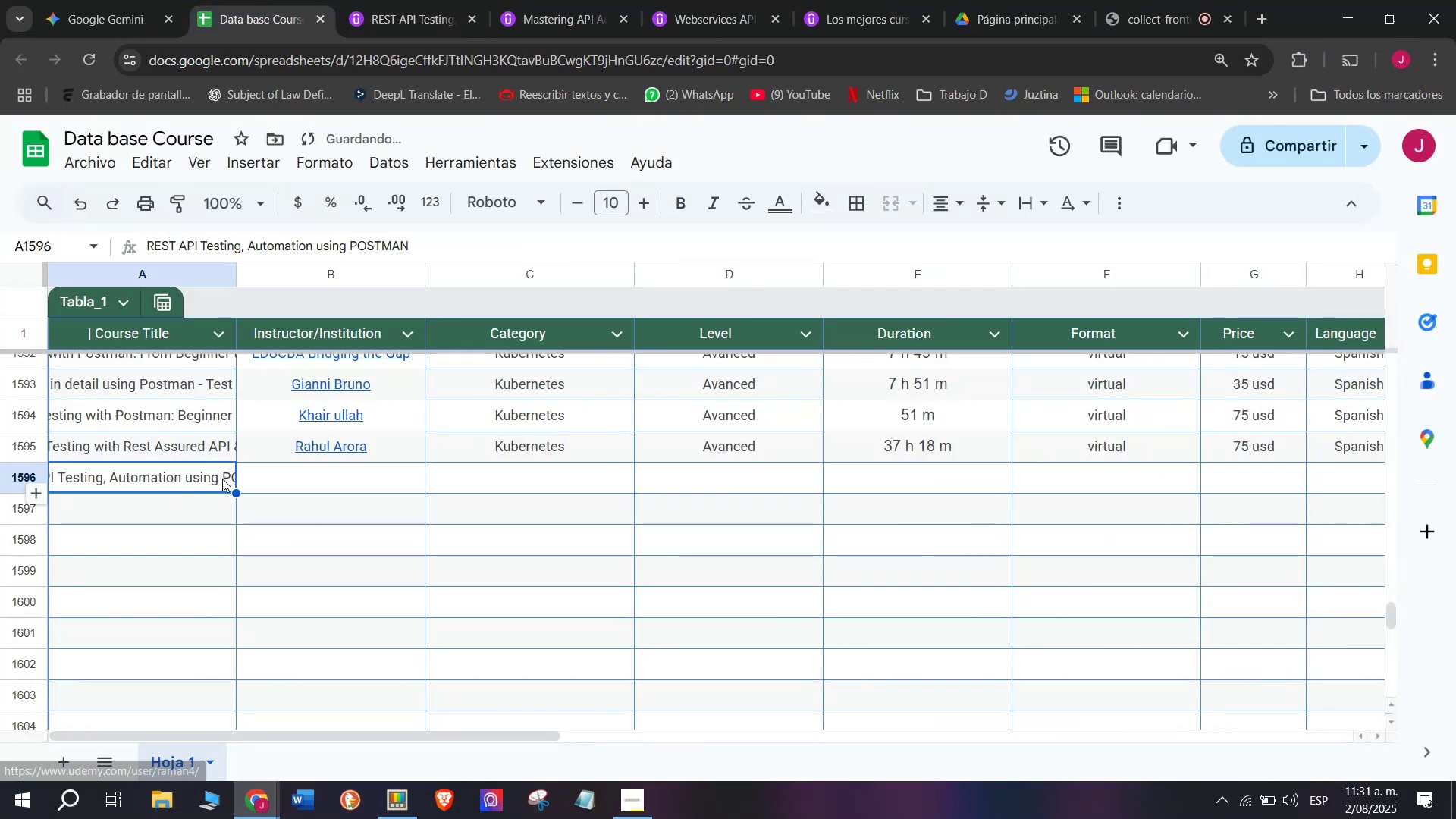 
double_click([325, 476])
 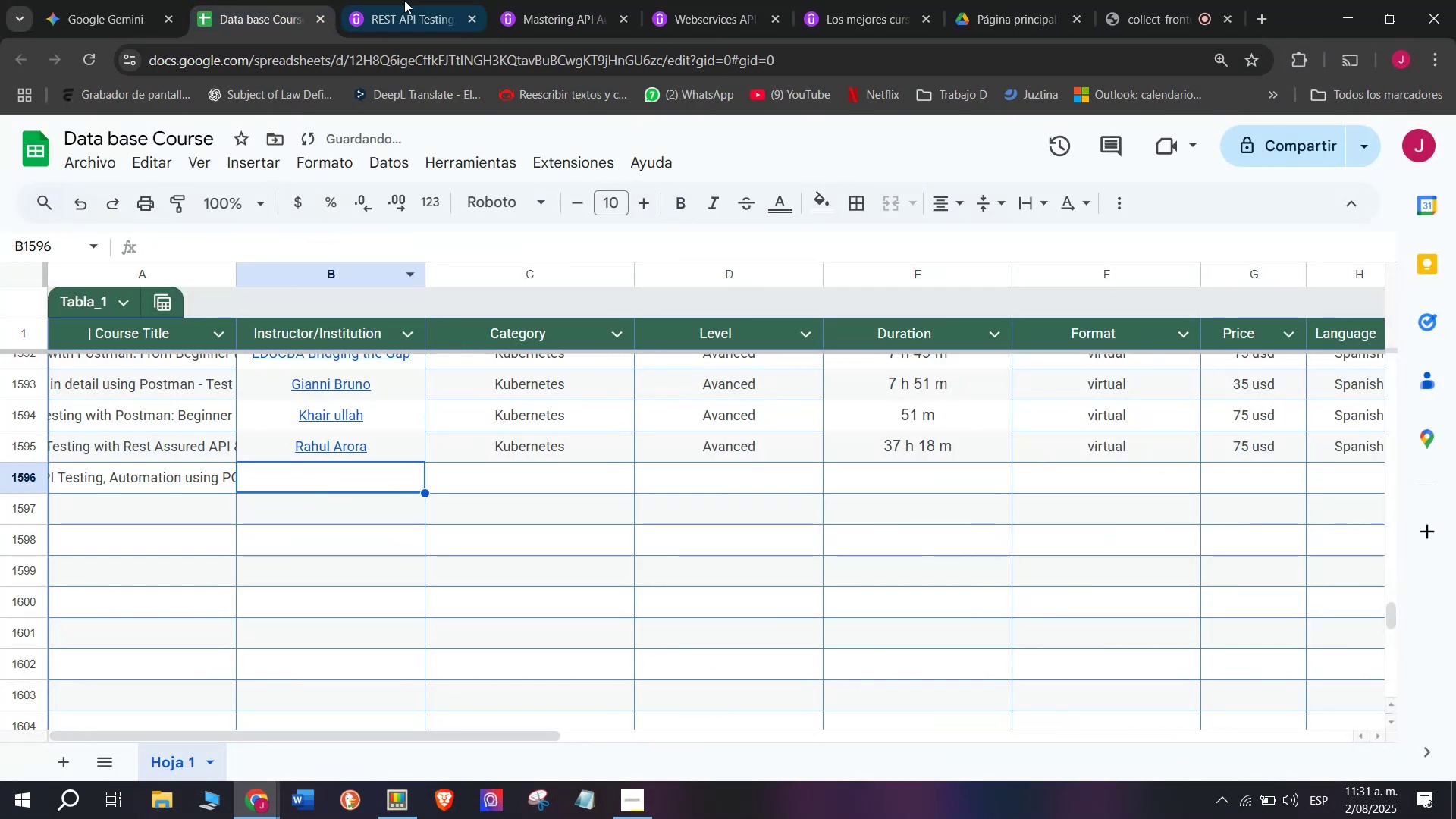 
left_click([412, 0])
 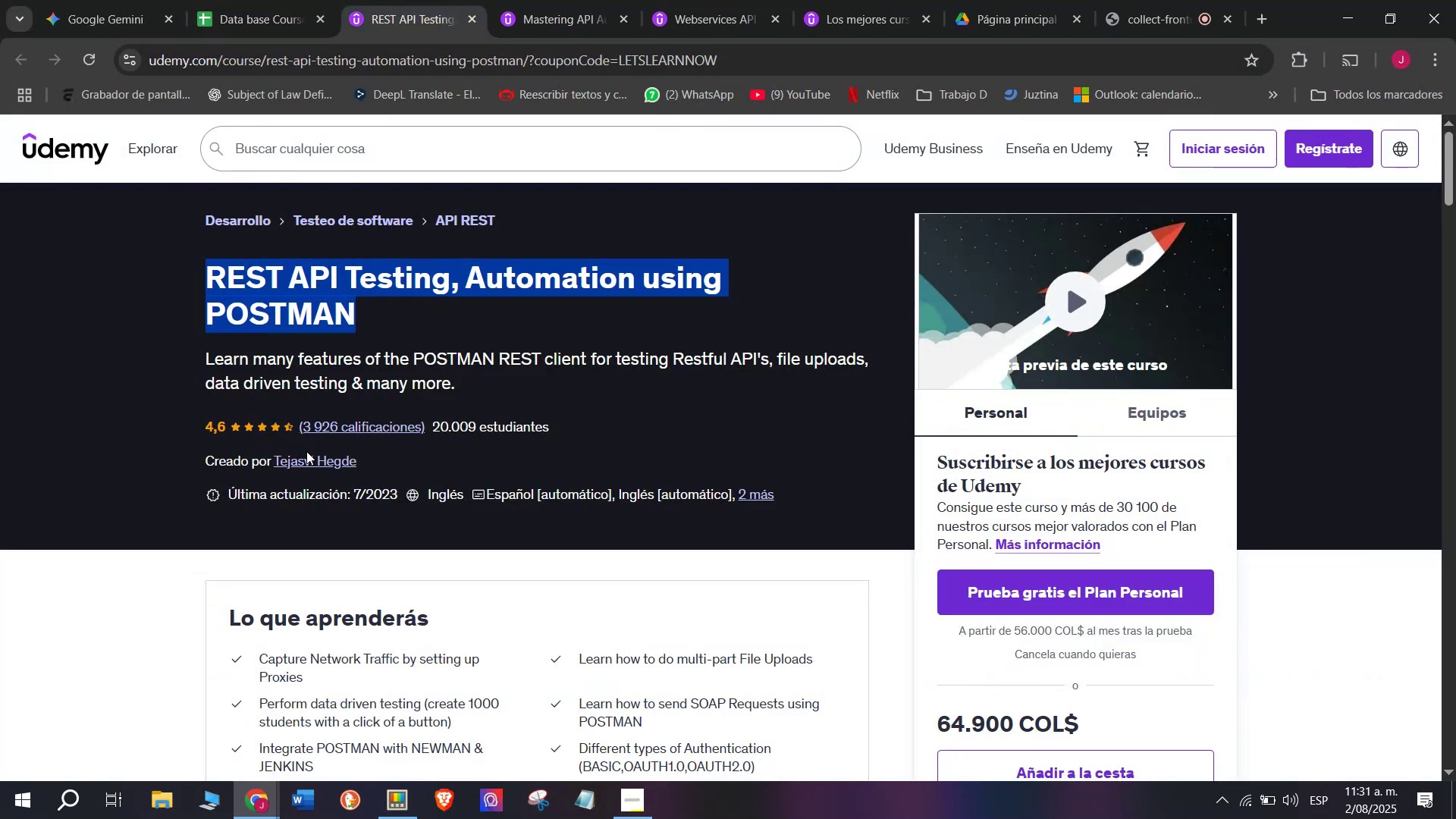 
left_click([307, 458])
 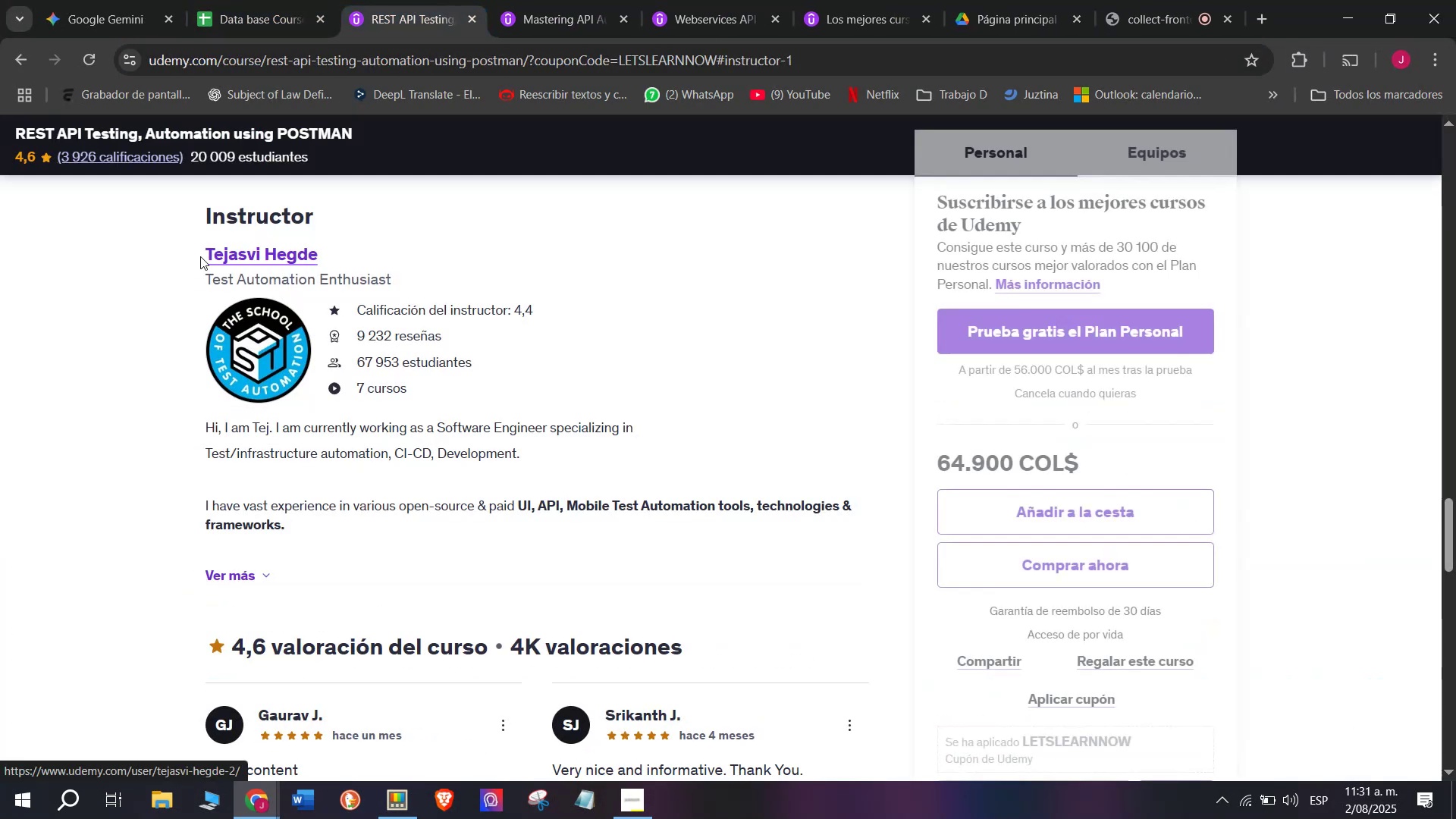 
left_click_drag(start_coordinate=[199, 255], to_coordinate=[315, 242])
 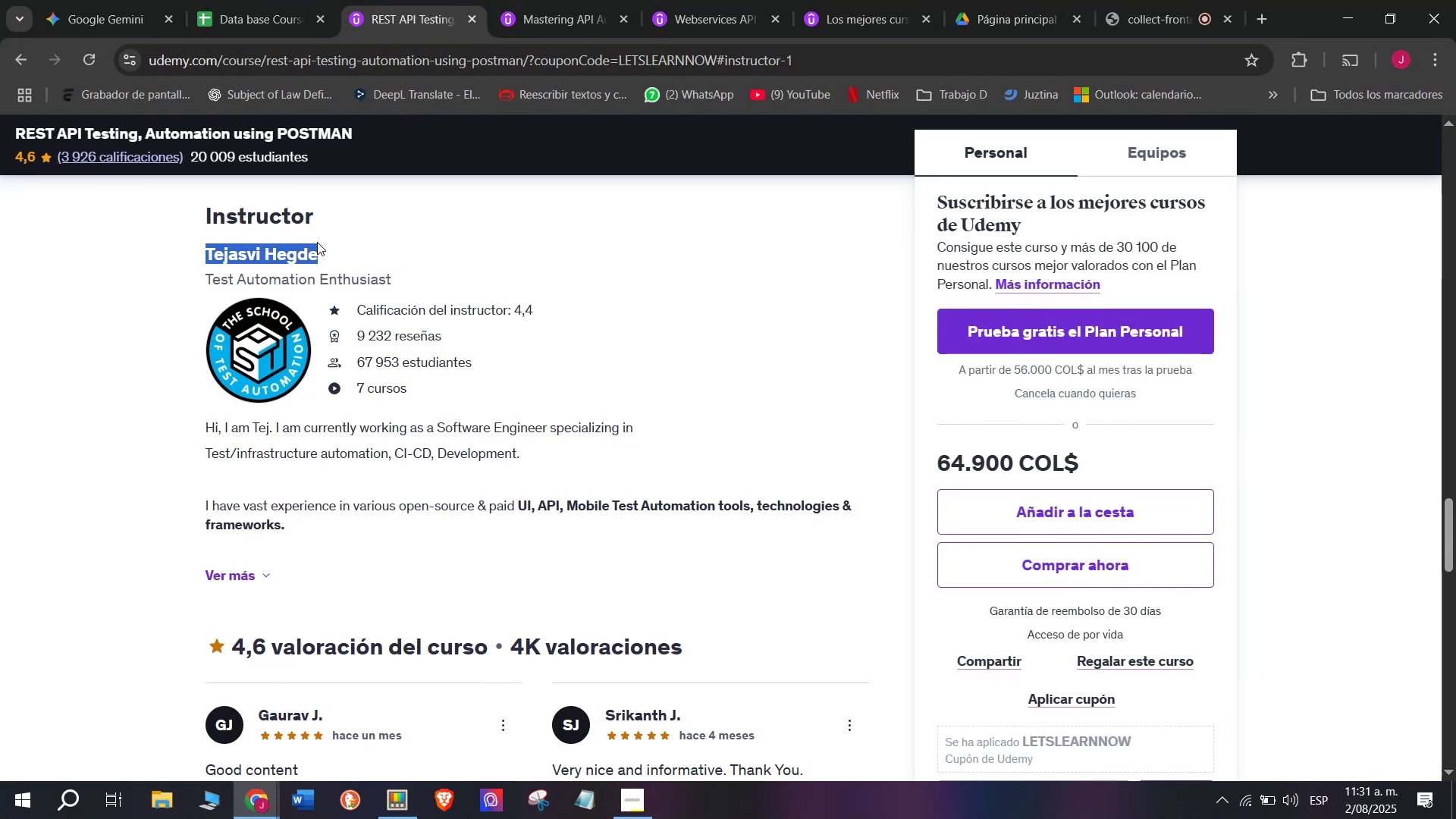 
key(Control+ControlLeft)
 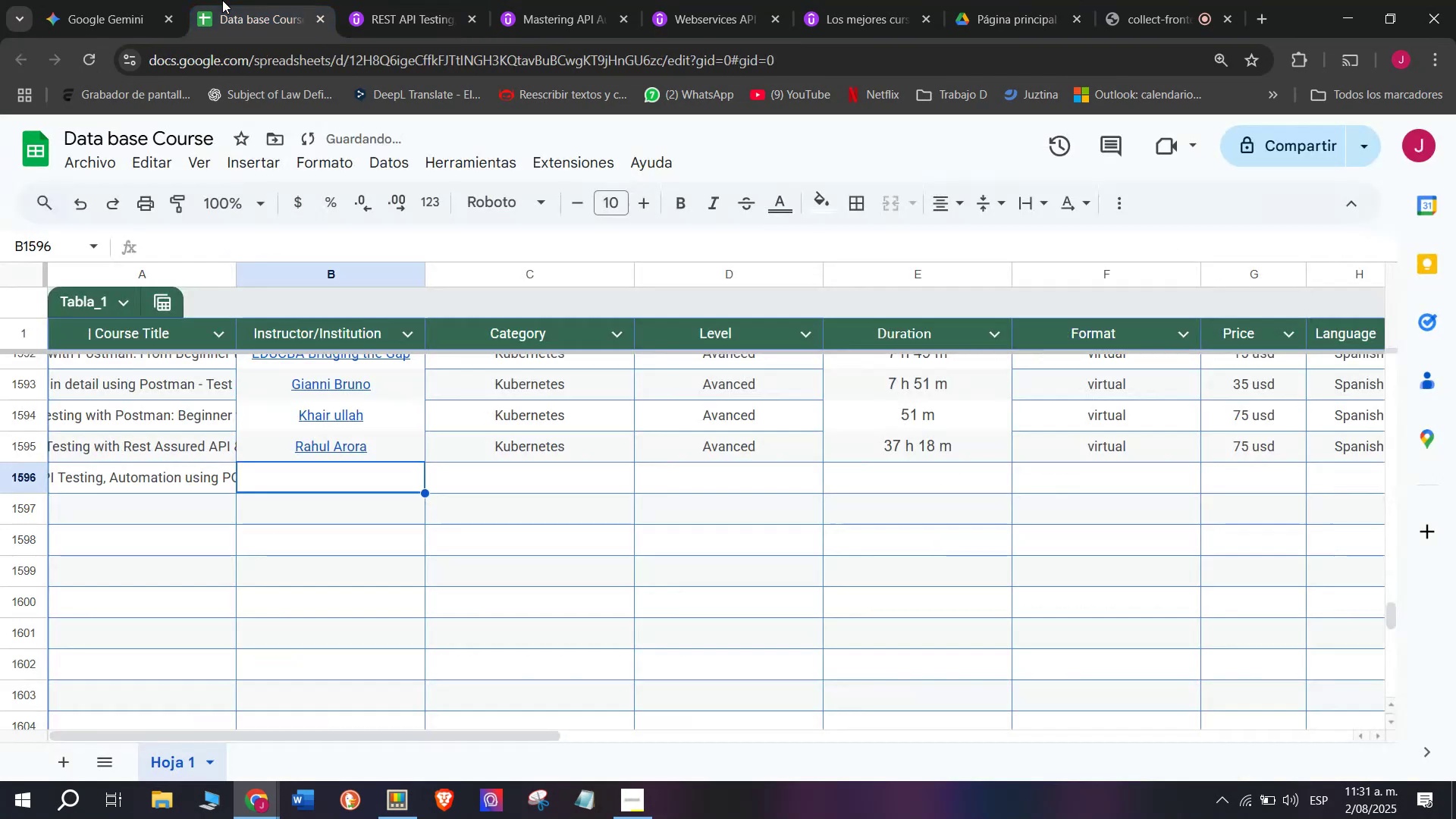 
key(Break)
 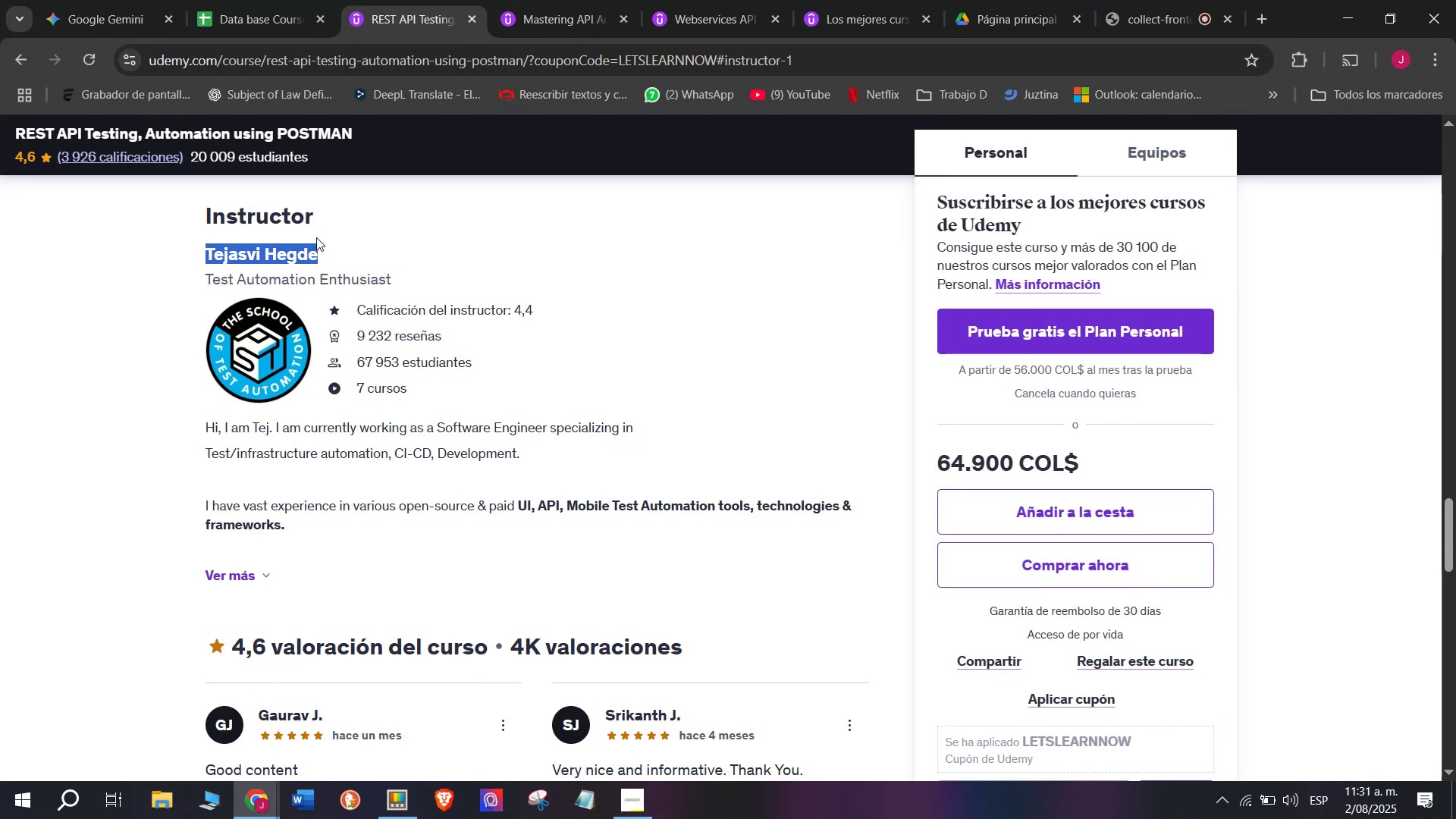 
key(Control+C)
 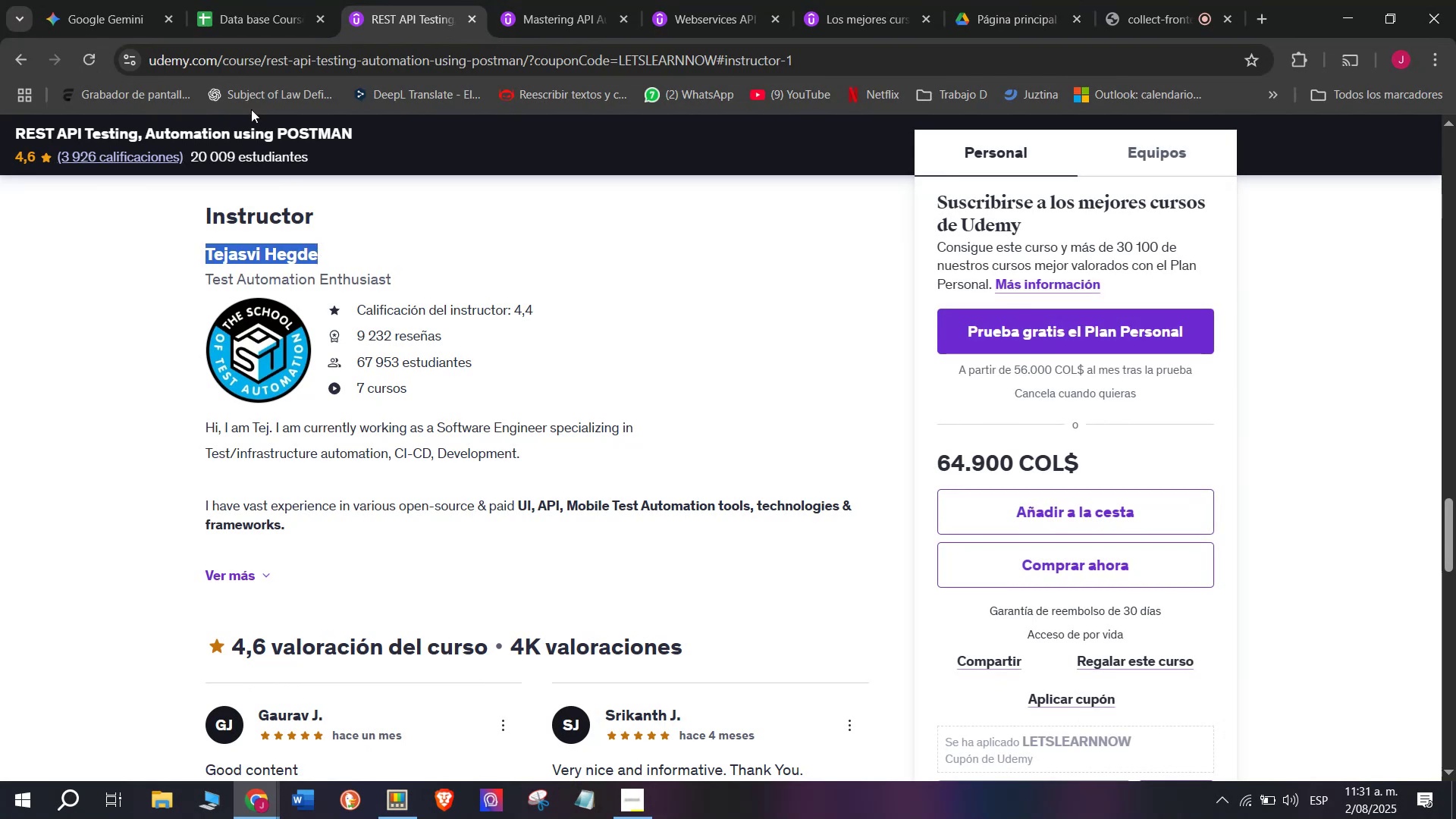 
key(Break)
 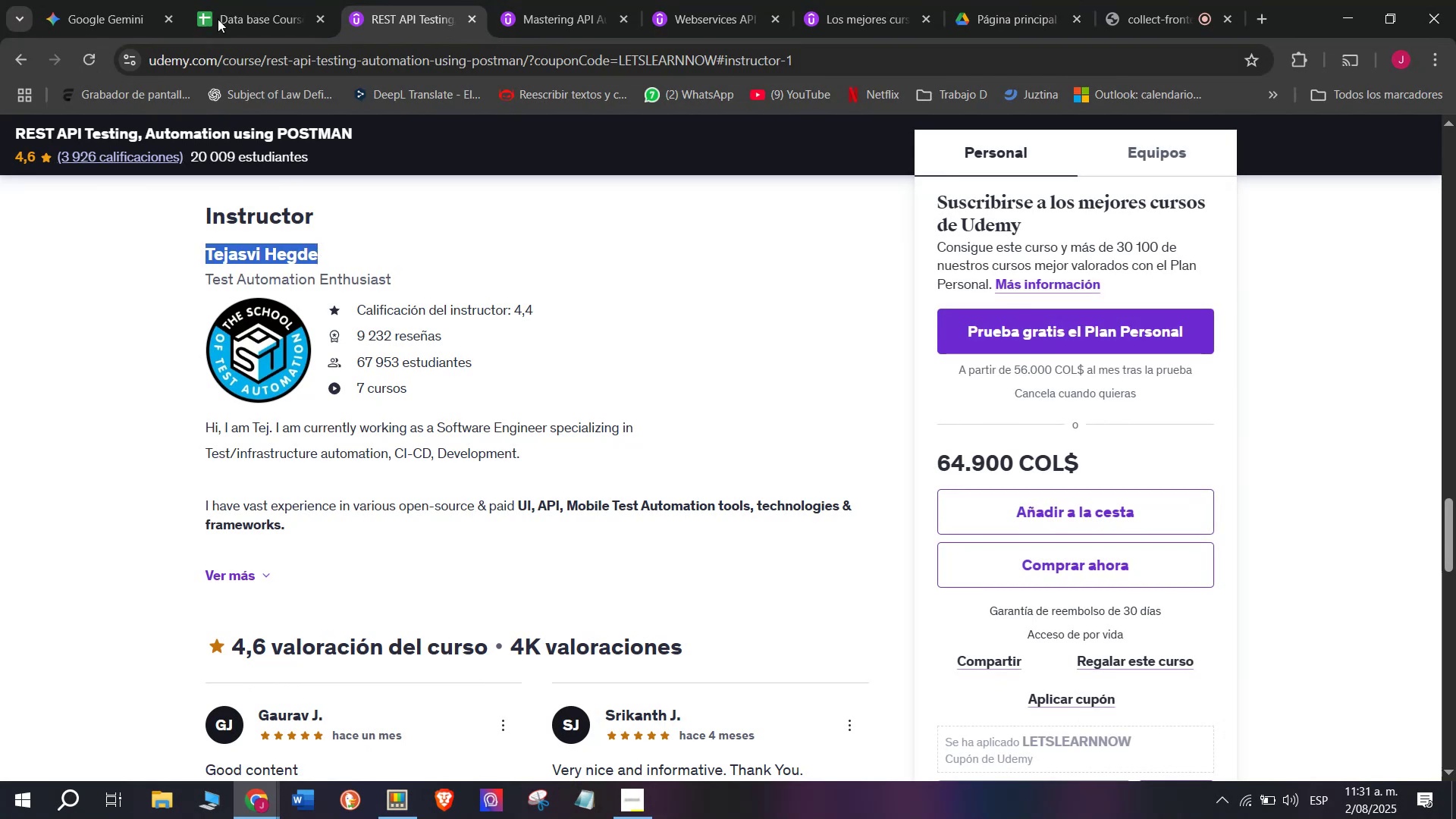 
key(Control+ControlLeft)
 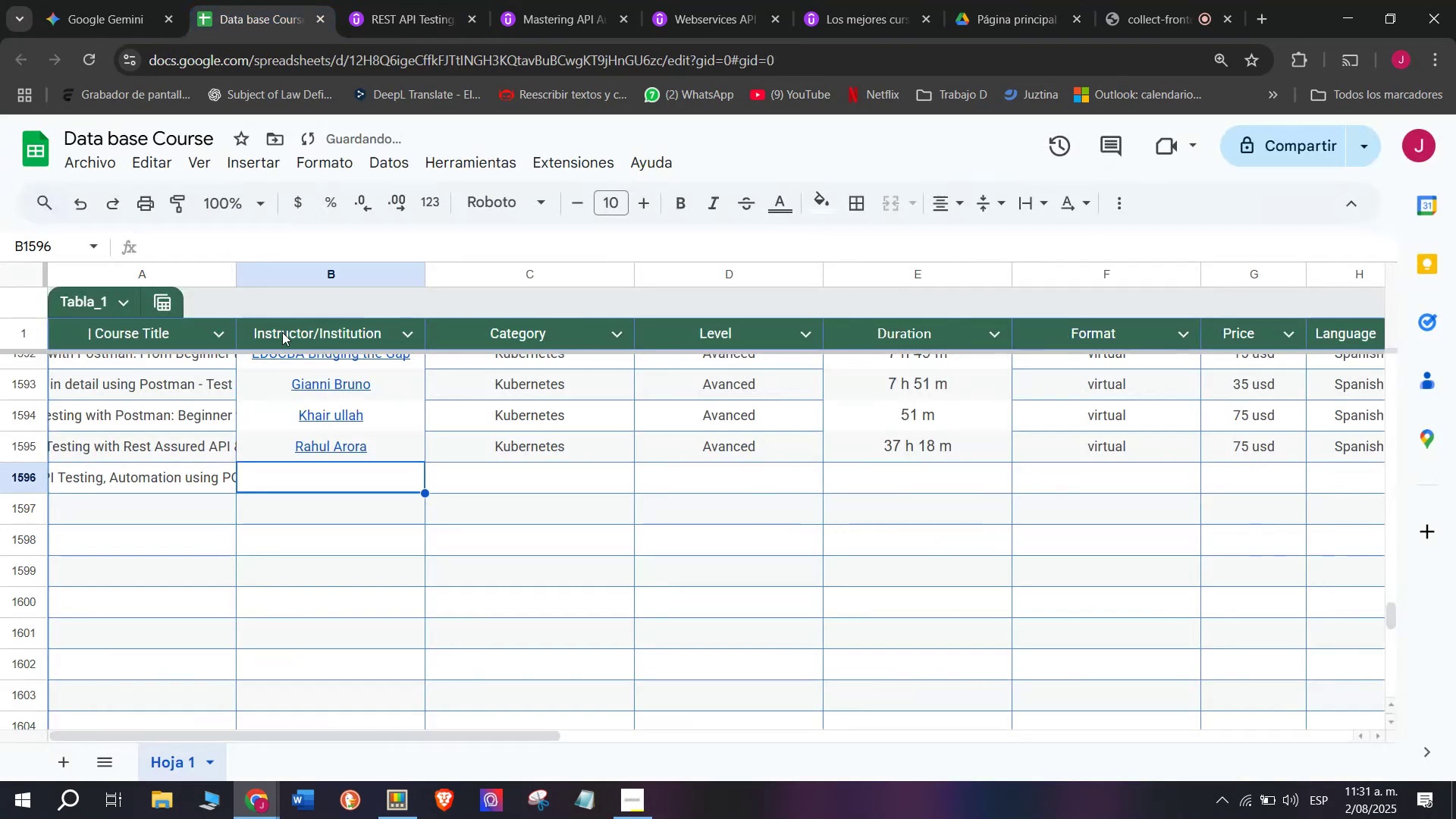 
key(Control+C)
 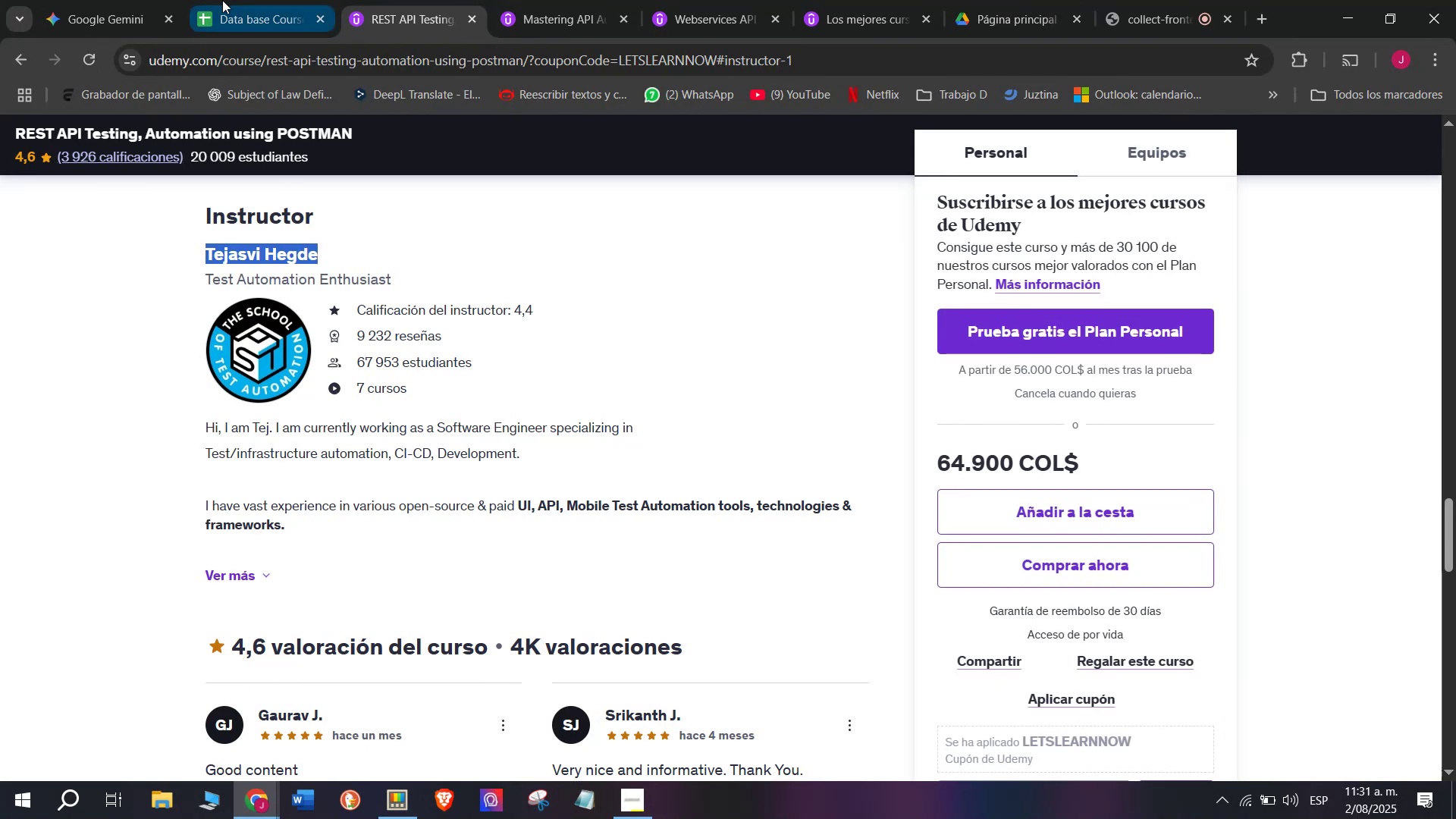 
left_click([222, 0])
 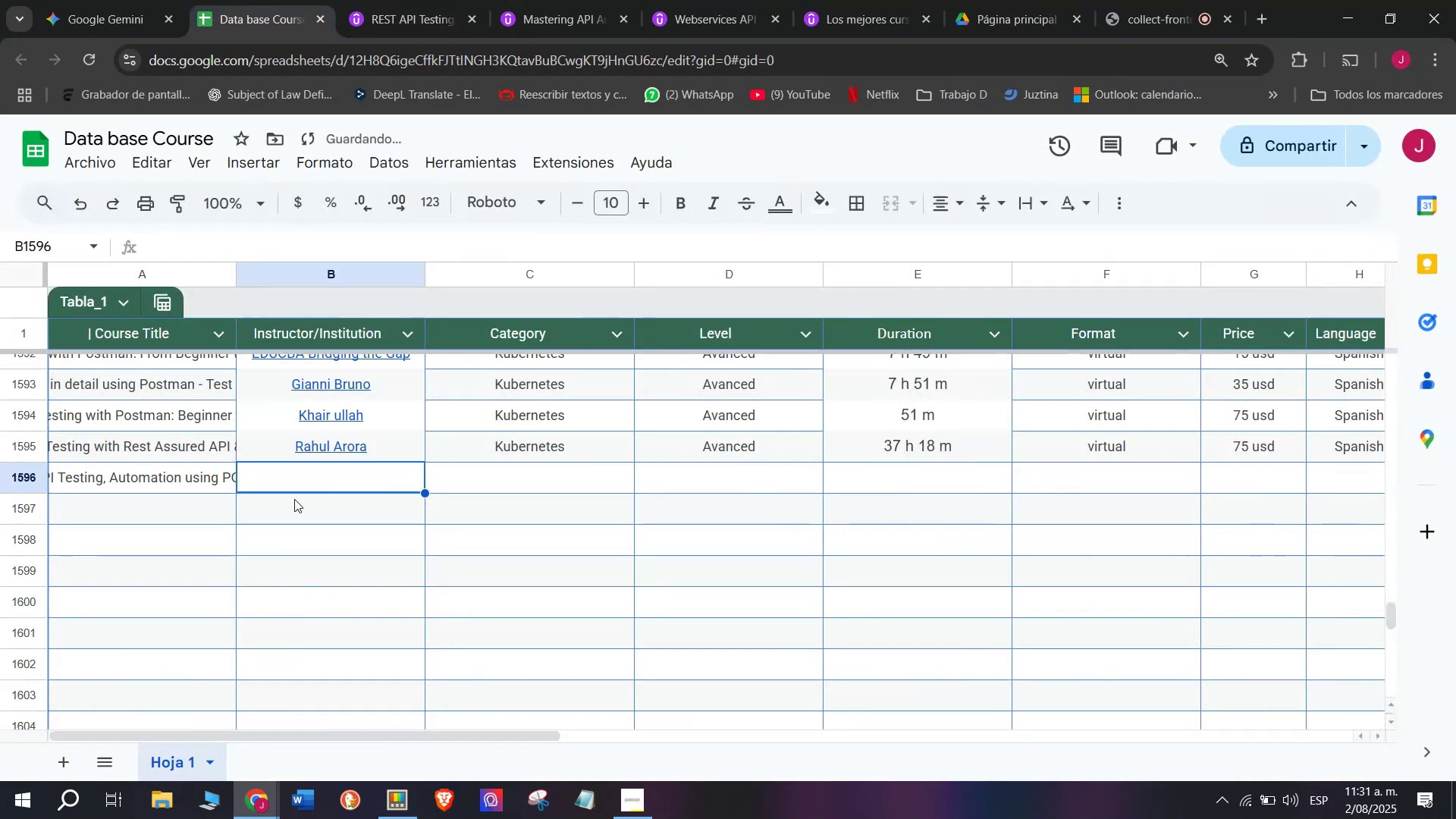 
key(Control+ControlLeft)
 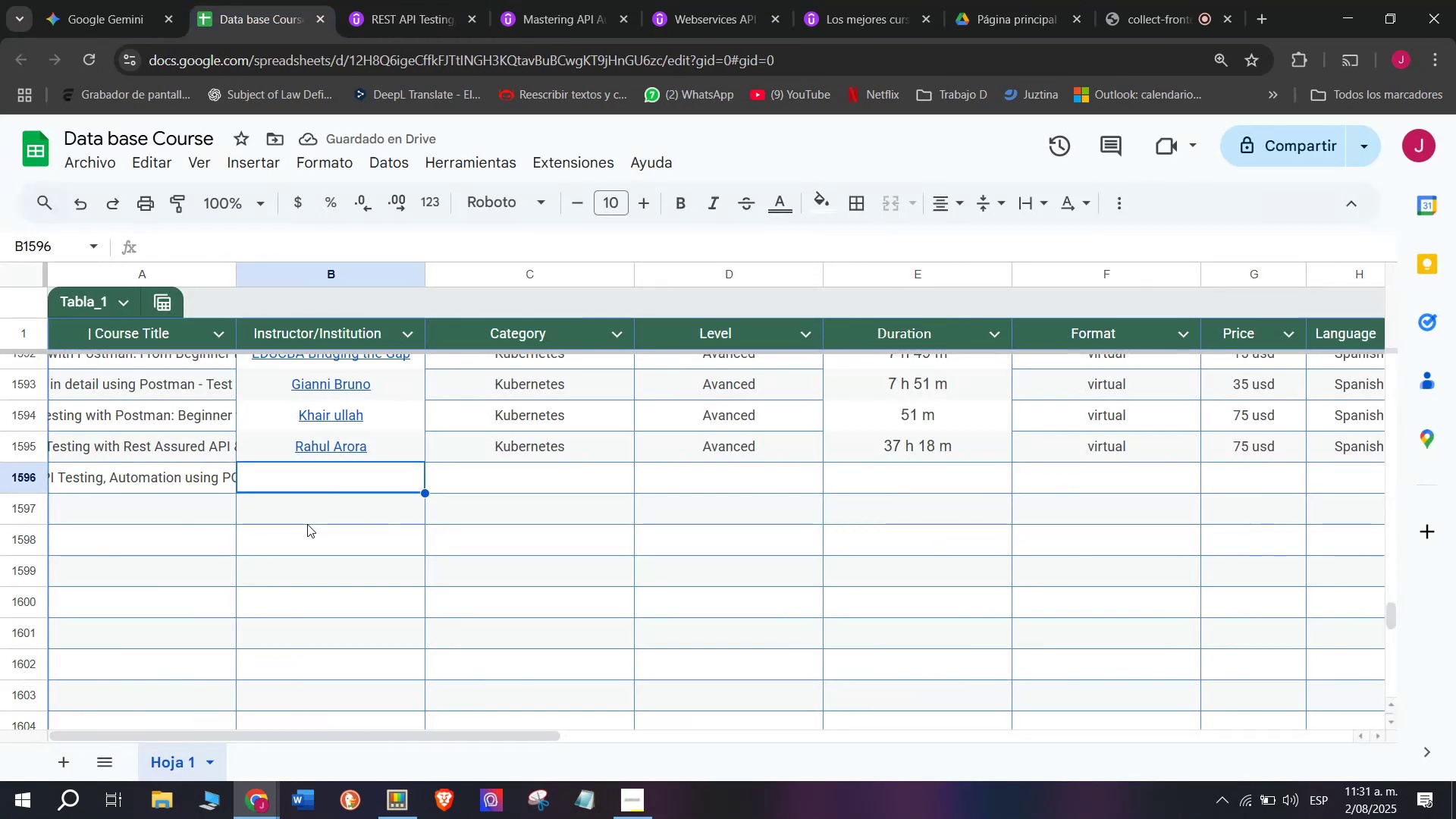 
key(Z)
 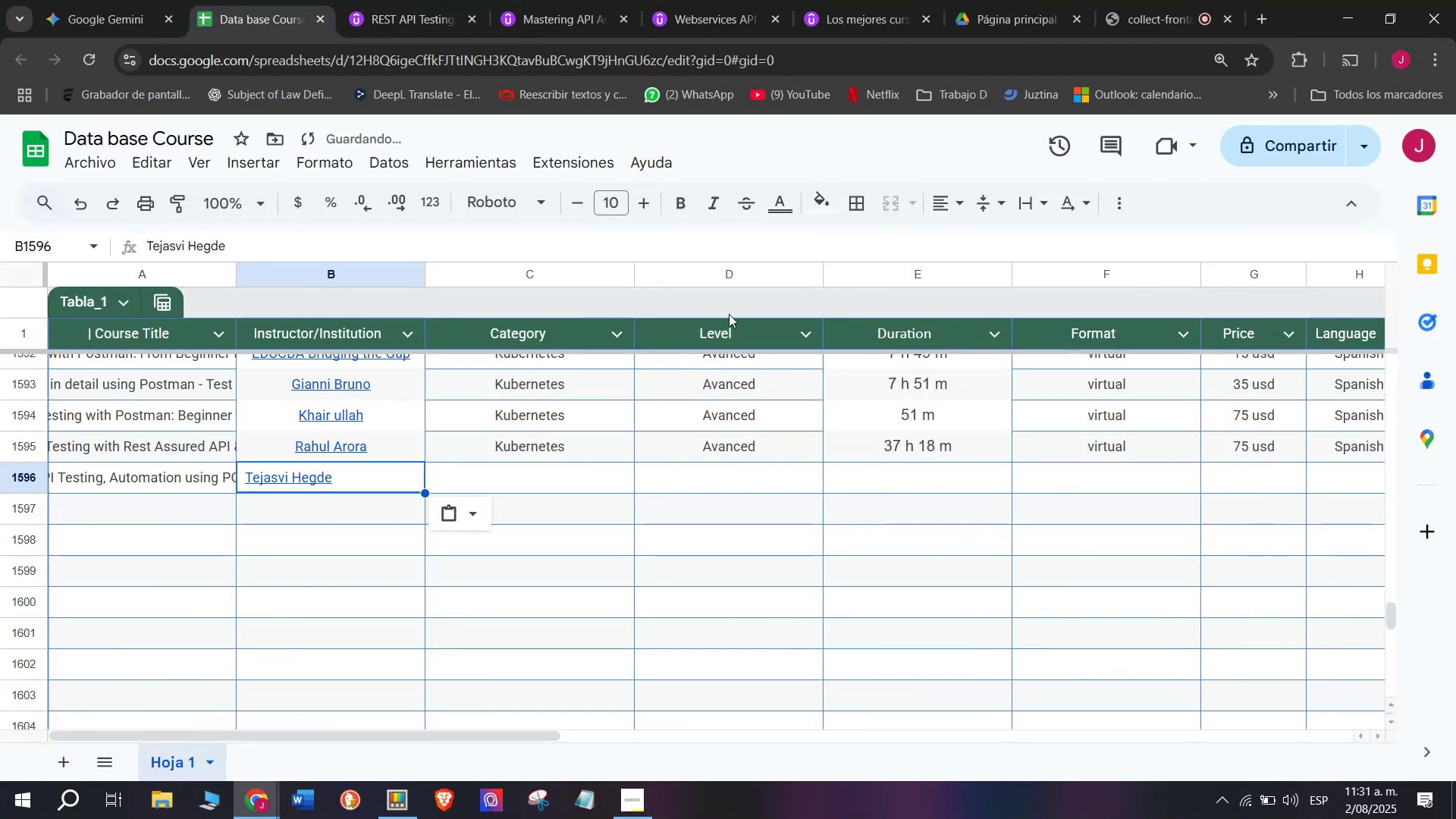 
key(Control+V)
 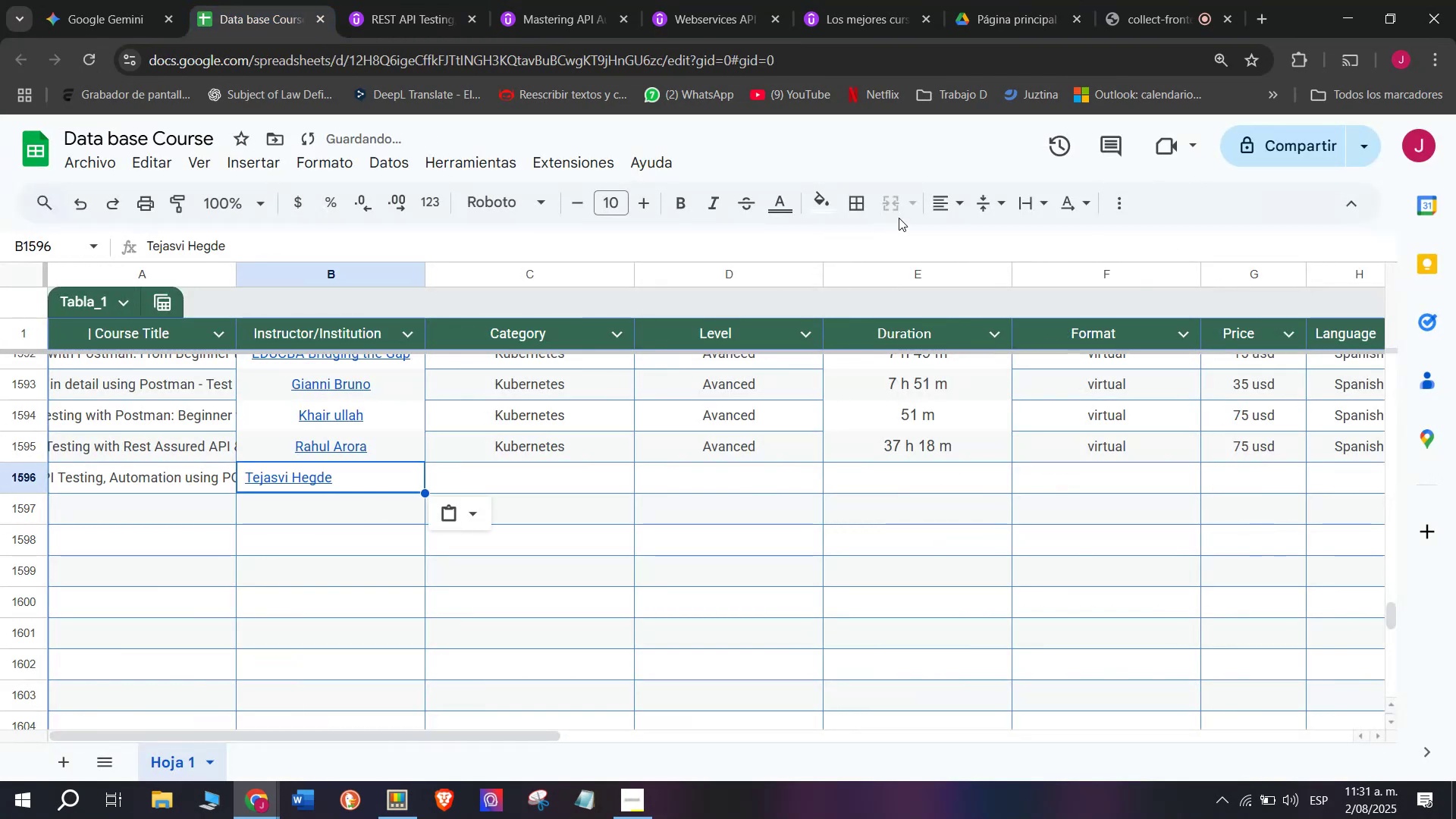 
left_click([932, 205])
 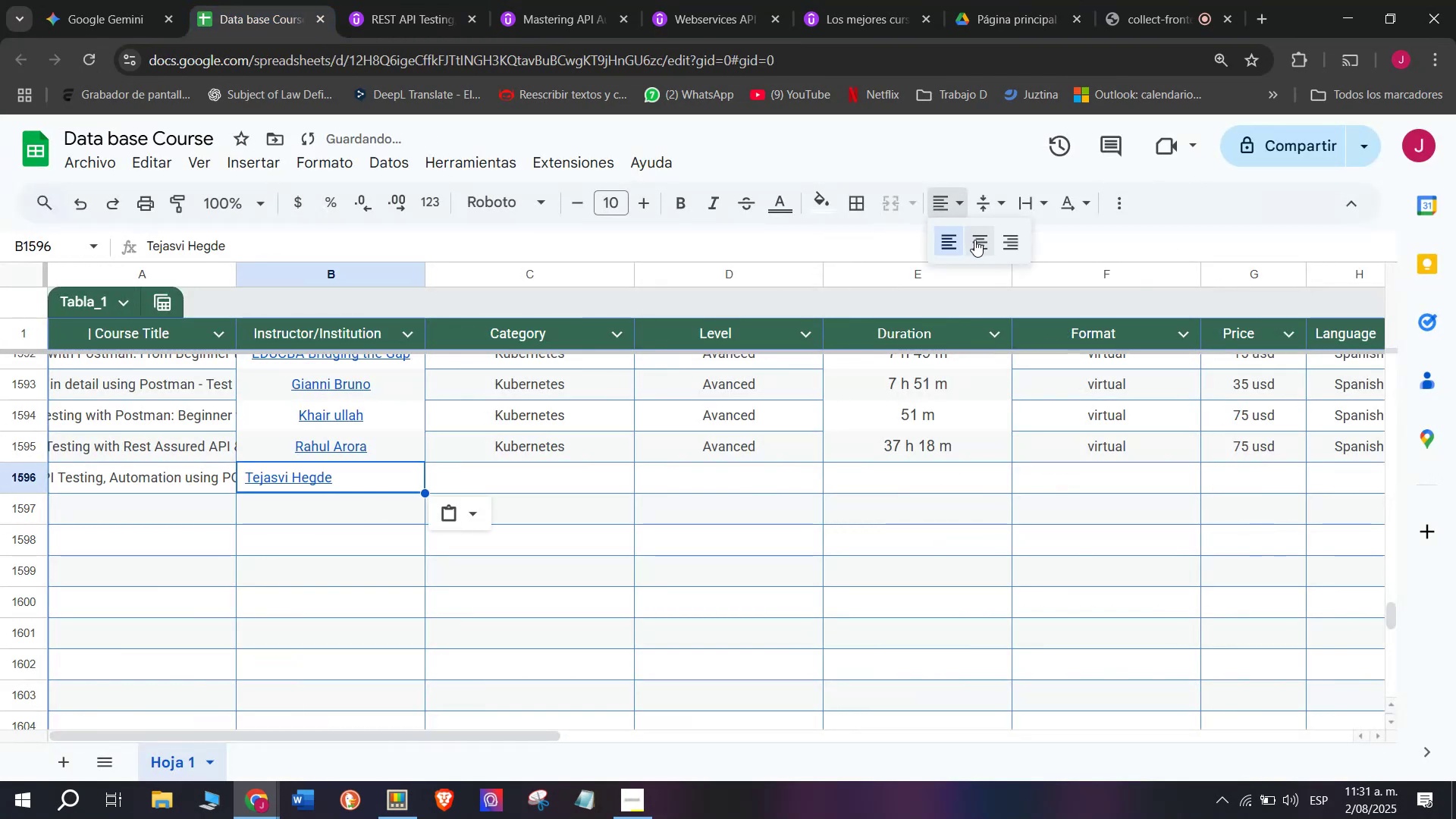 
left_click([975, 242])
 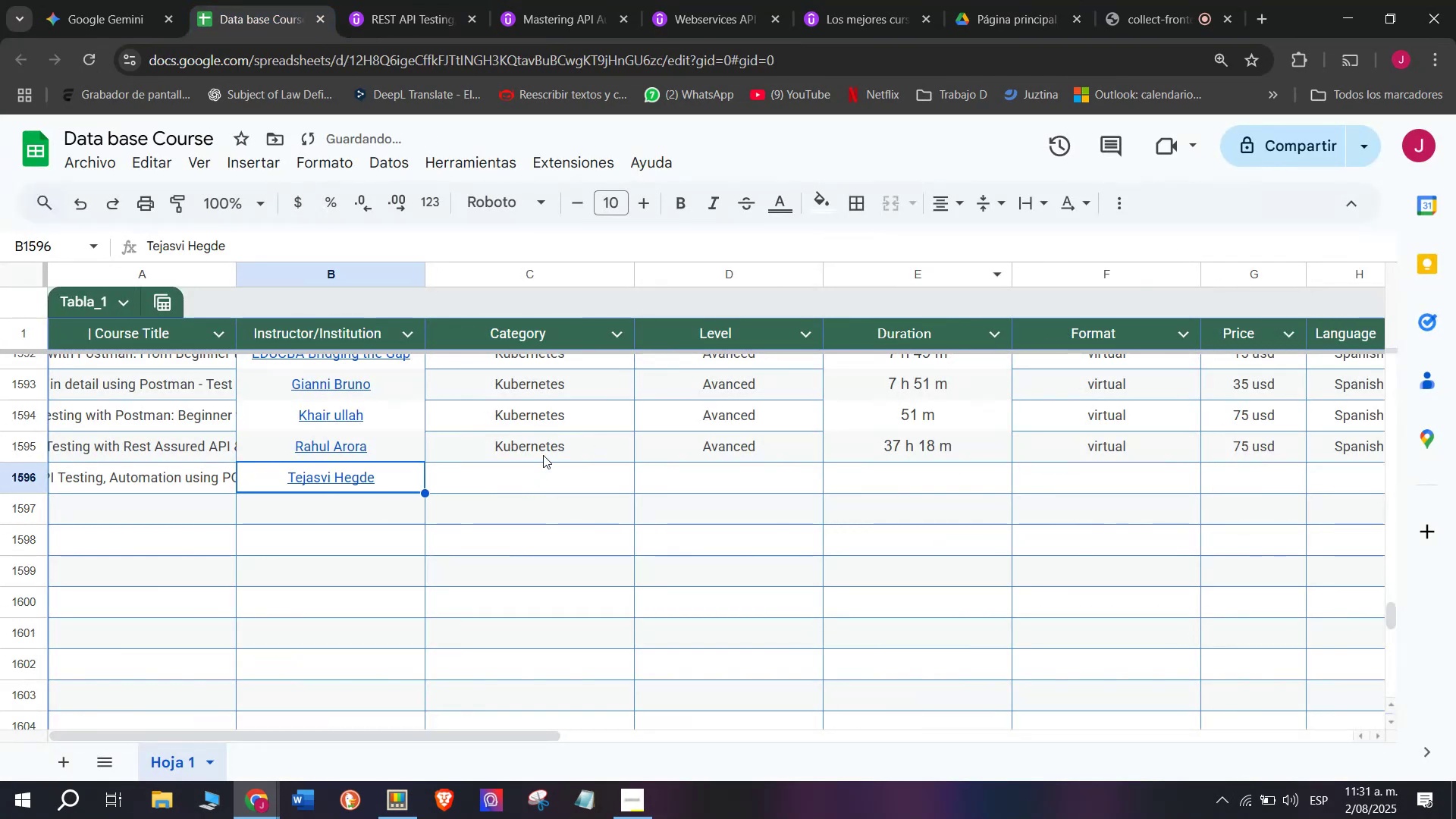 
left_click([544, 450])
 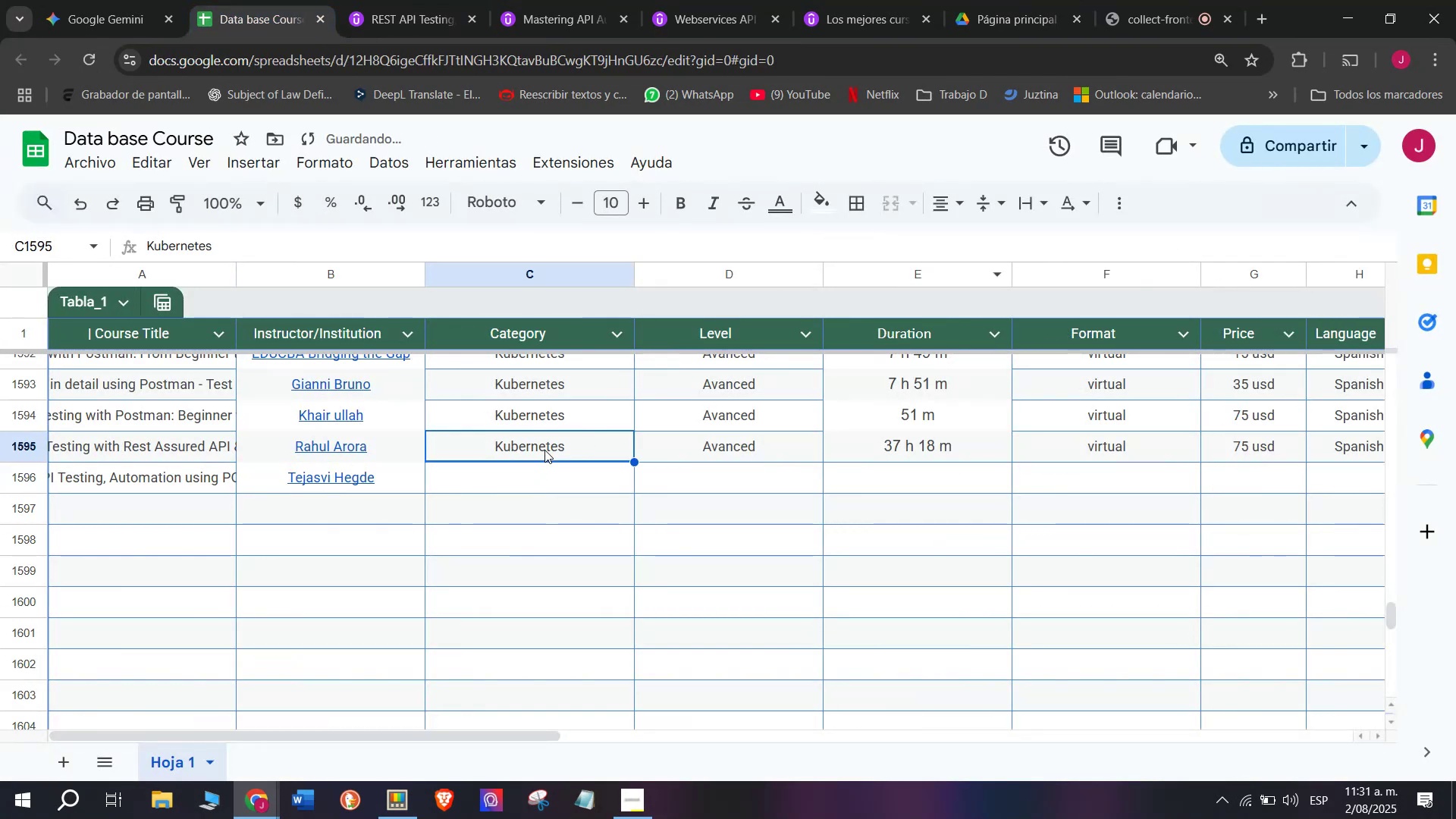 
key(Break)
 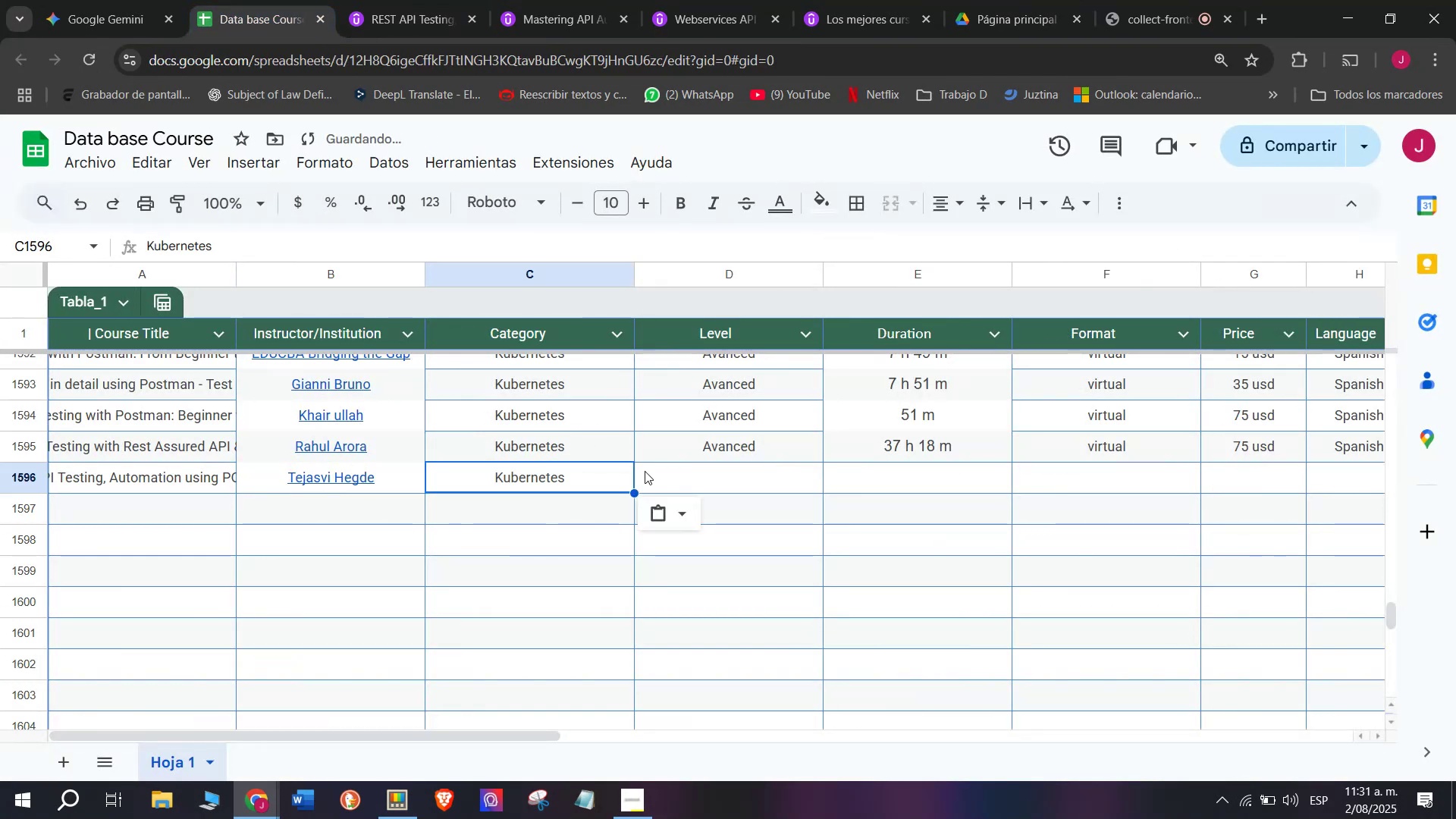 
key(Control+ControlLeft)
 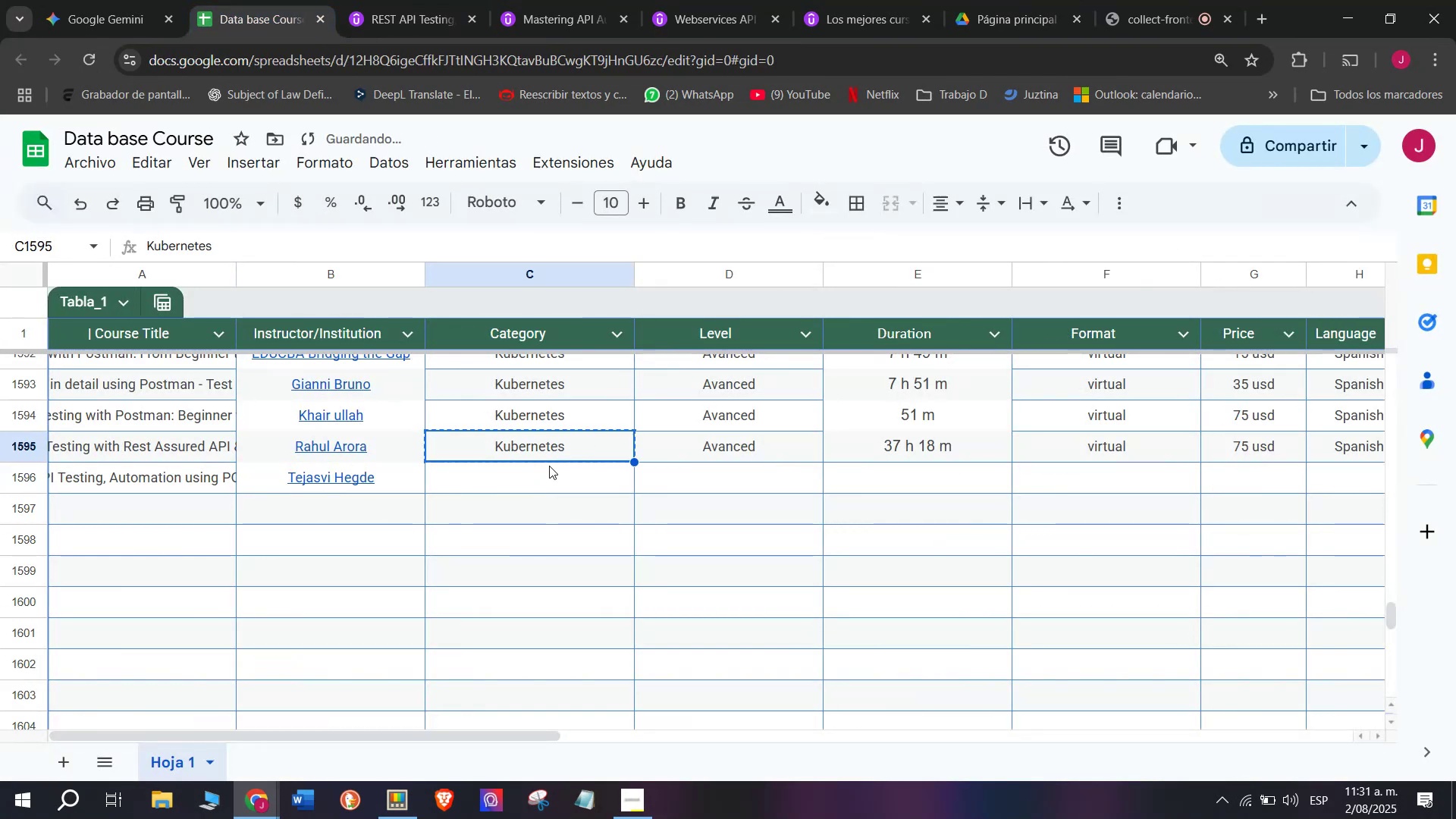 
key(Control+C)
 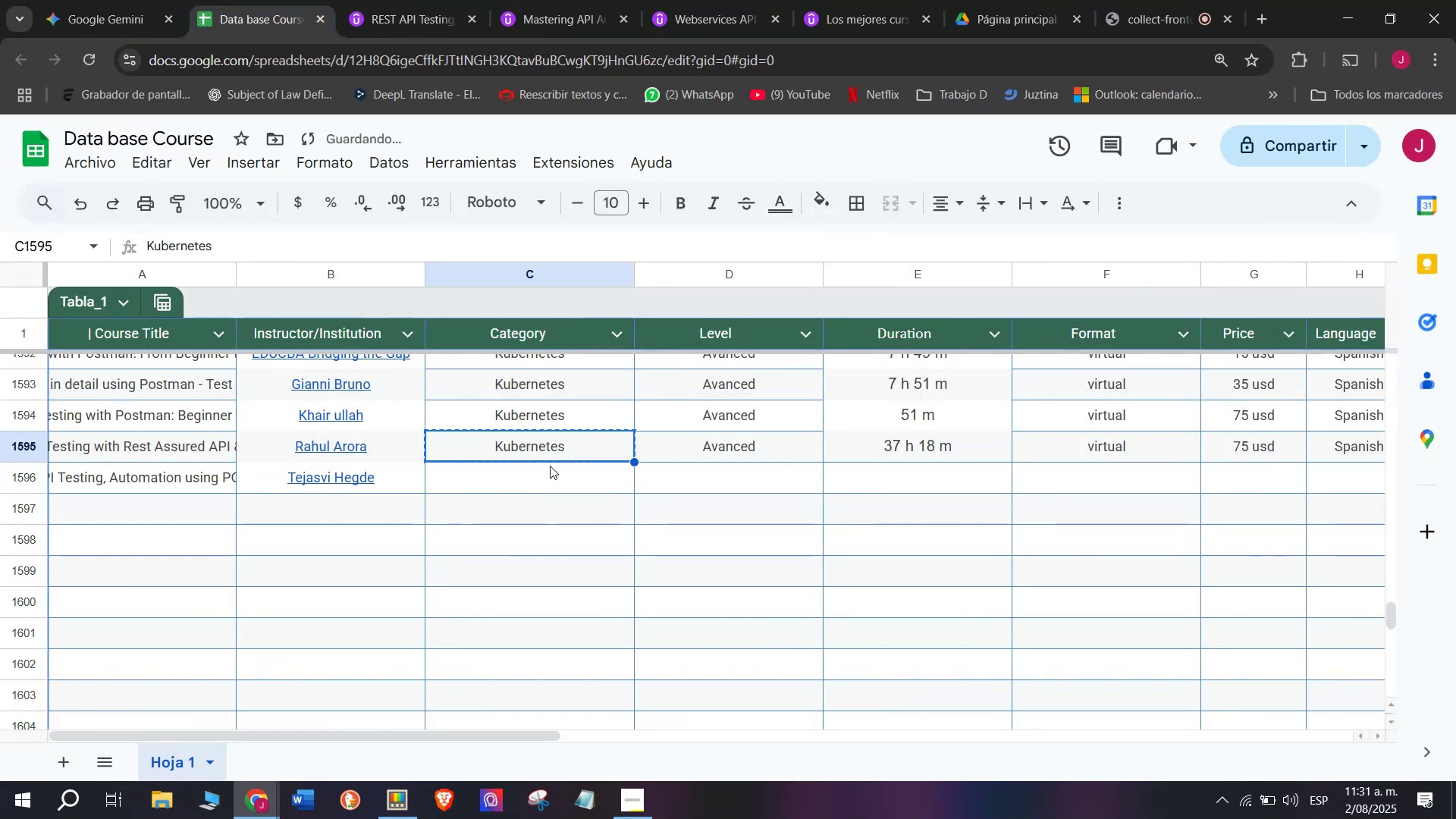 
double_click([550, 466])
 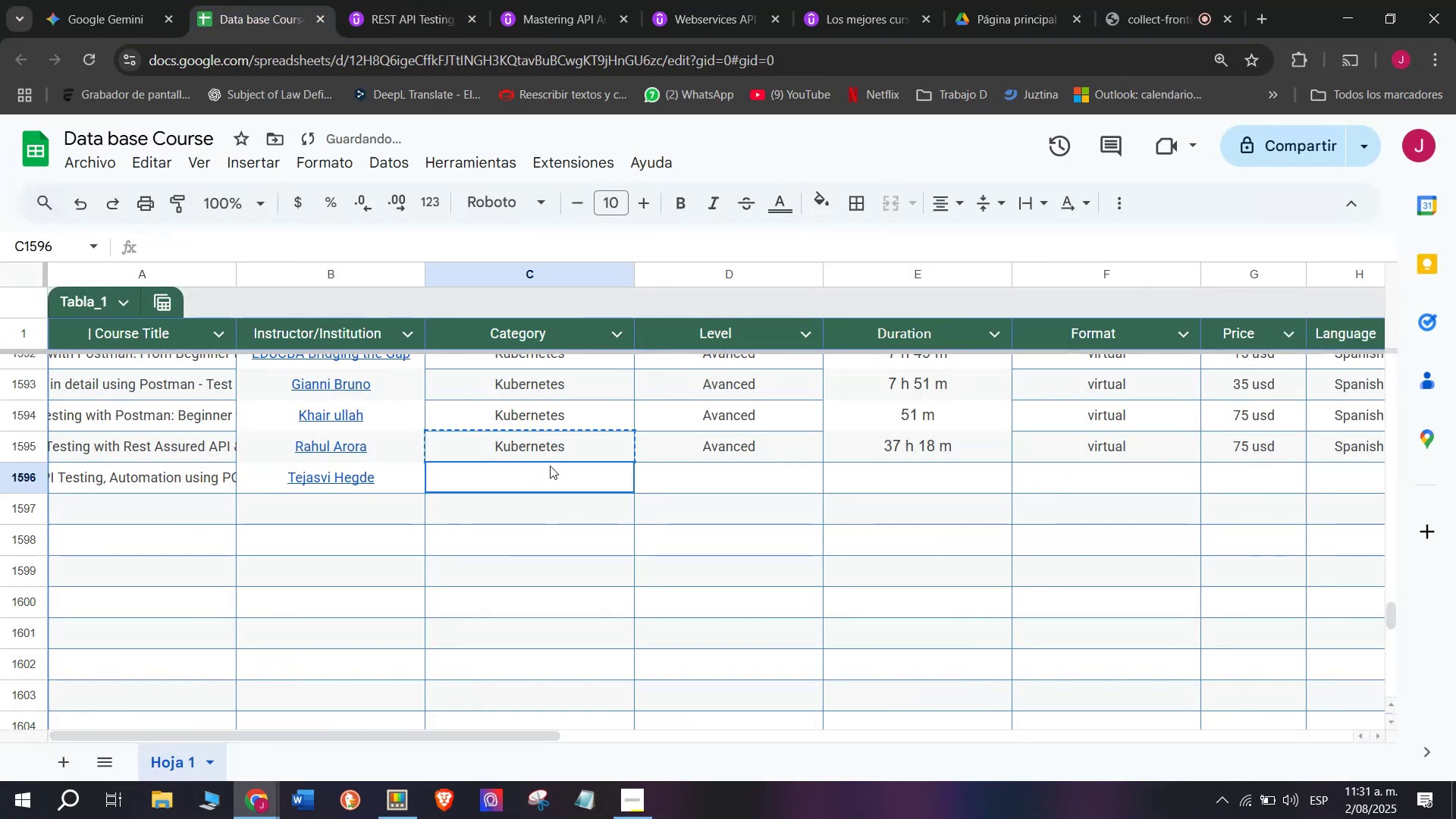 
key(Control+ControlLeft)
 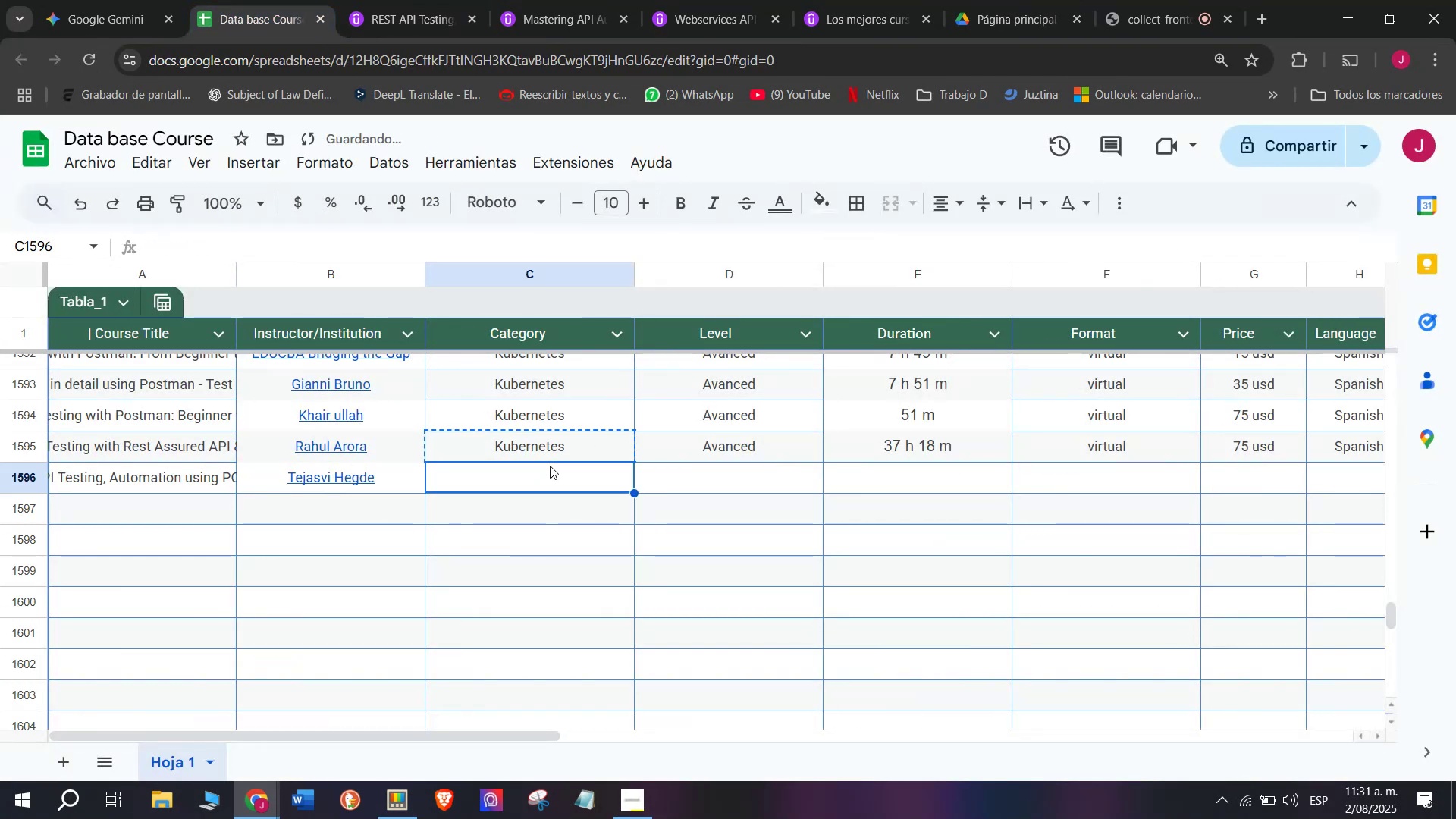 
key(Z)
 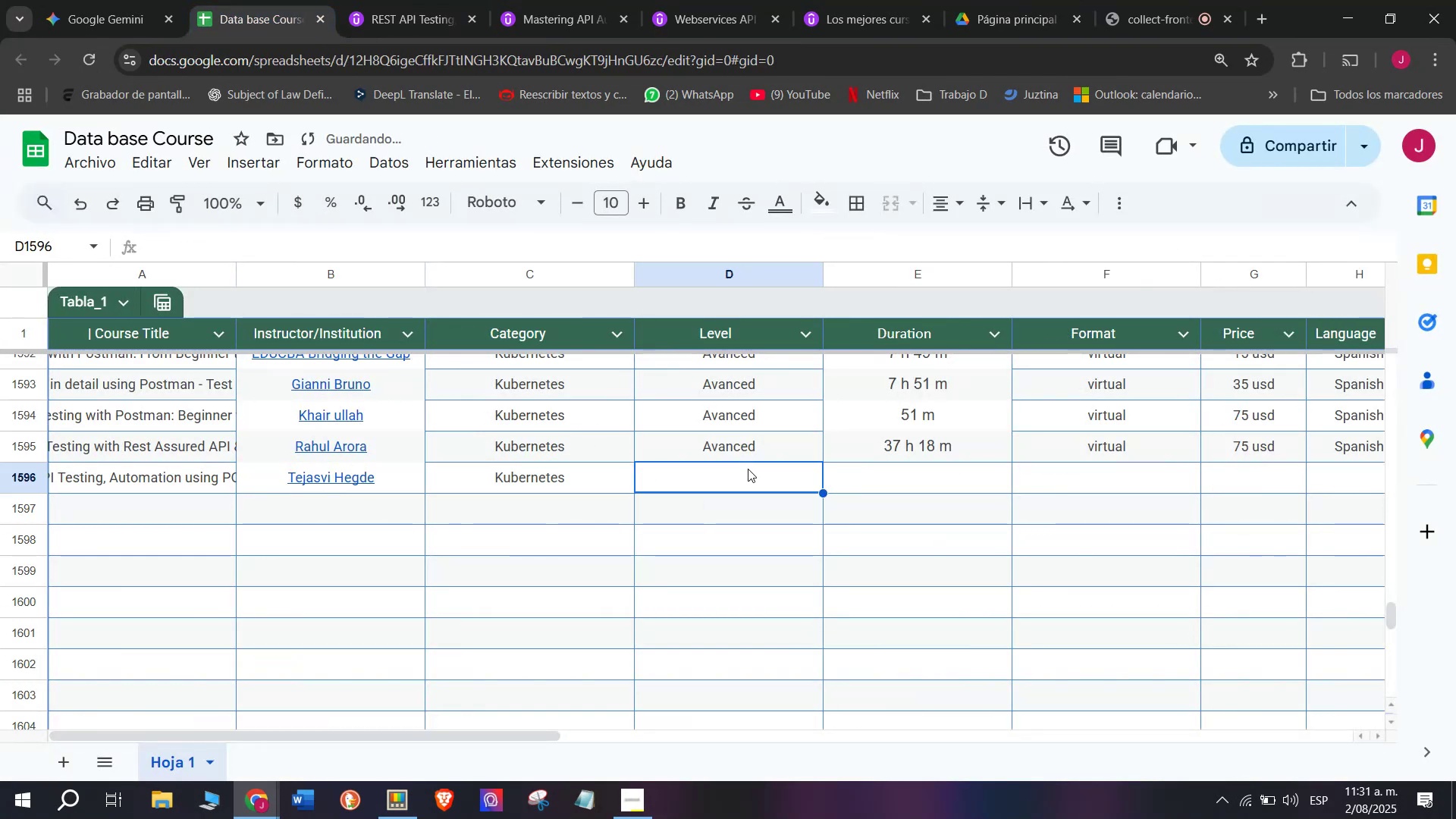 
key(Control+V)
 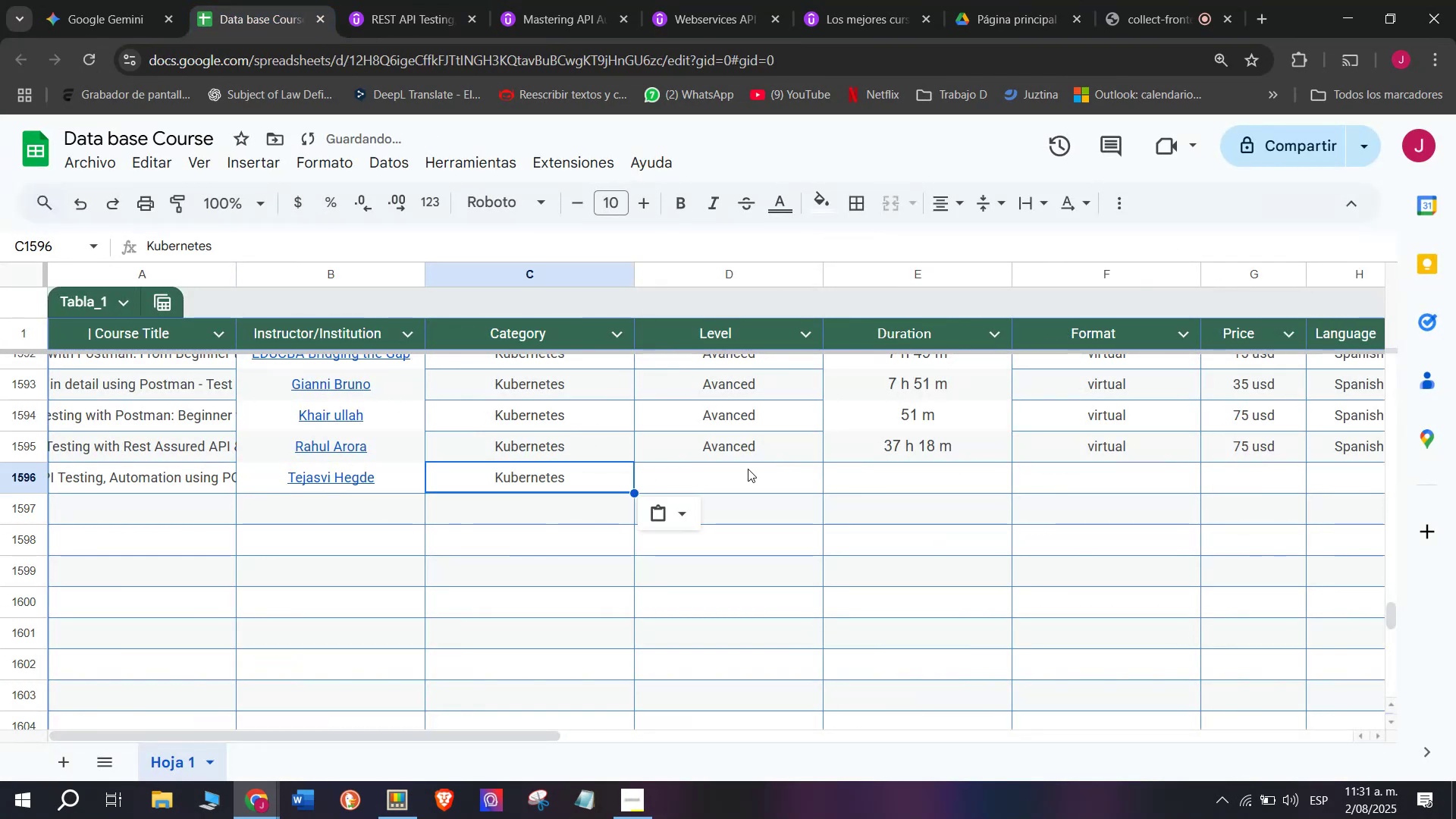 
triple_click([748, 469])
 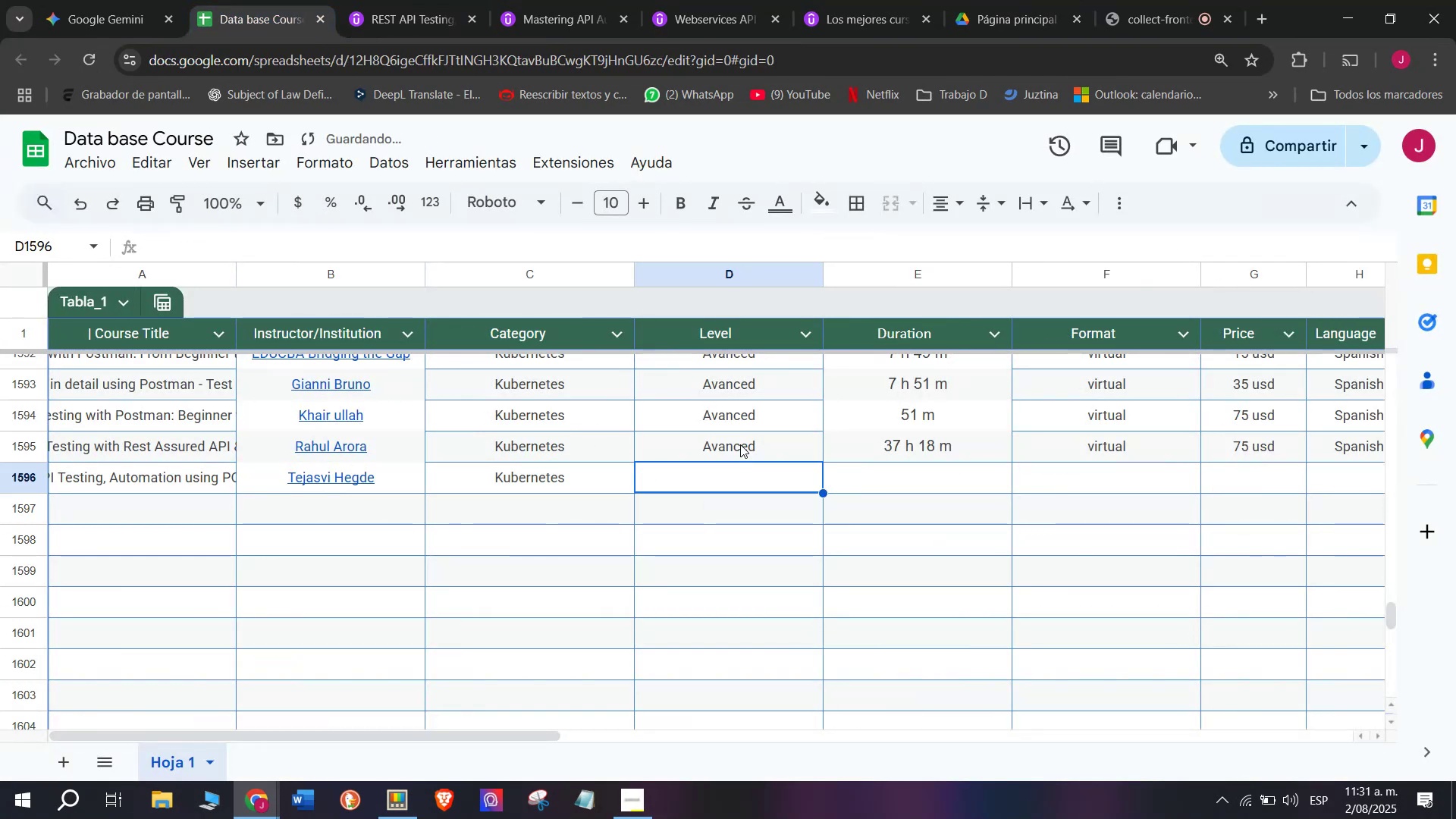 
triple_click([740, 444])
 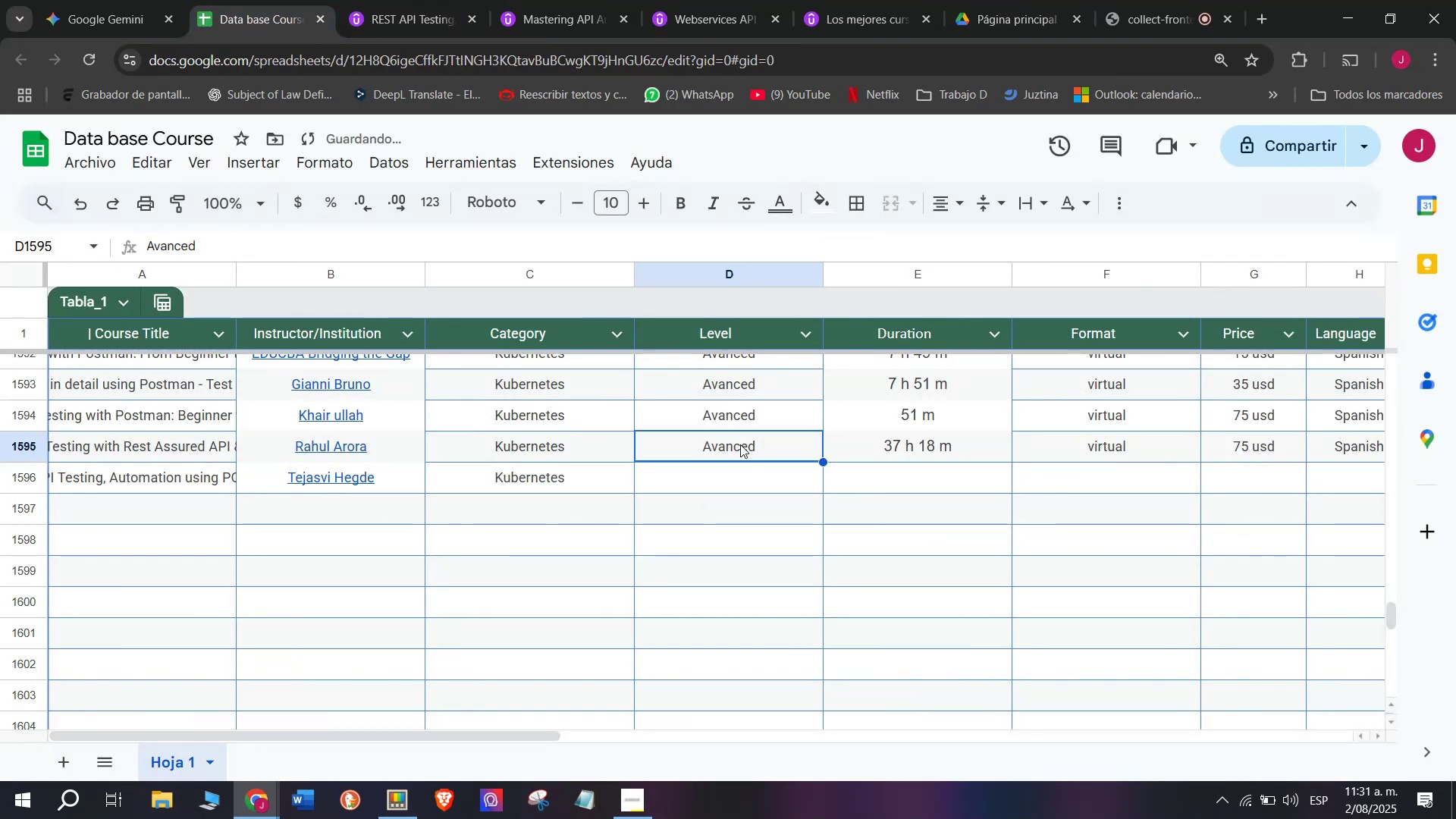 
key(Break)
 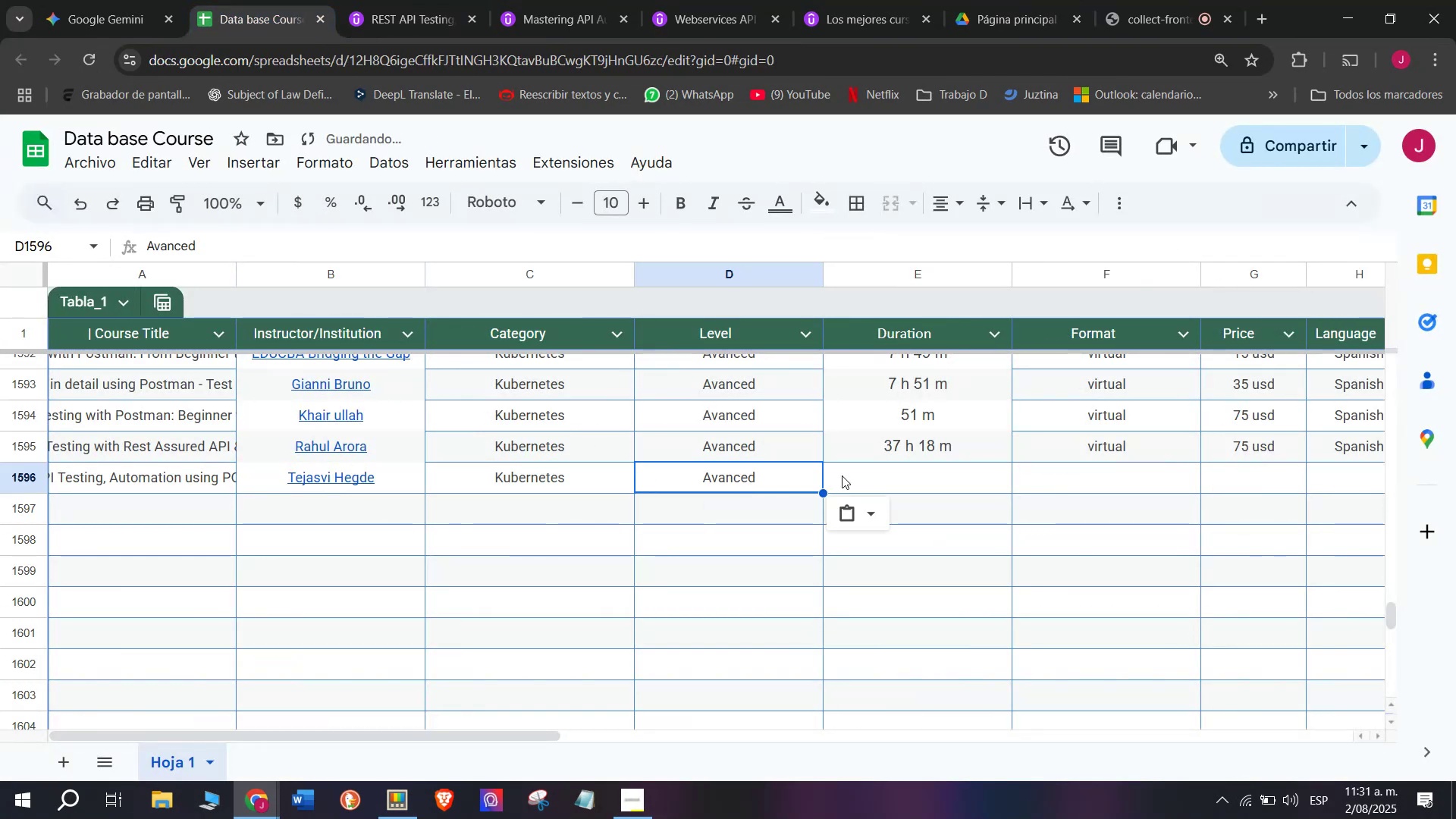 
key(Control+ControlLeft)
 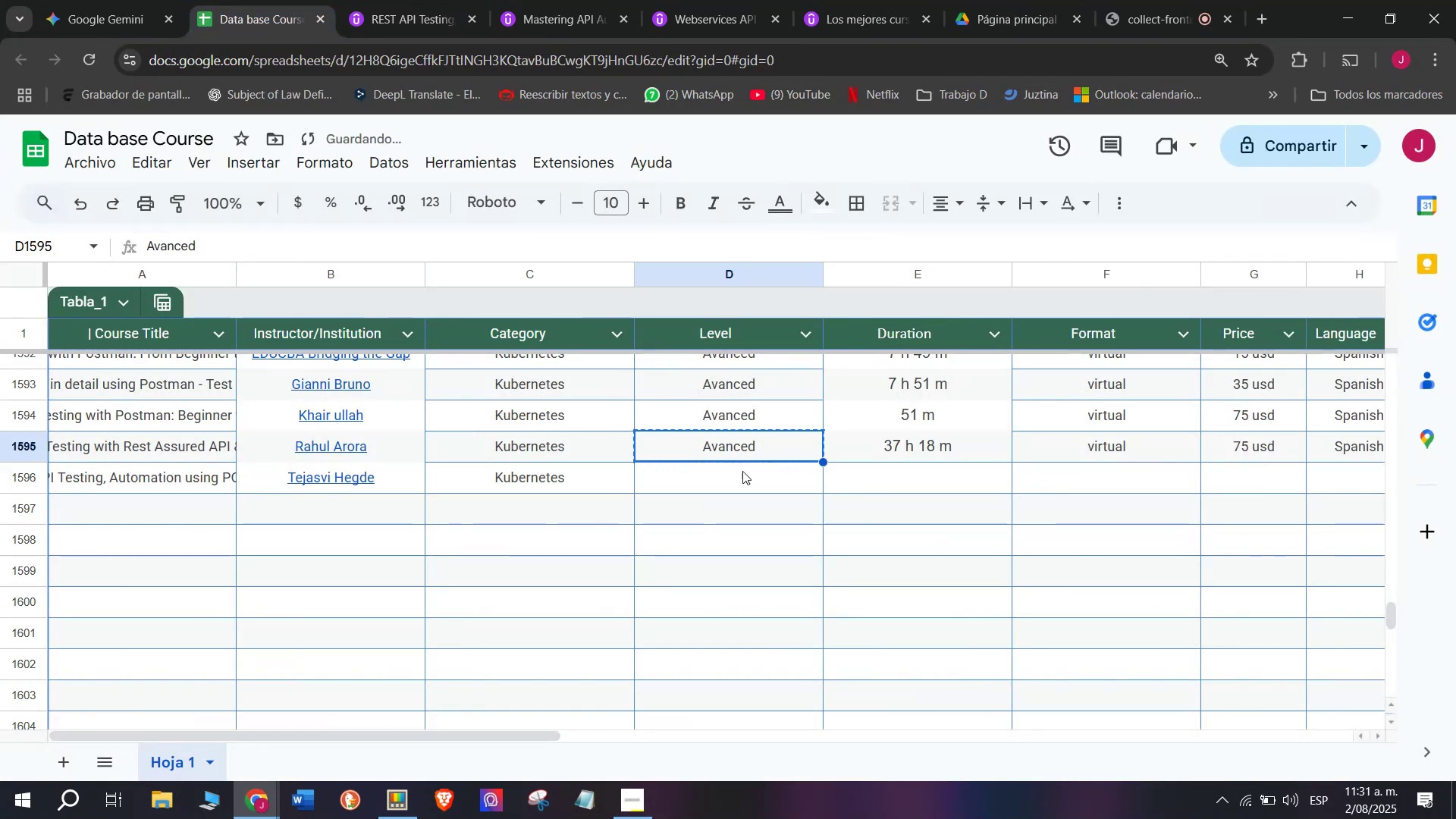 
key(Control+C)
 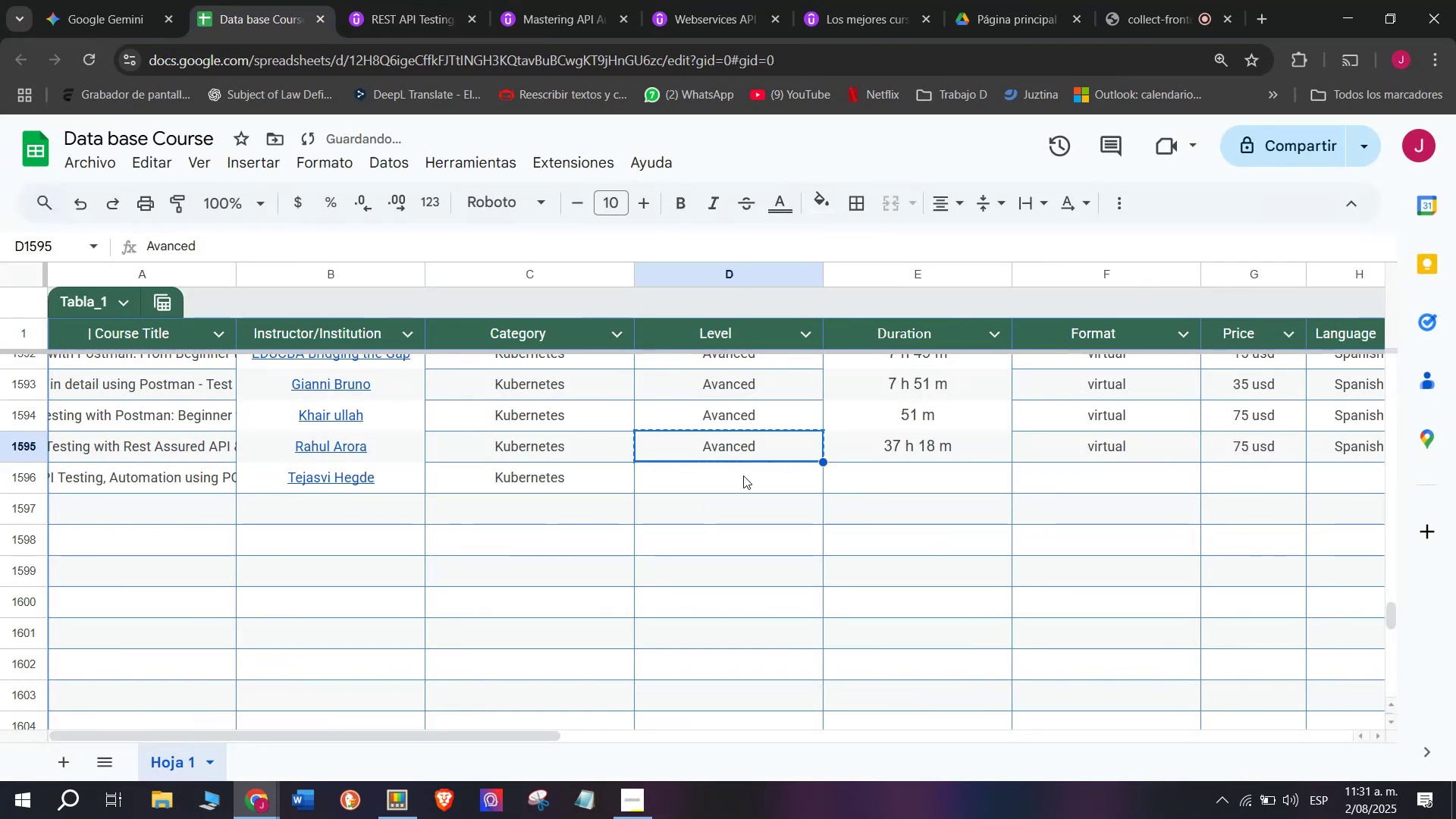 
triple_click([743, 475])
 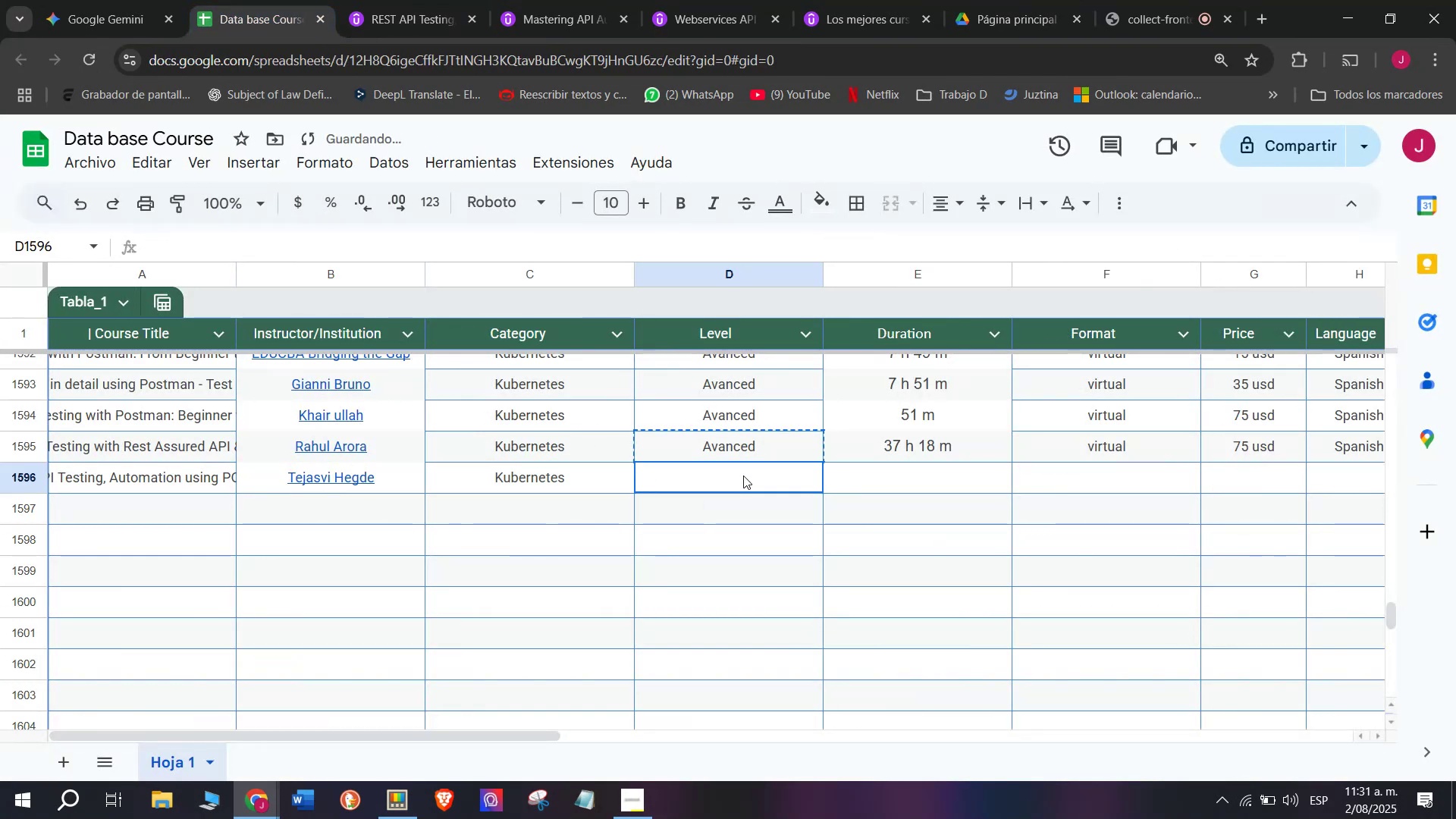 
key(Control+ControlLeft)
 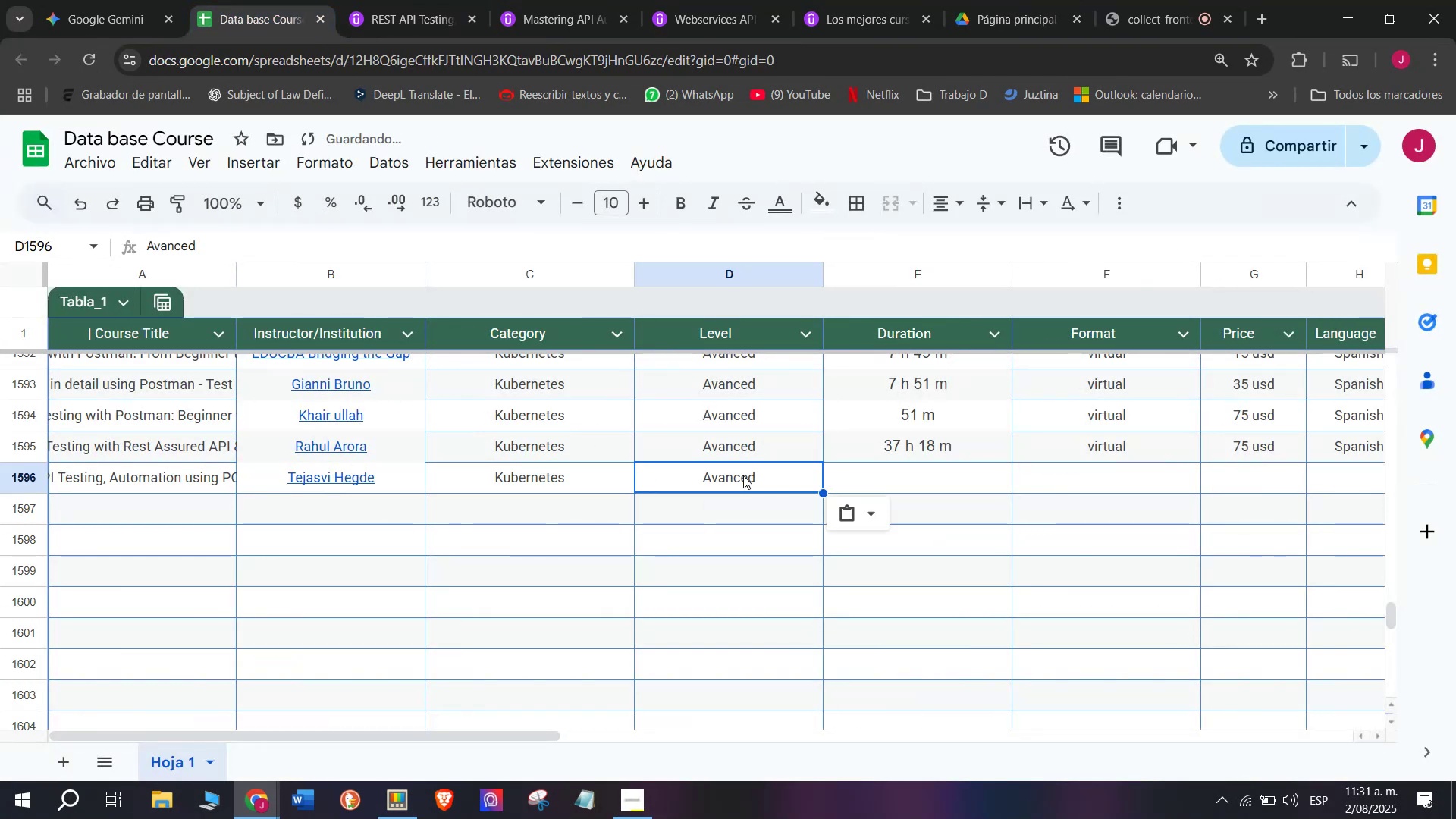 
key(Z)
 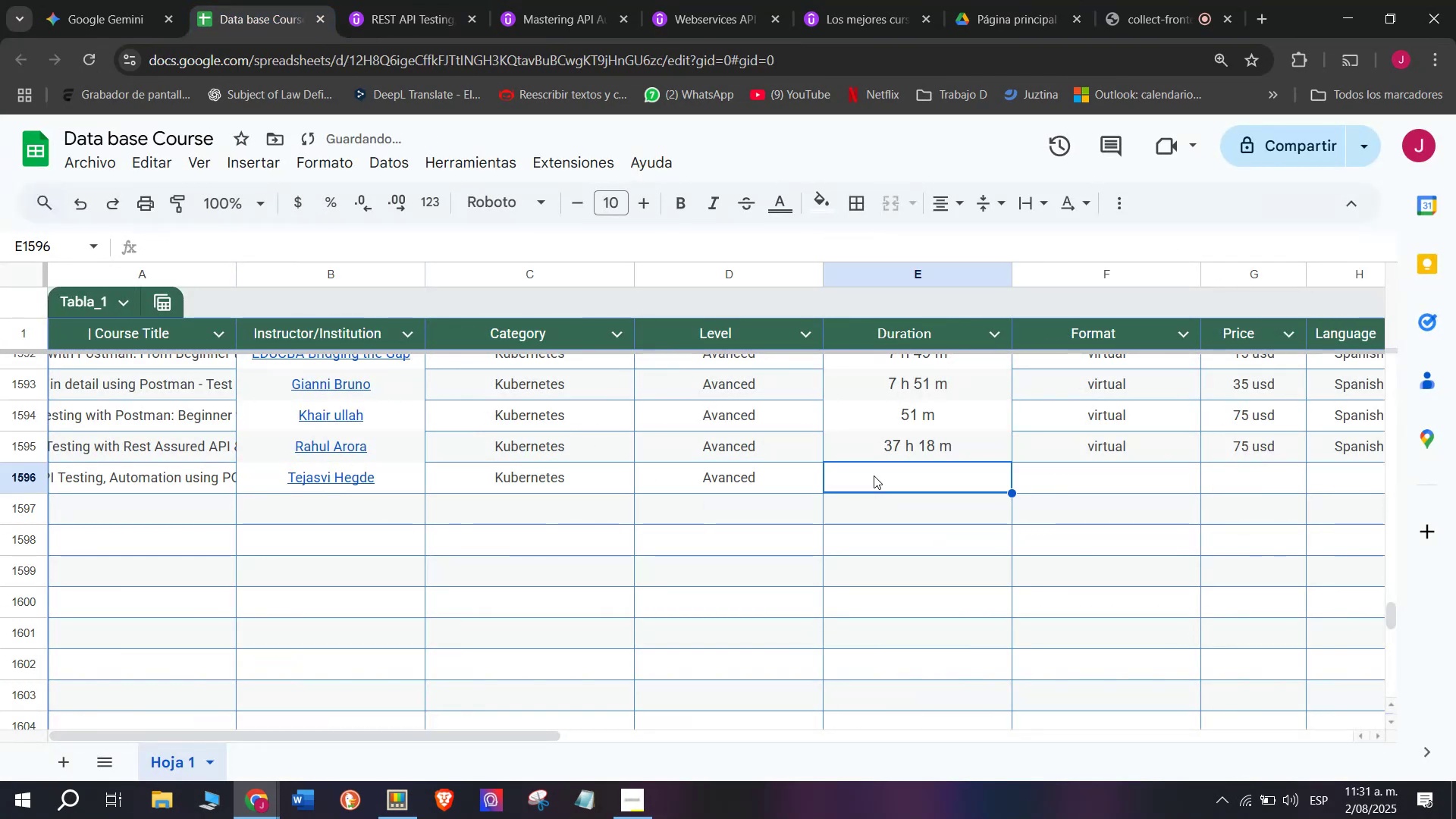 
key(Control+V)
 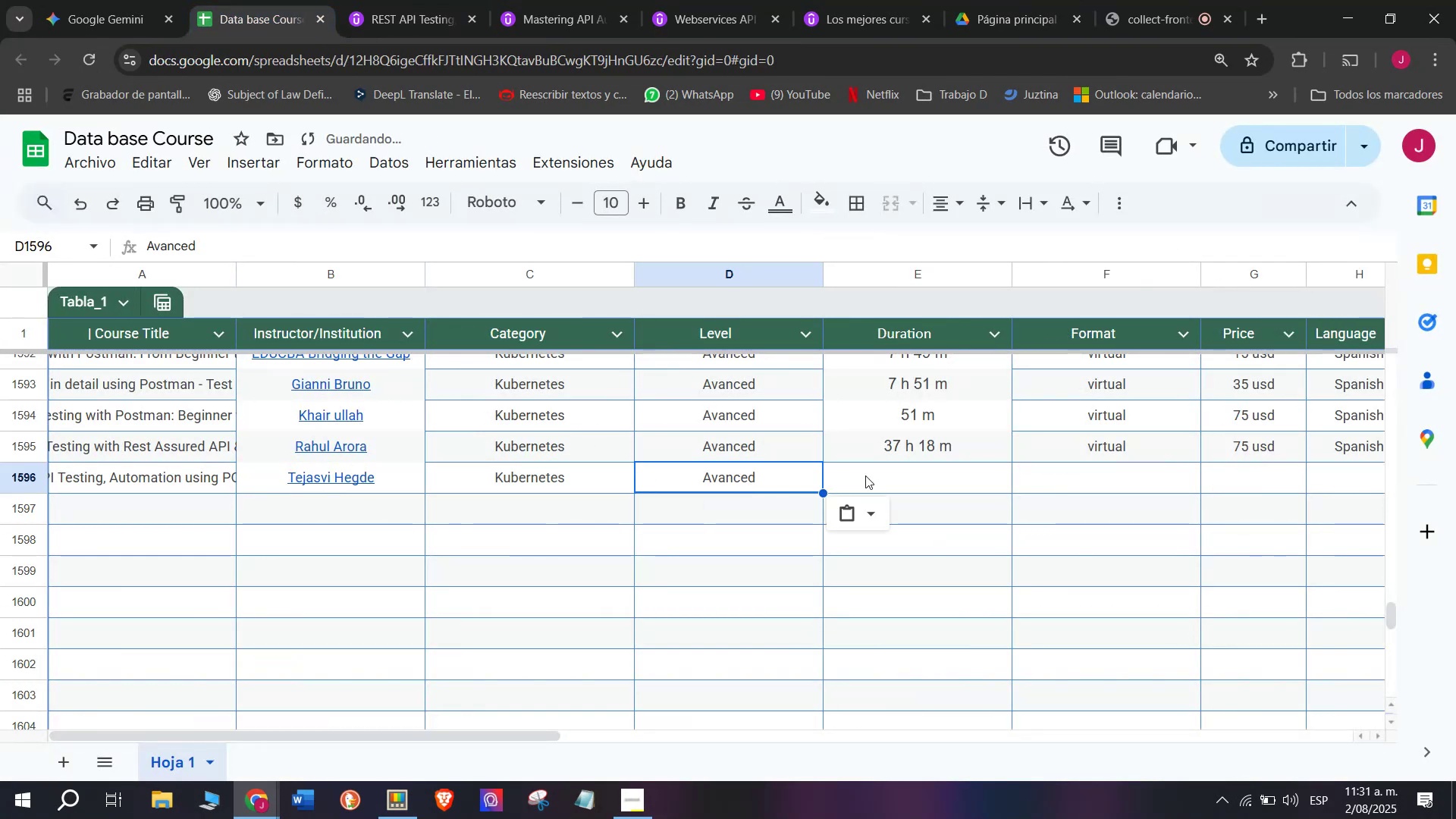 
triple_click([874, 475])
 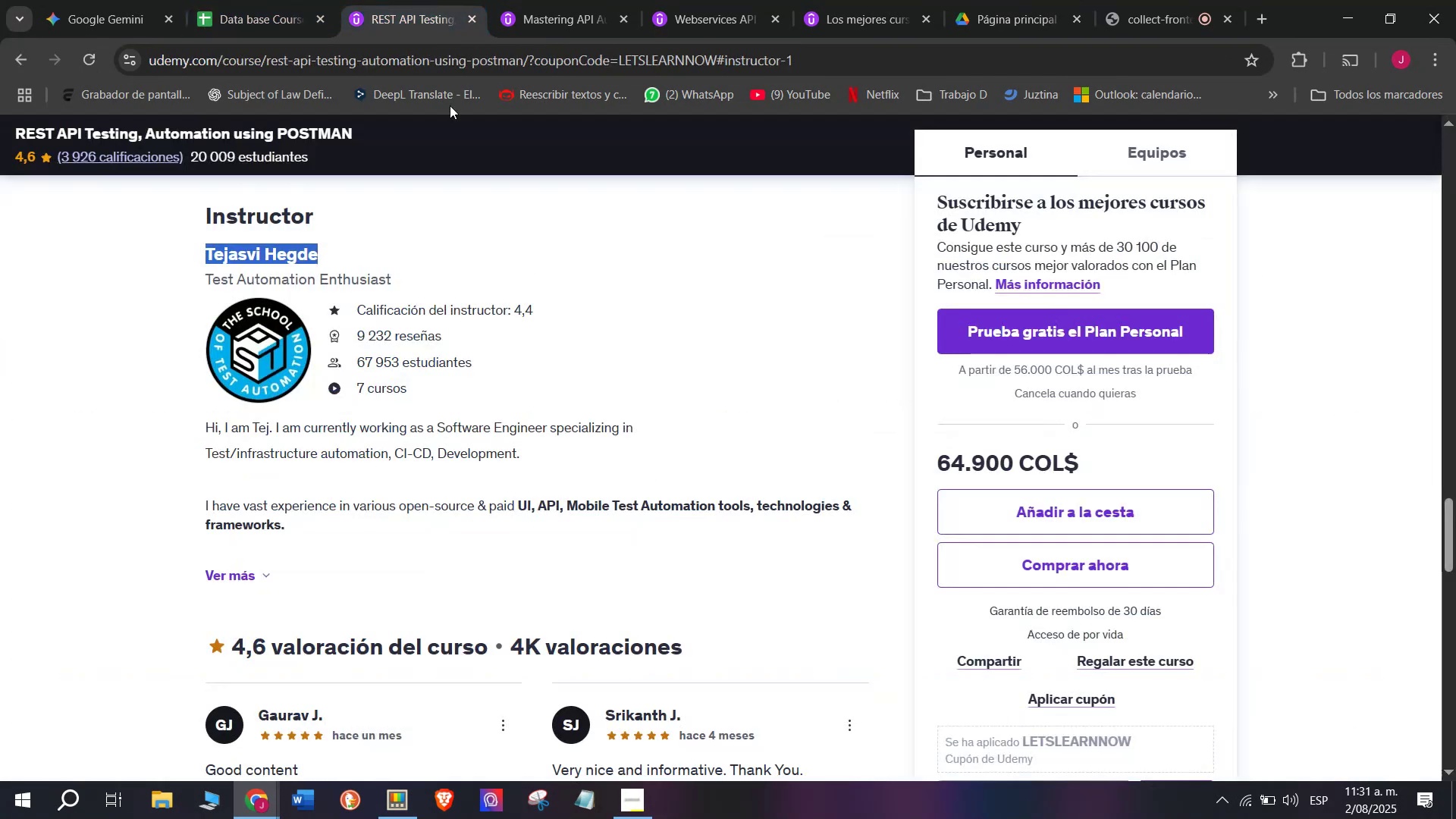 
scroll: coordinate [378, 475], scroll_direction: up, amount: 9.0
 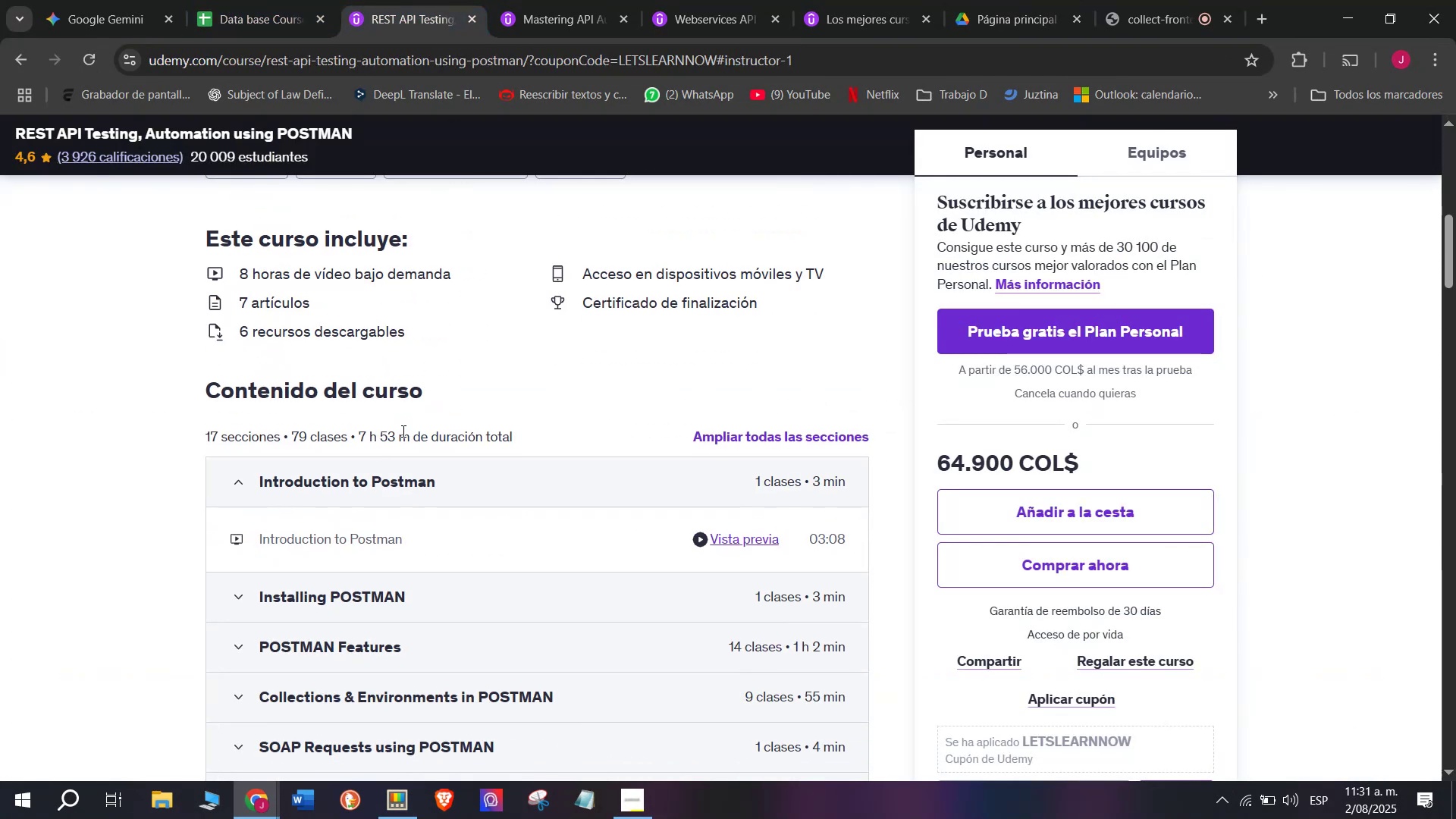 
left_click_drag(start_coordinate=[404, 431], to_coordinate=[356, 438])
 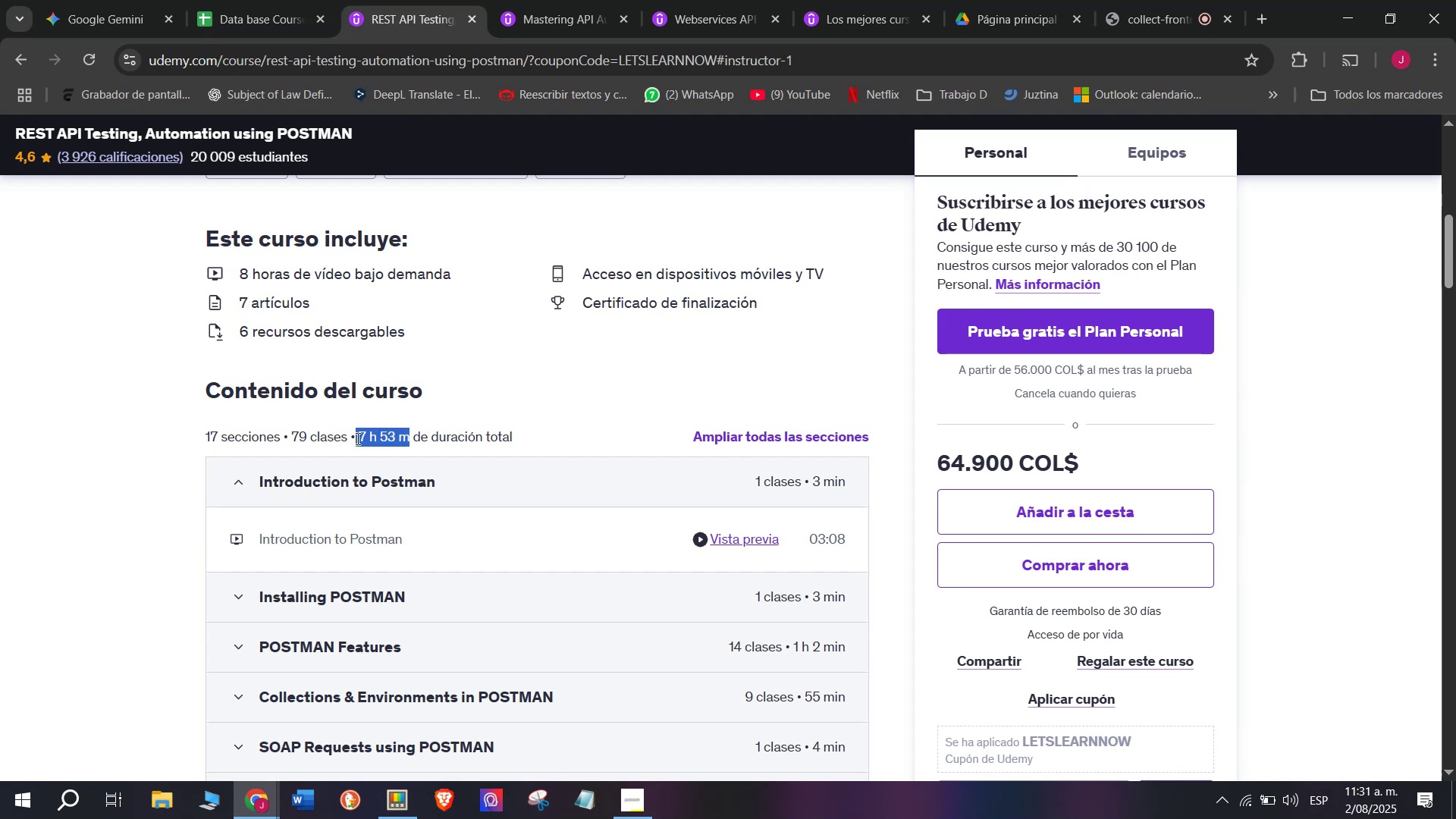 
key(Control+ControlLeft)
 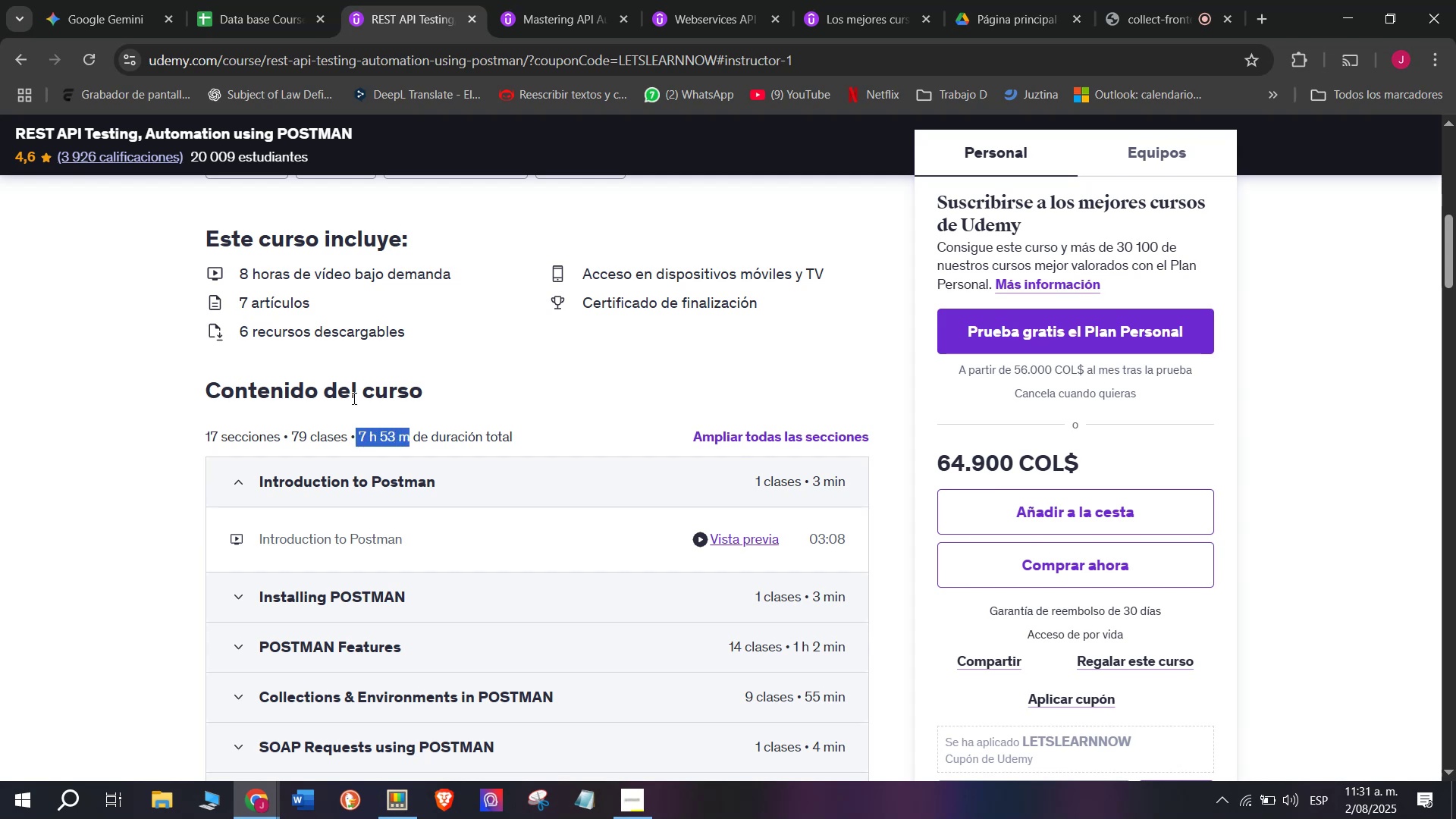 
key(Break)
 